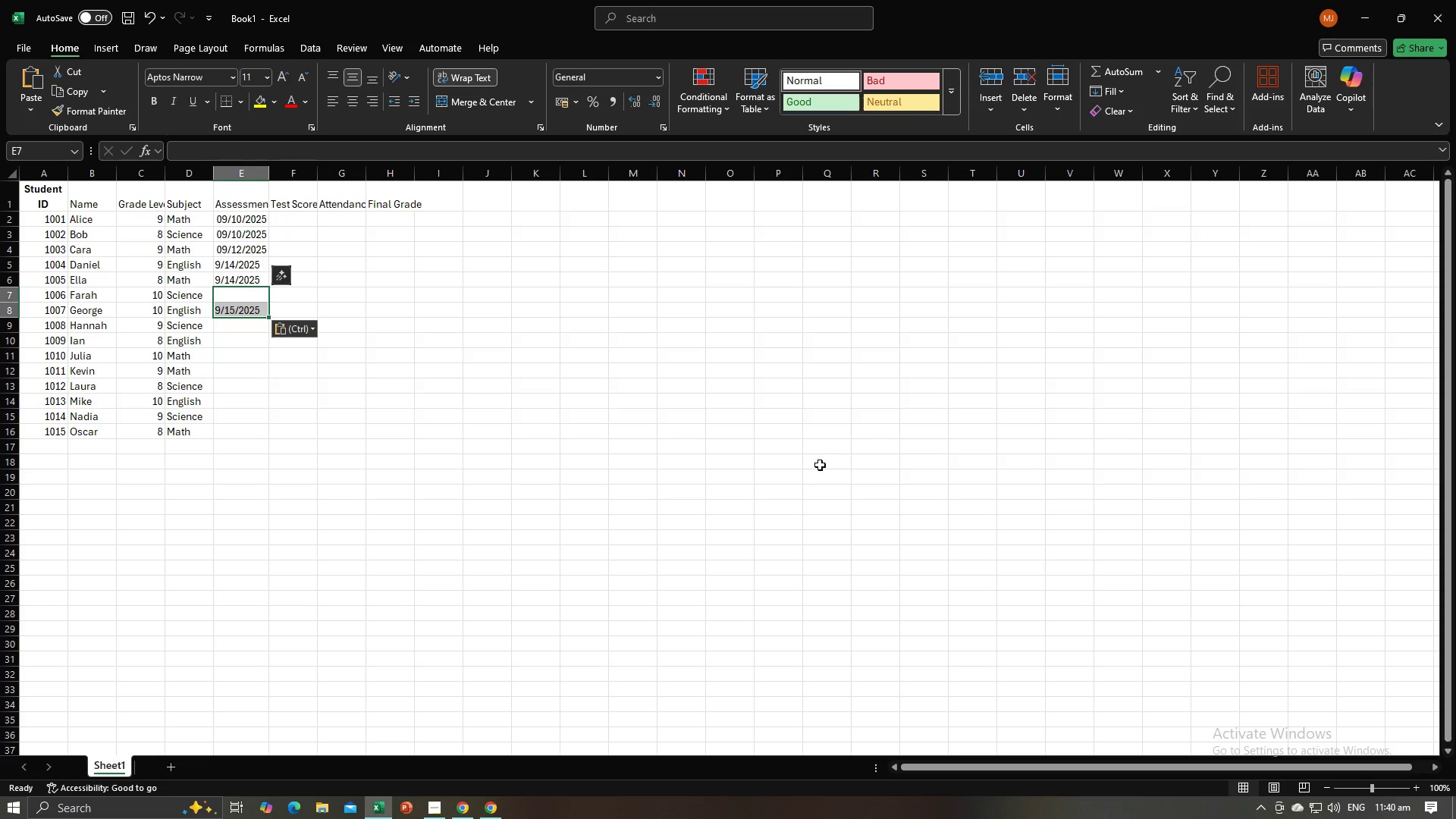 
key(NumpadEnter)
 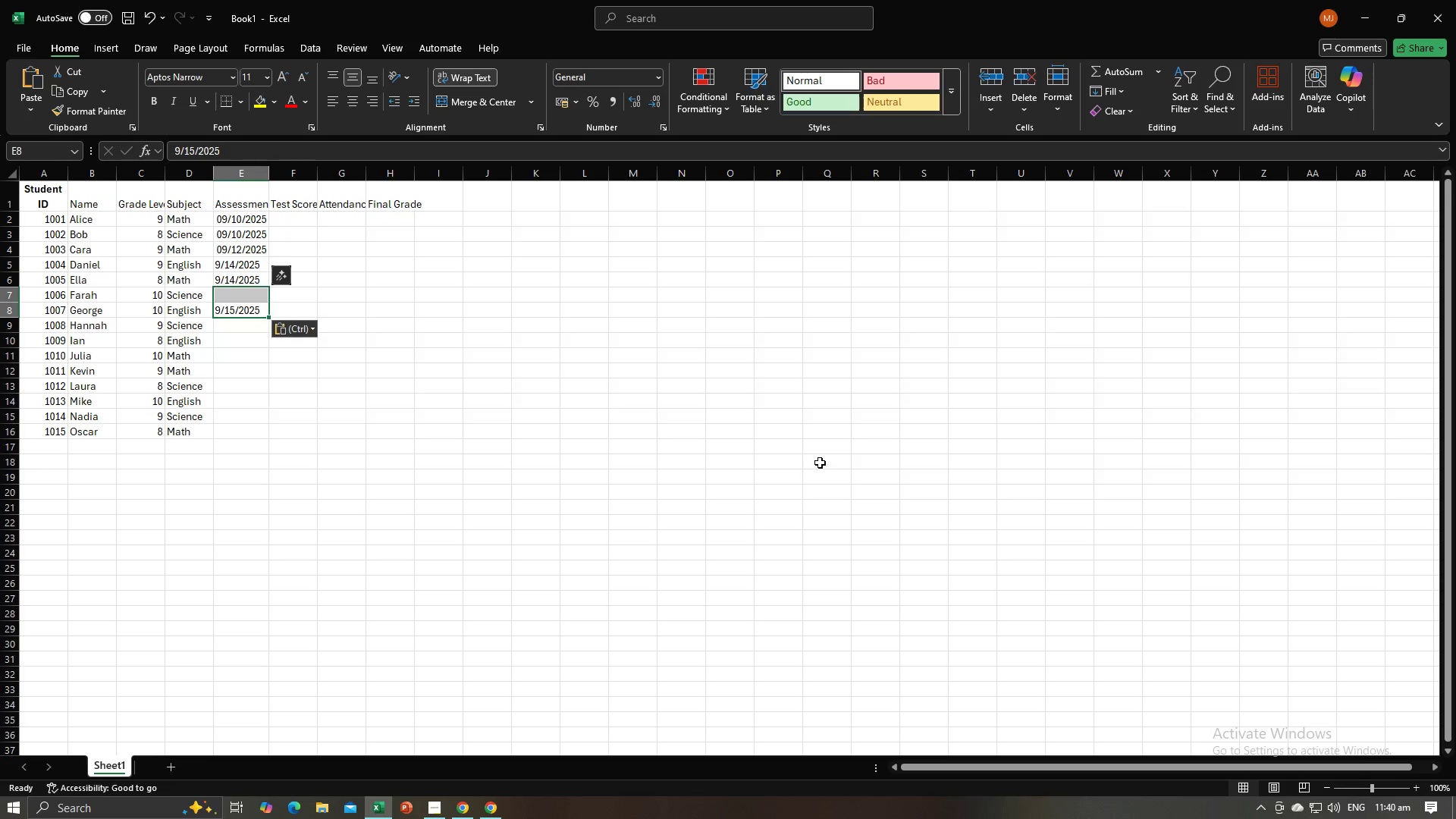 
key(Alt+AltLeft)
 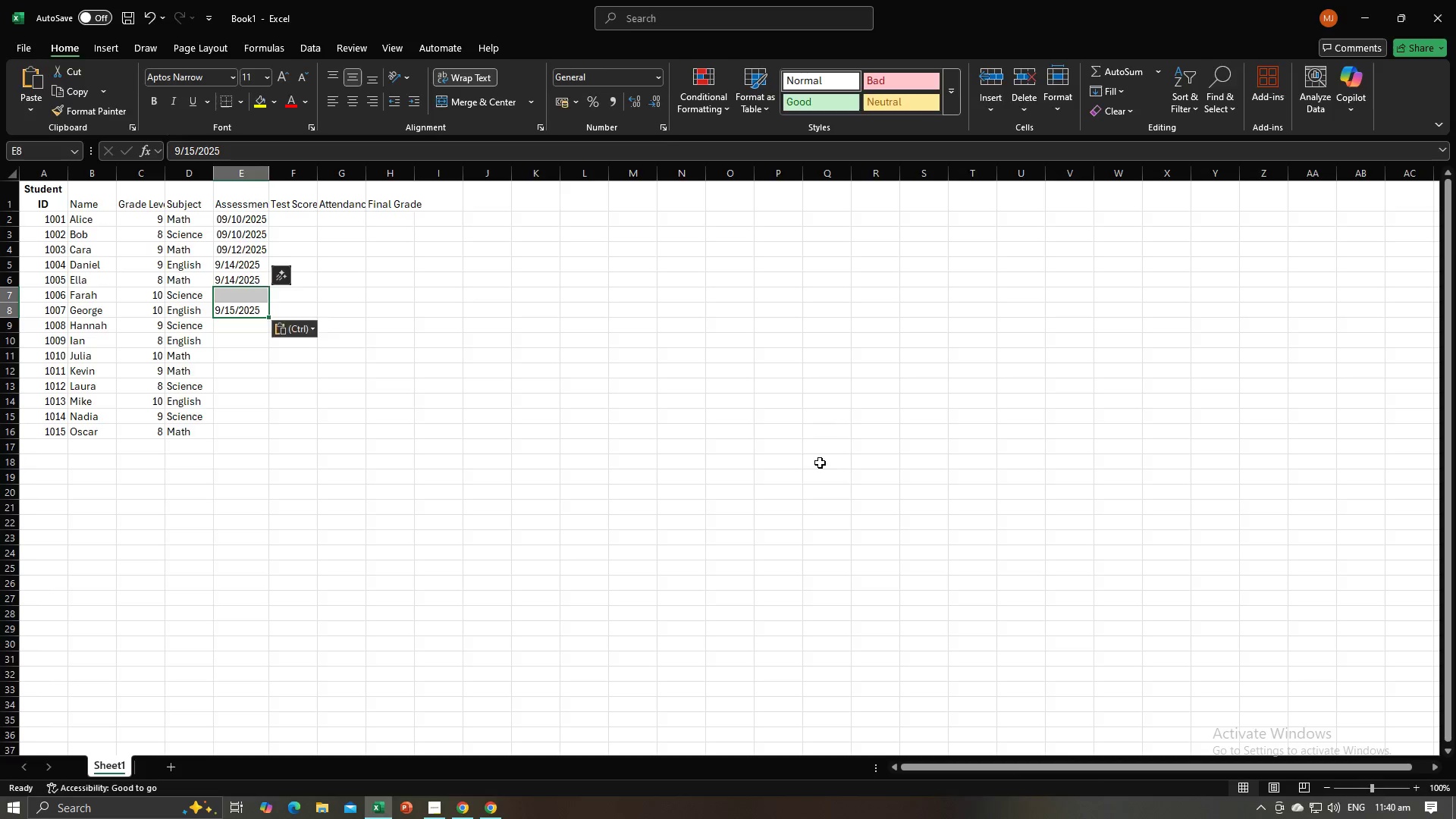 
key(Alt+Tab)
 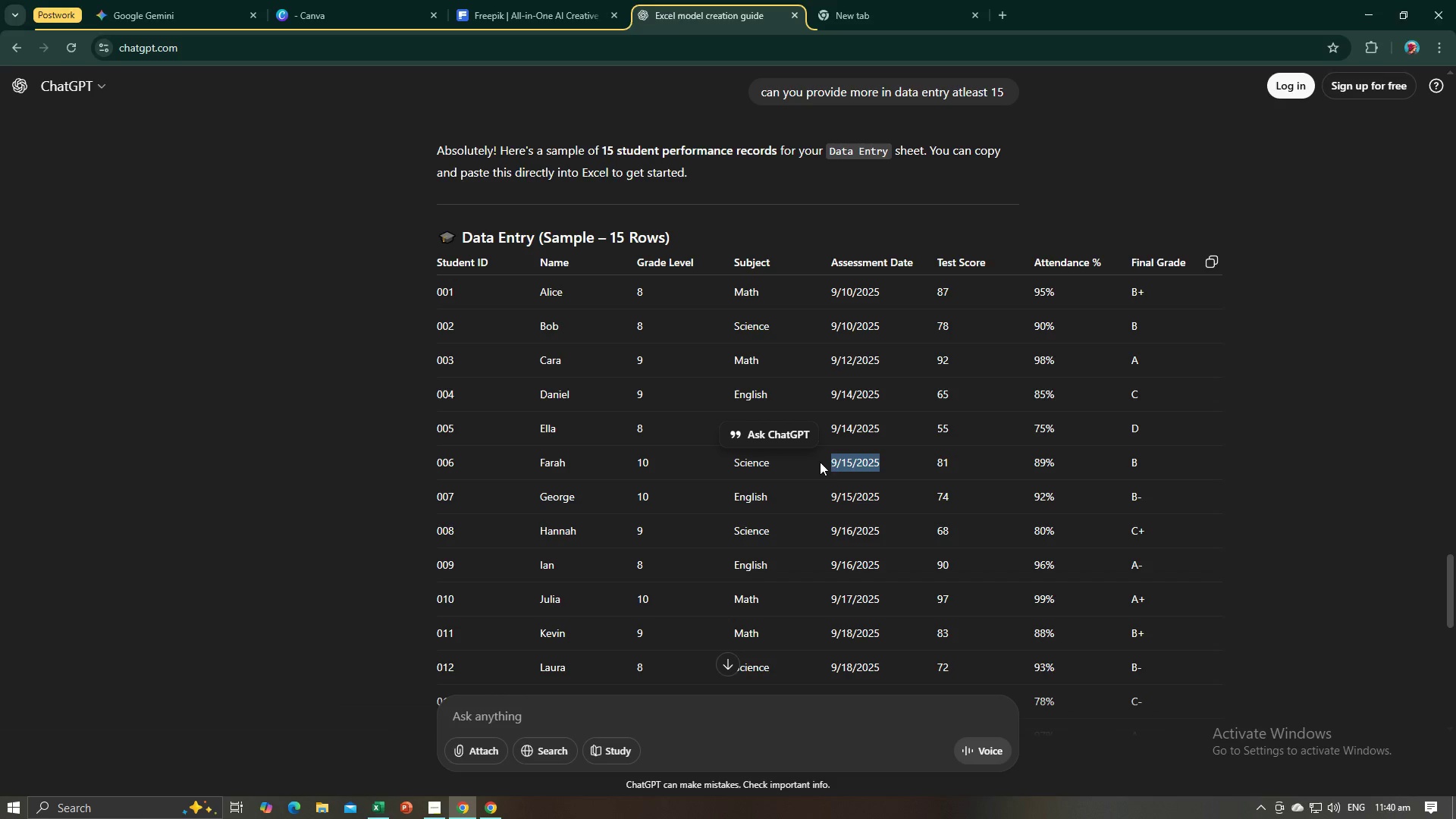 
key(Alt+AltLeft)
 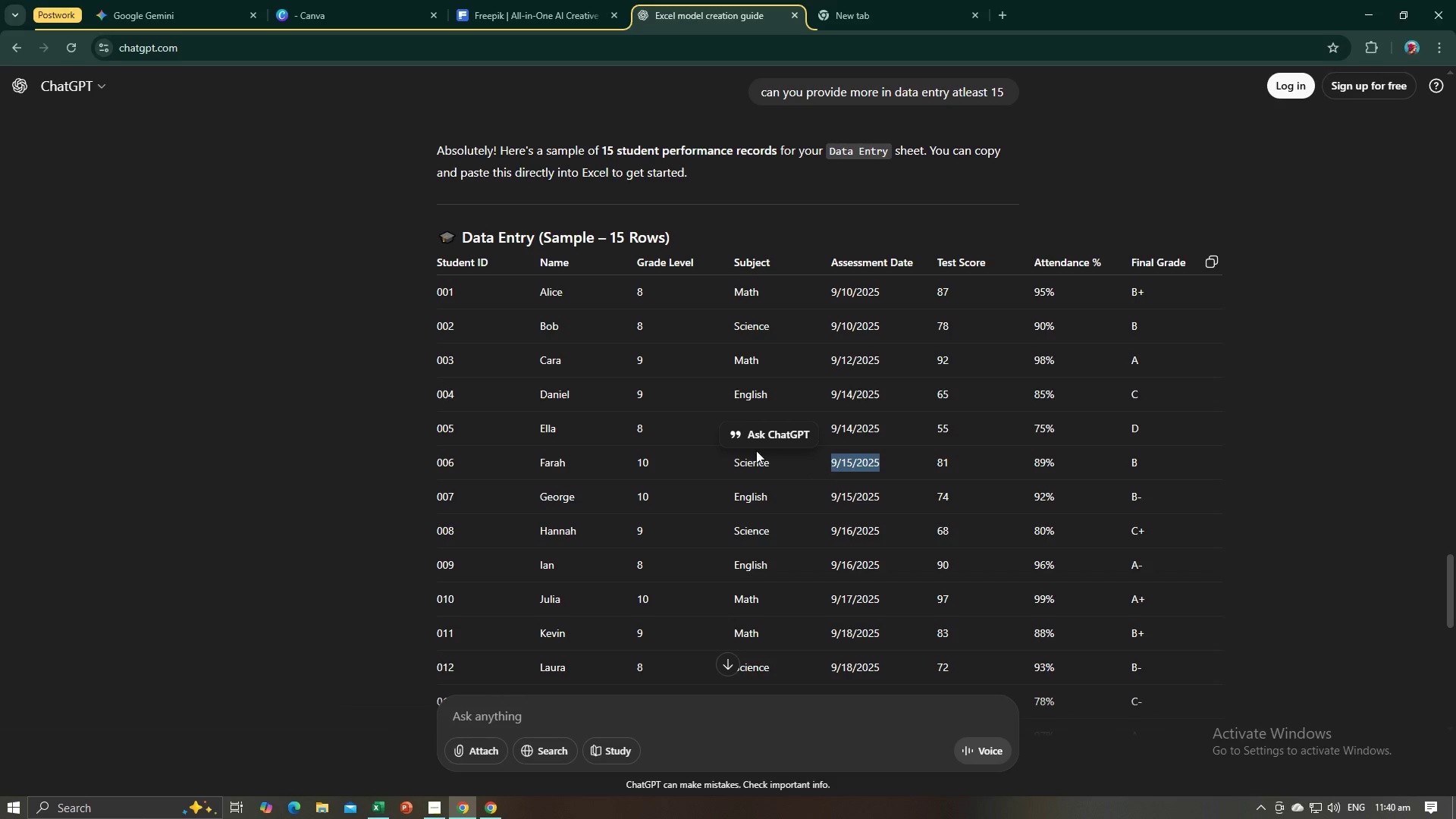 
key(Alt+Tab)
 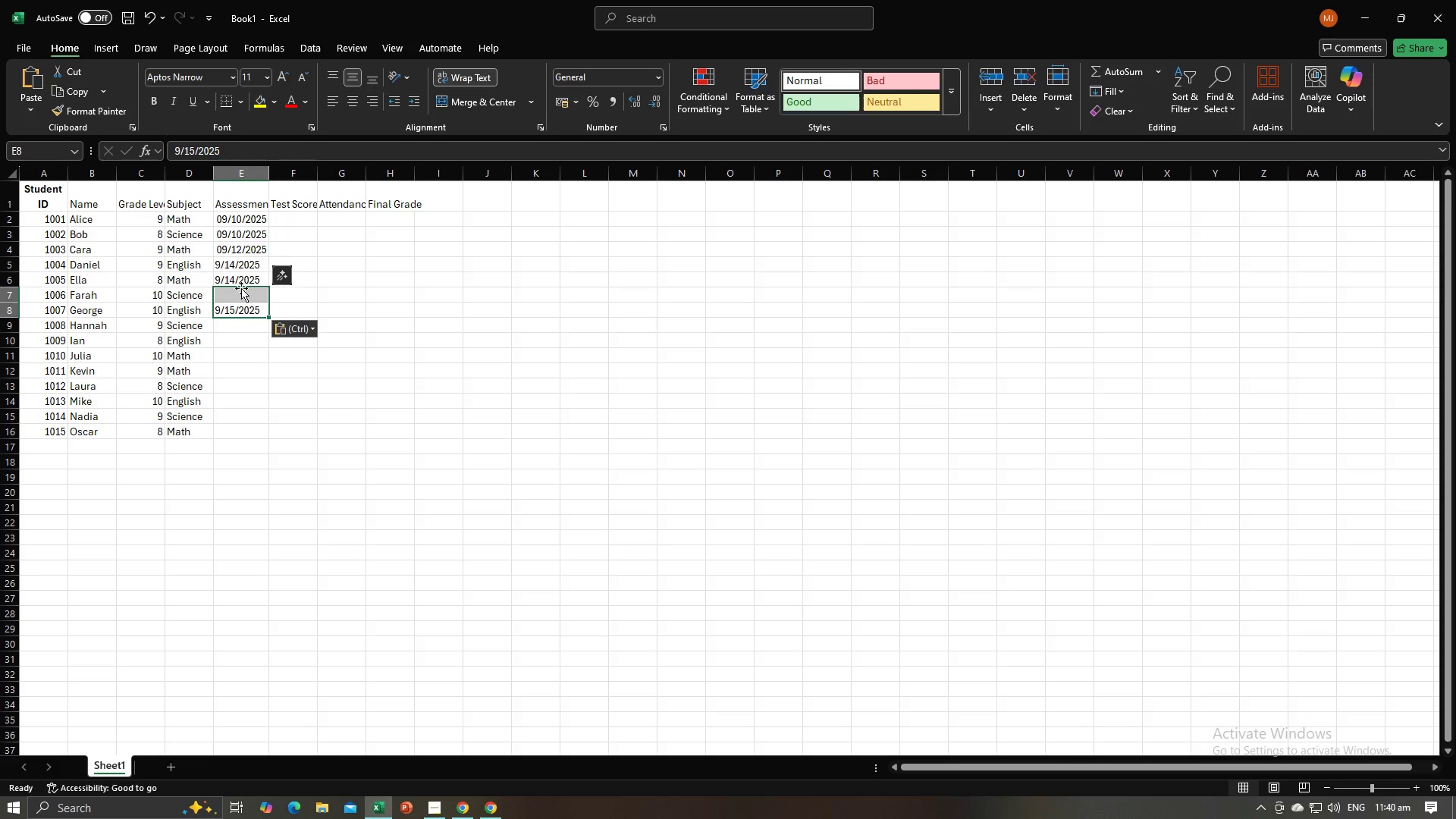 
left_click([241, 288])
 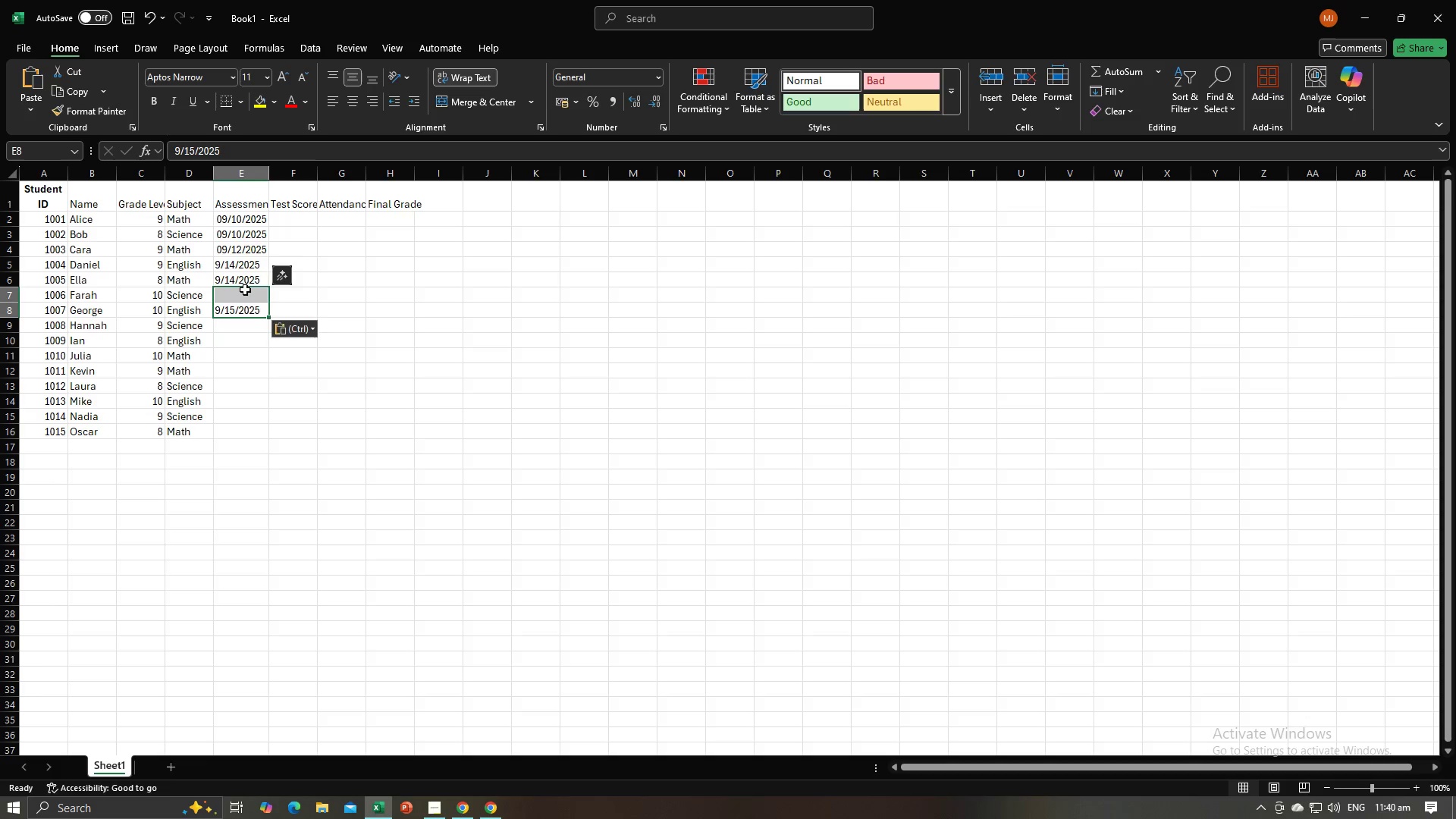 
right_click([245, 290])
 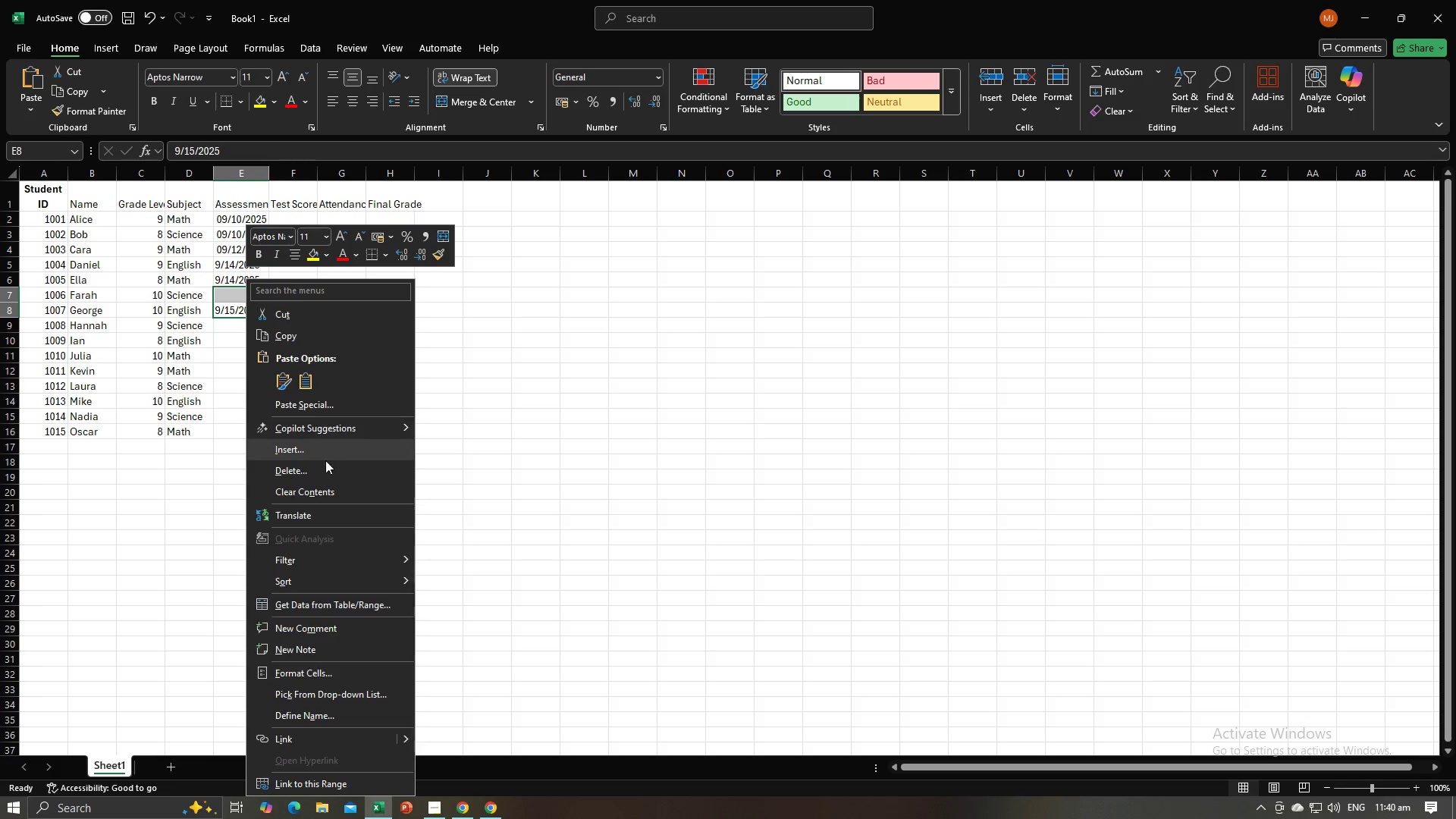 
left_click([326, 463])
 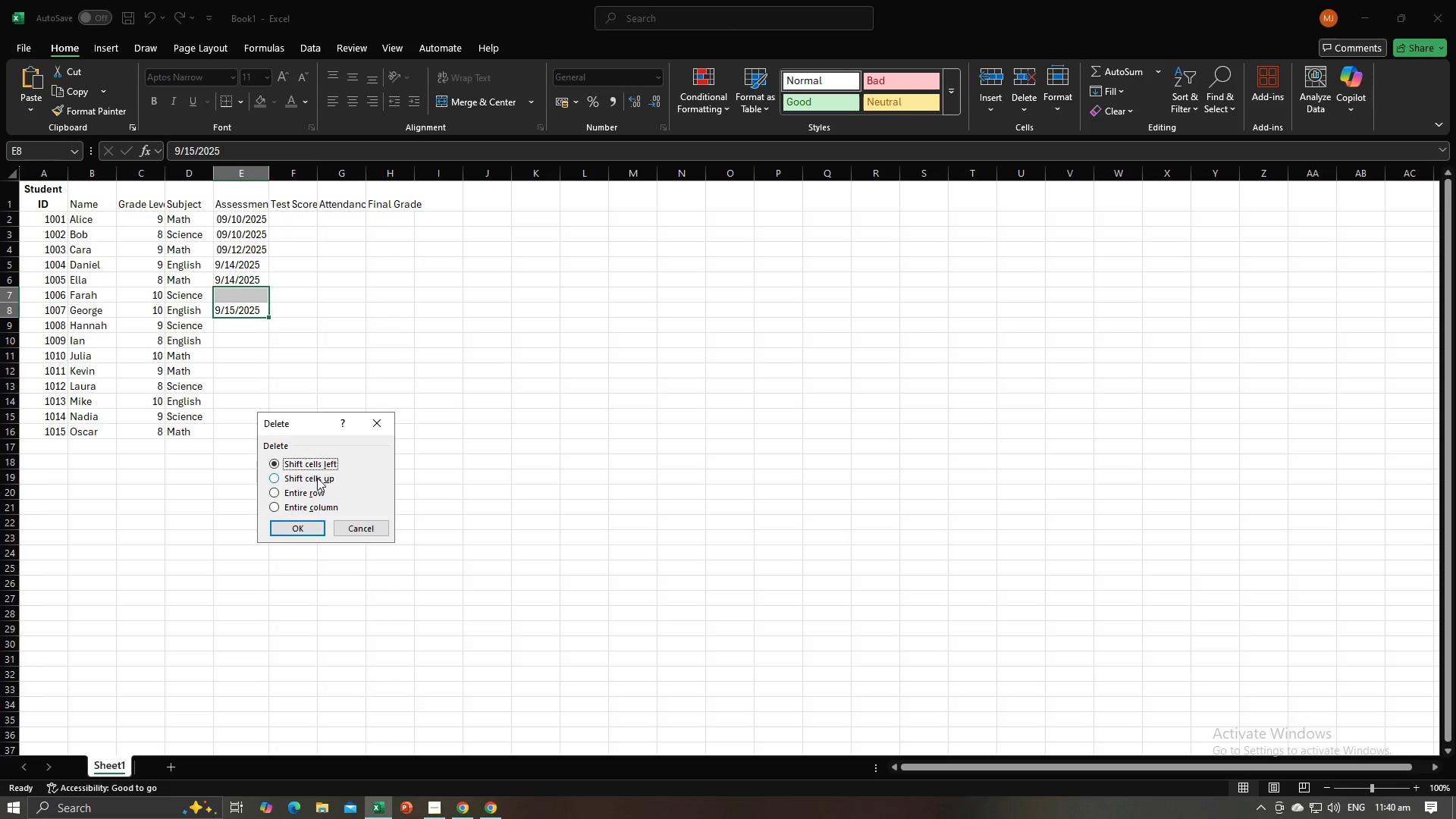 
left_click([317, 478])
 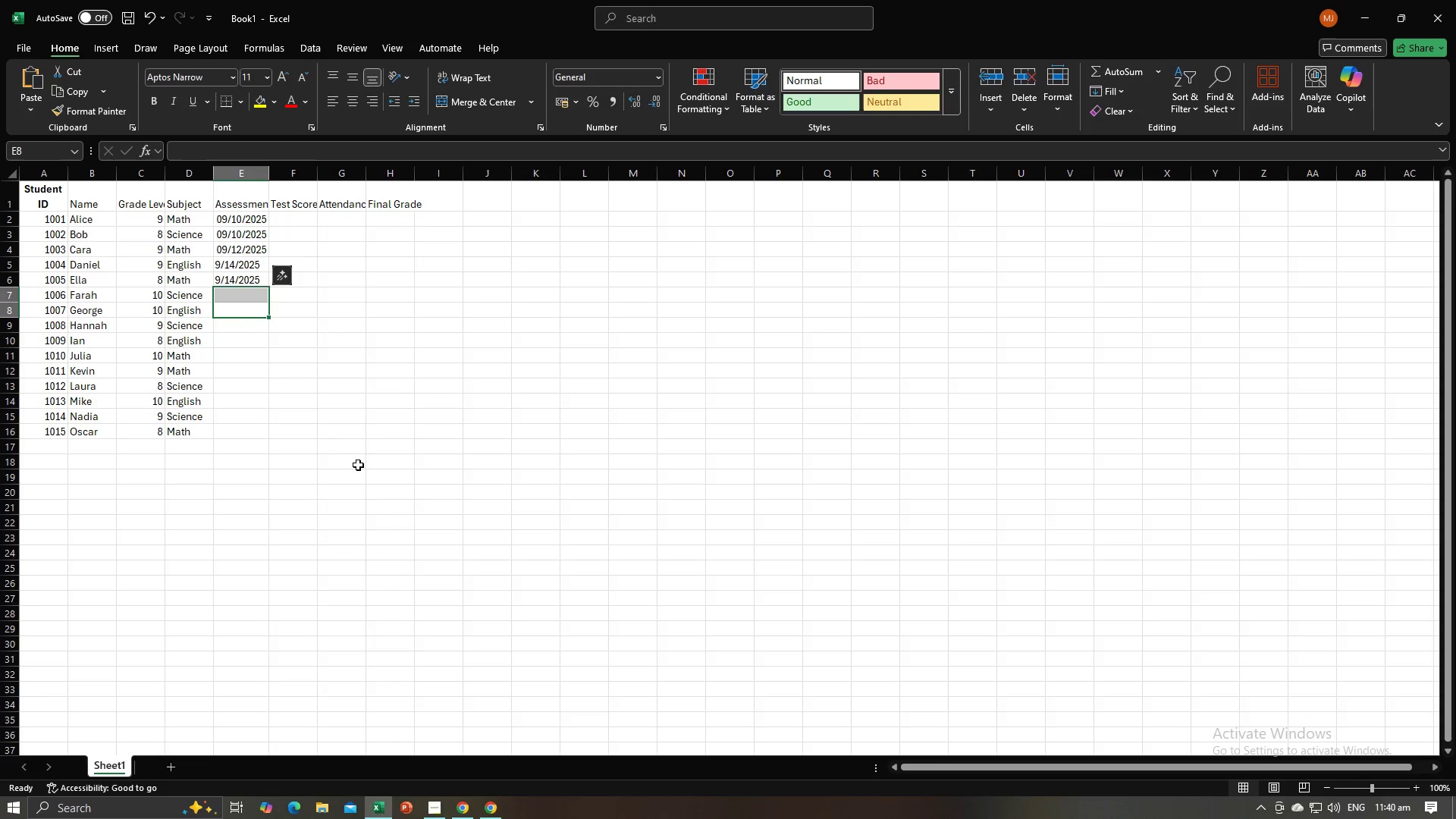 
double_click([372, 454])
 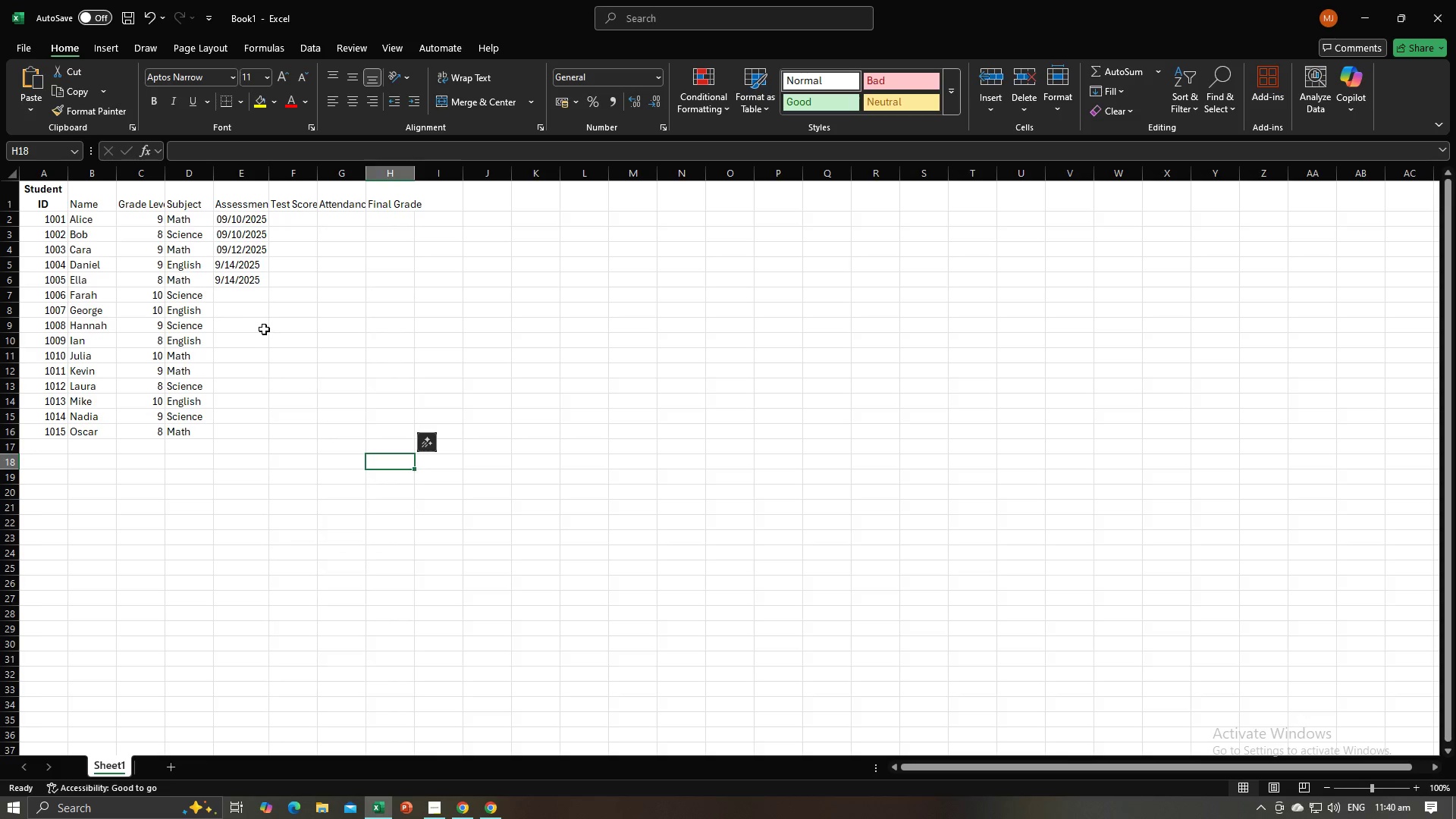 
key(Control+Z)
 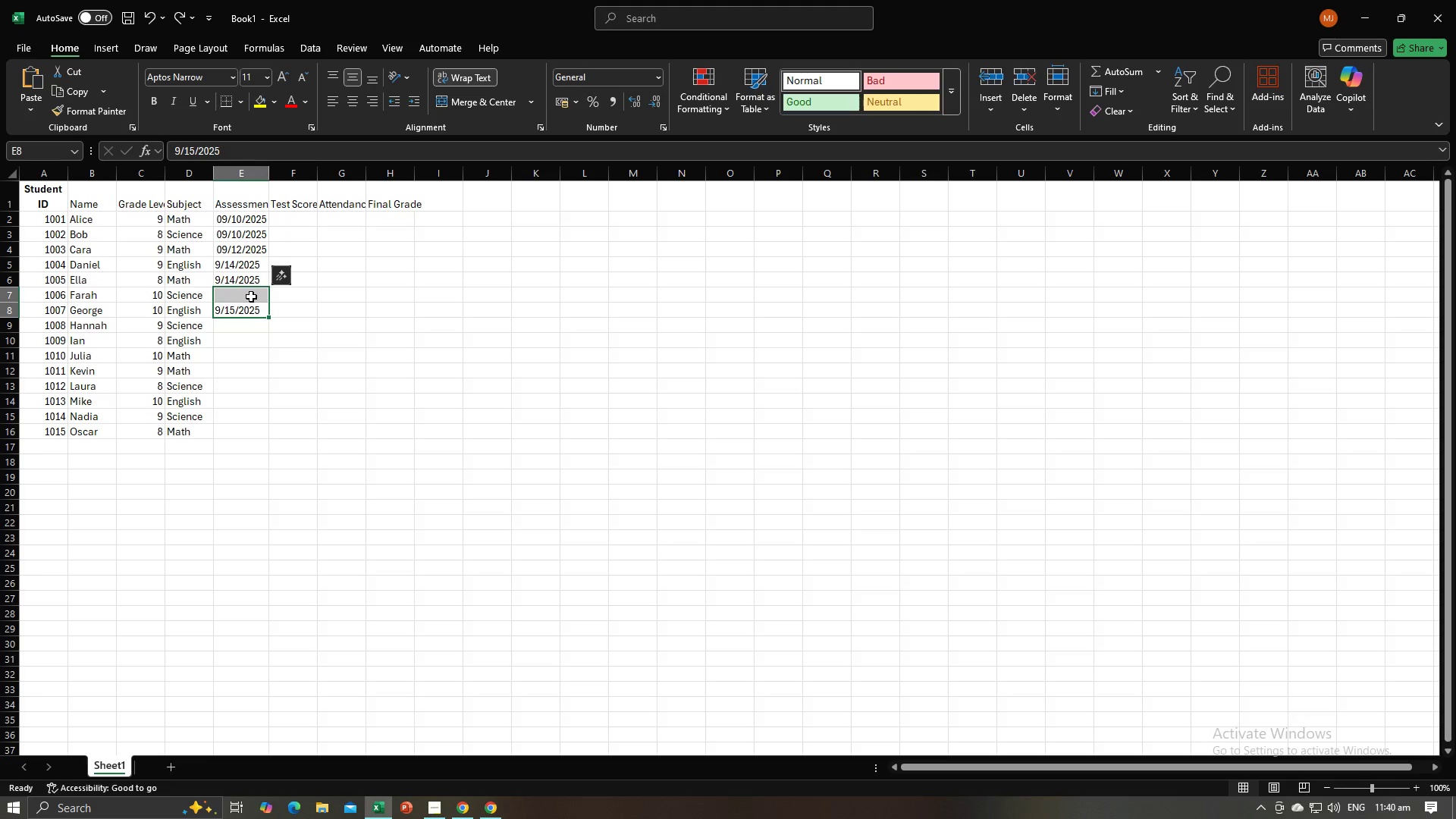 
left_click([251, 297])
 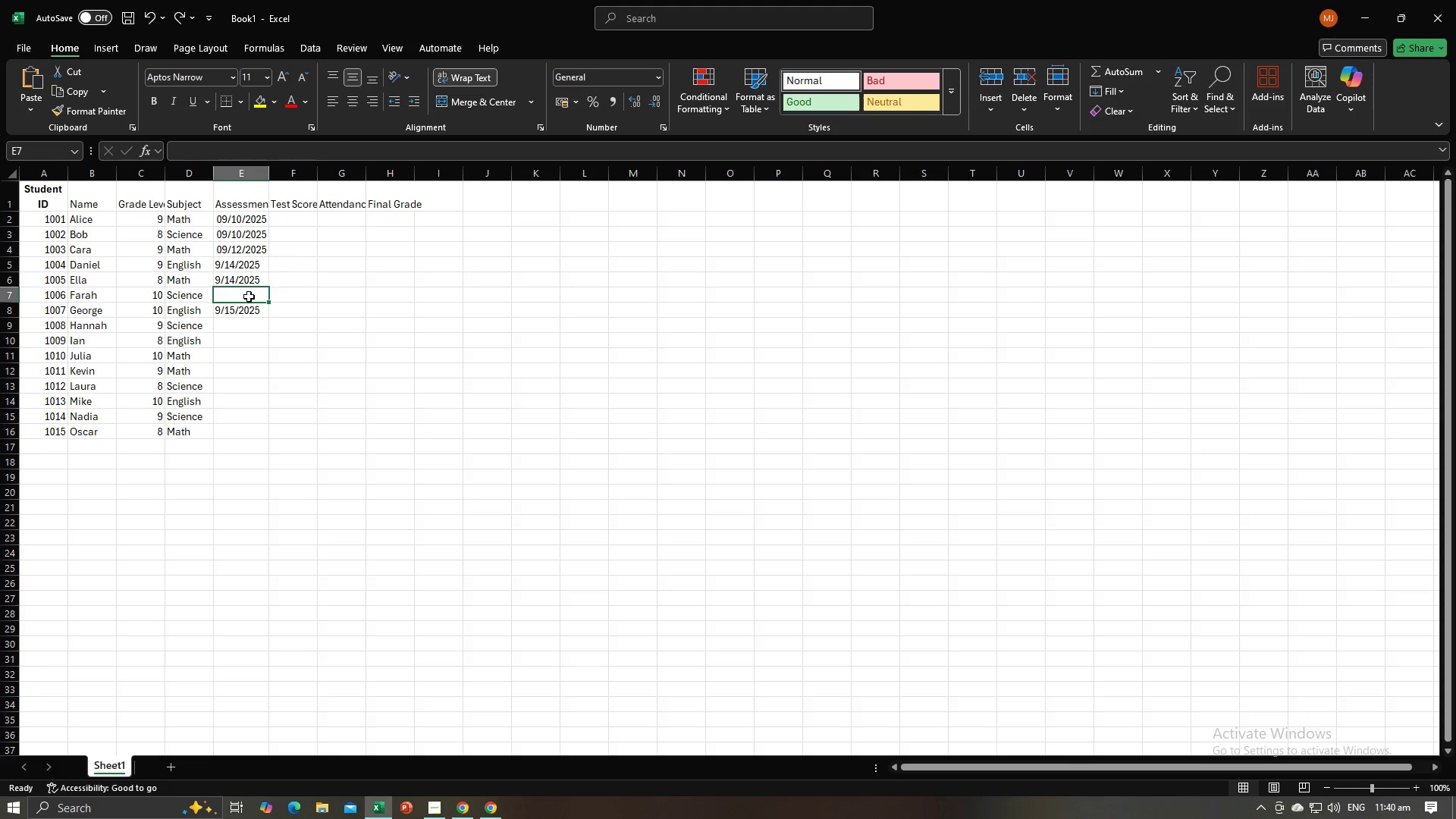 
right_click([249, 297])
 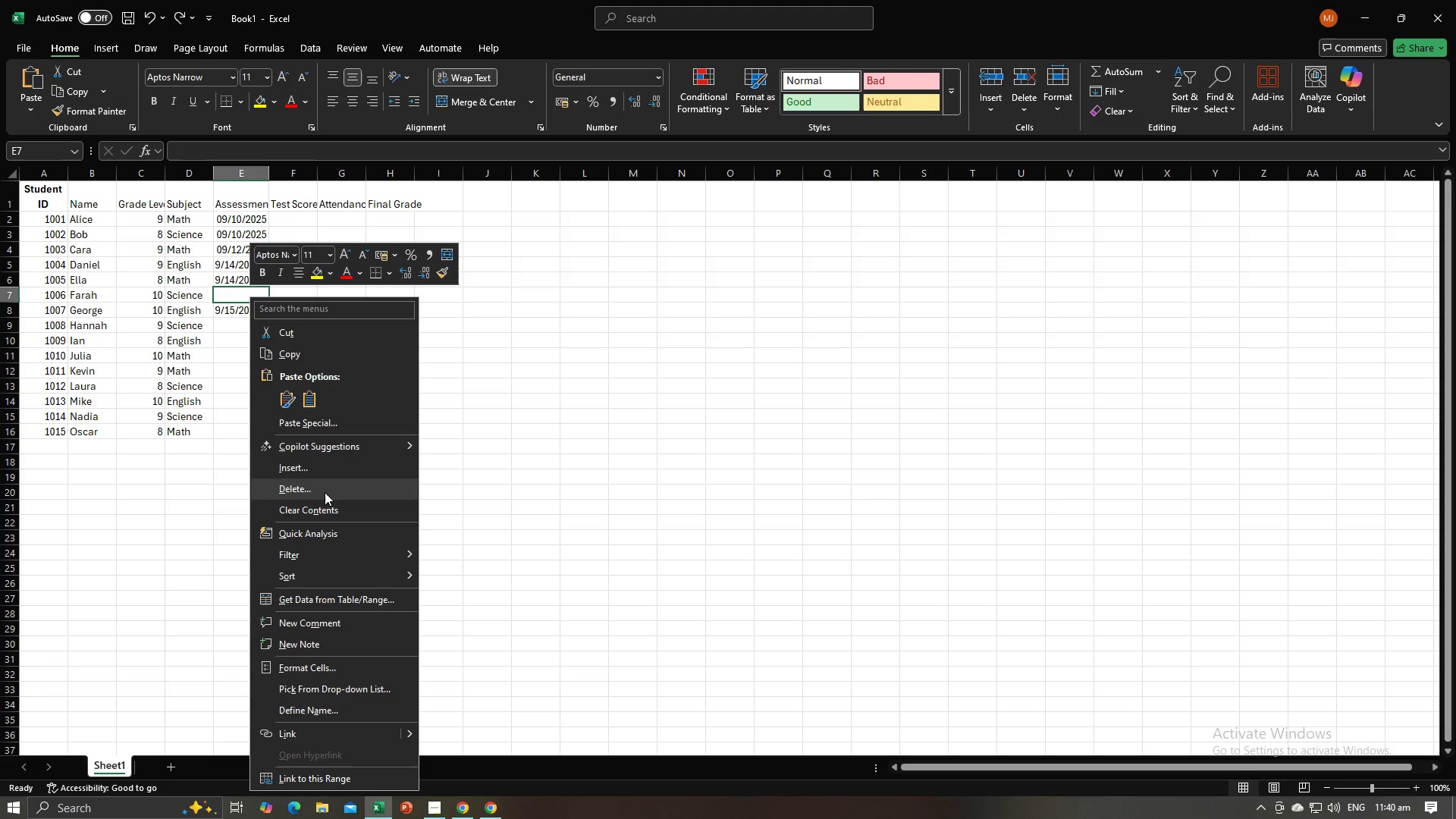 
left_click([325, 489])
 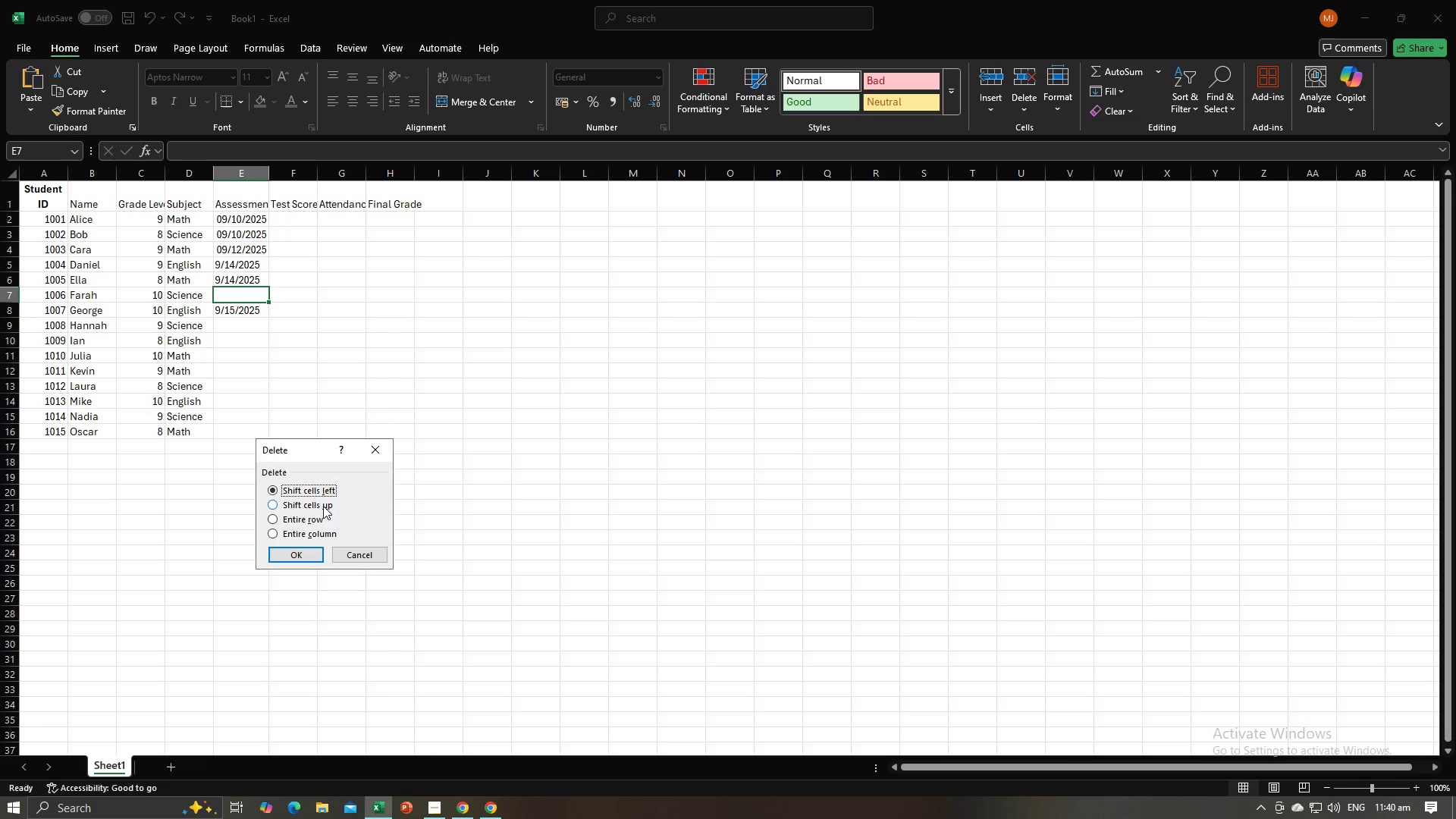 
left_click([323, 506])
 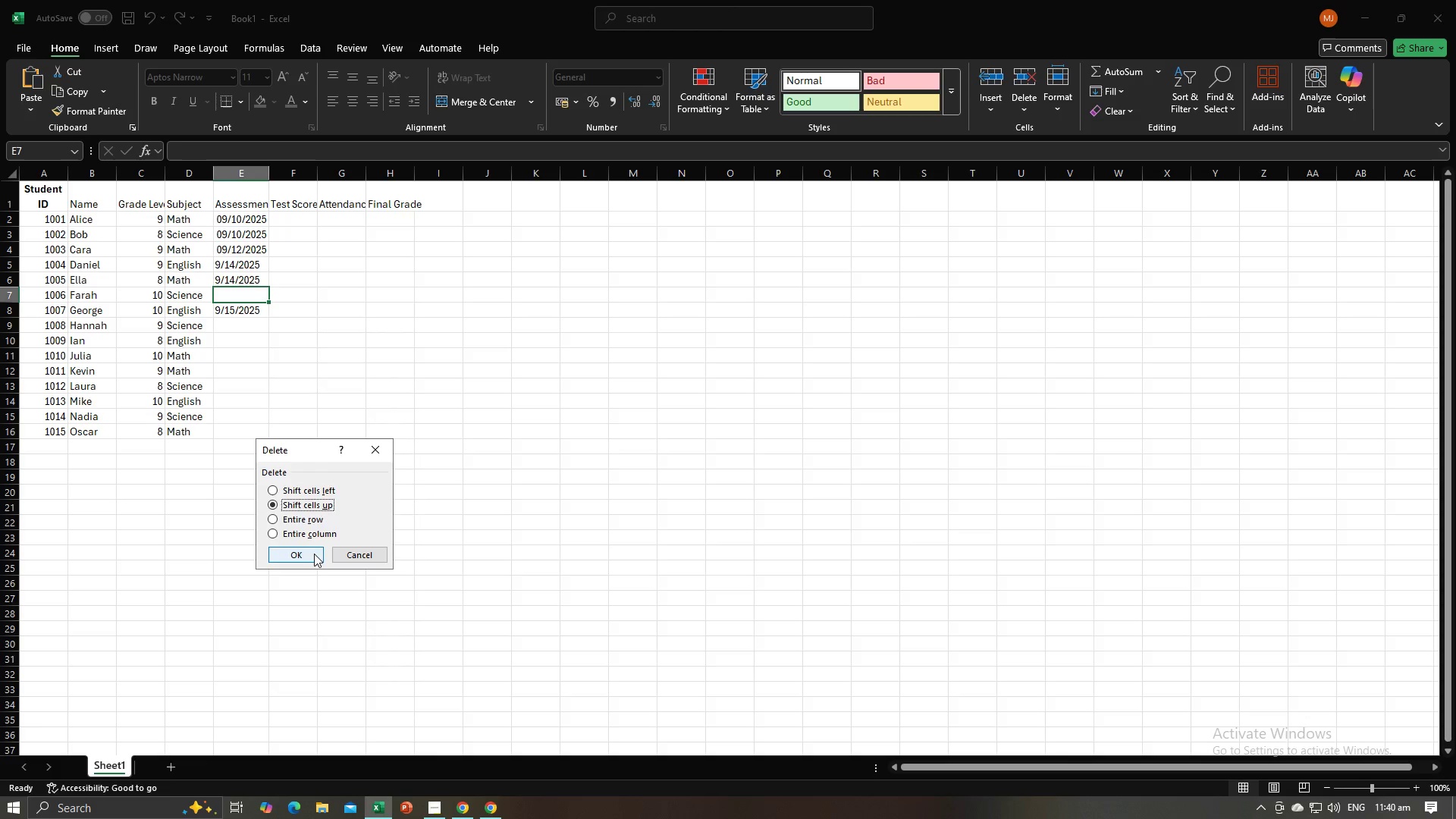 
left_click([314, 554])
 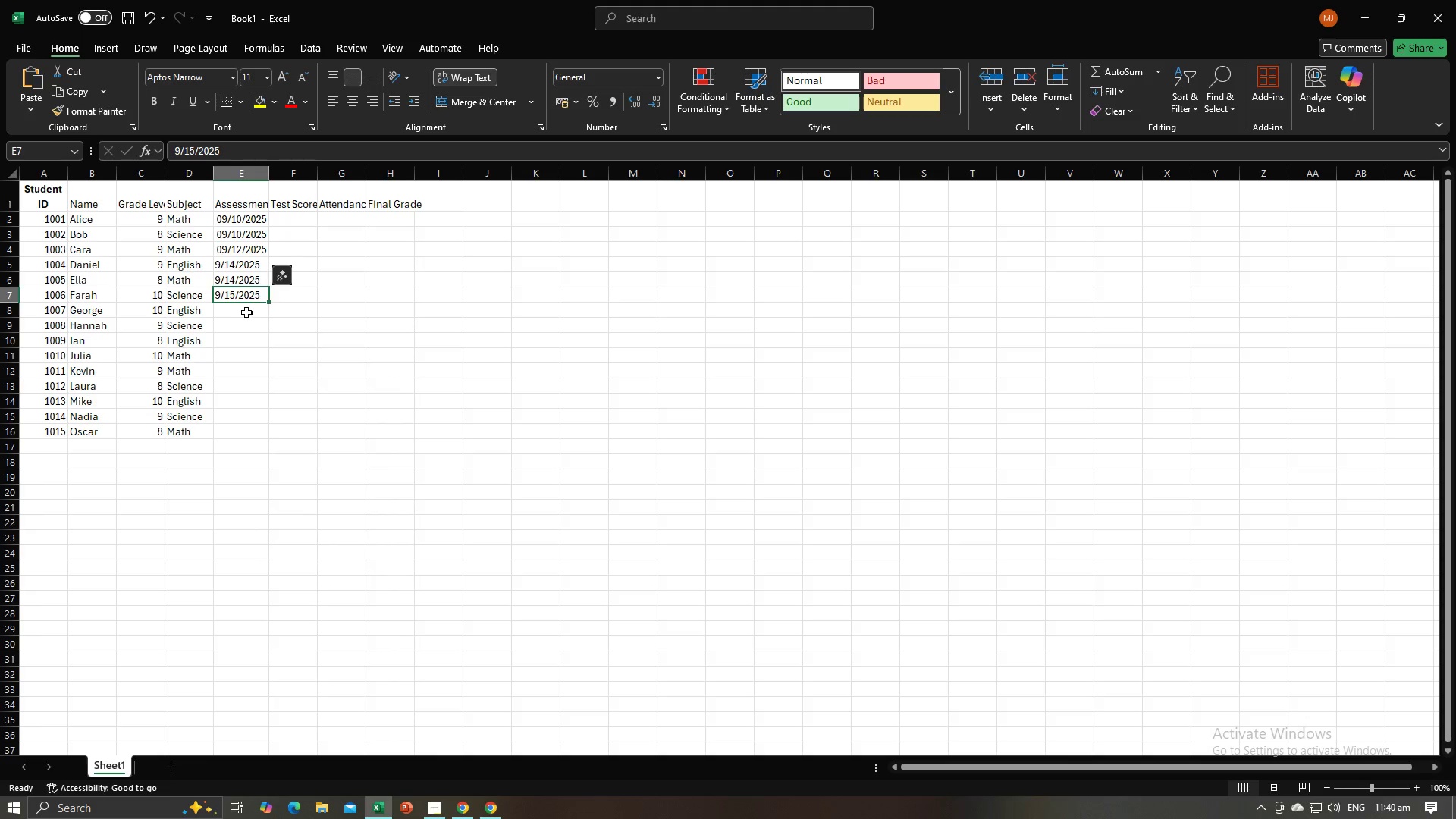 
left_click([246, 312])
 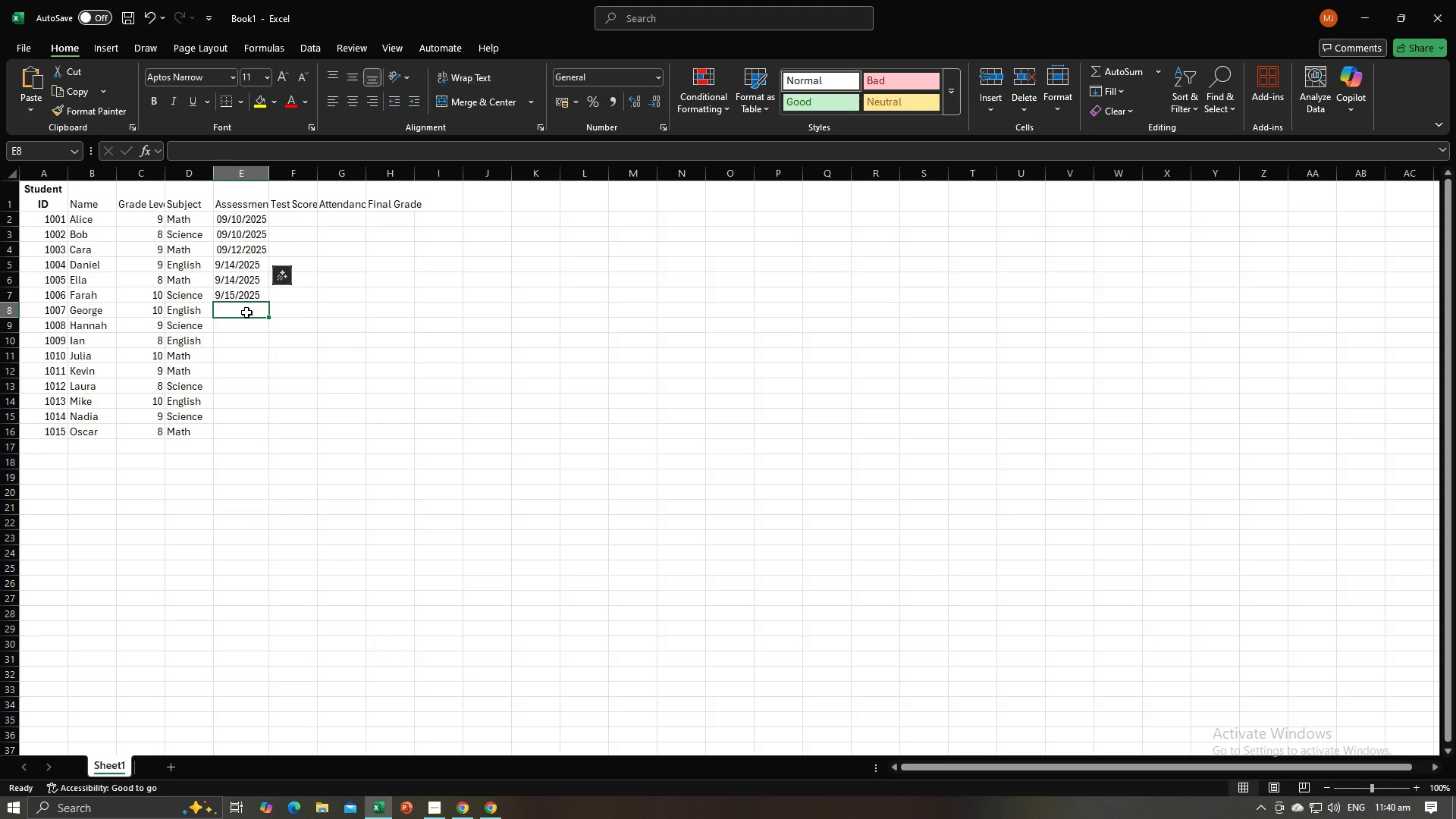 
key(Alt+AltLeft)
 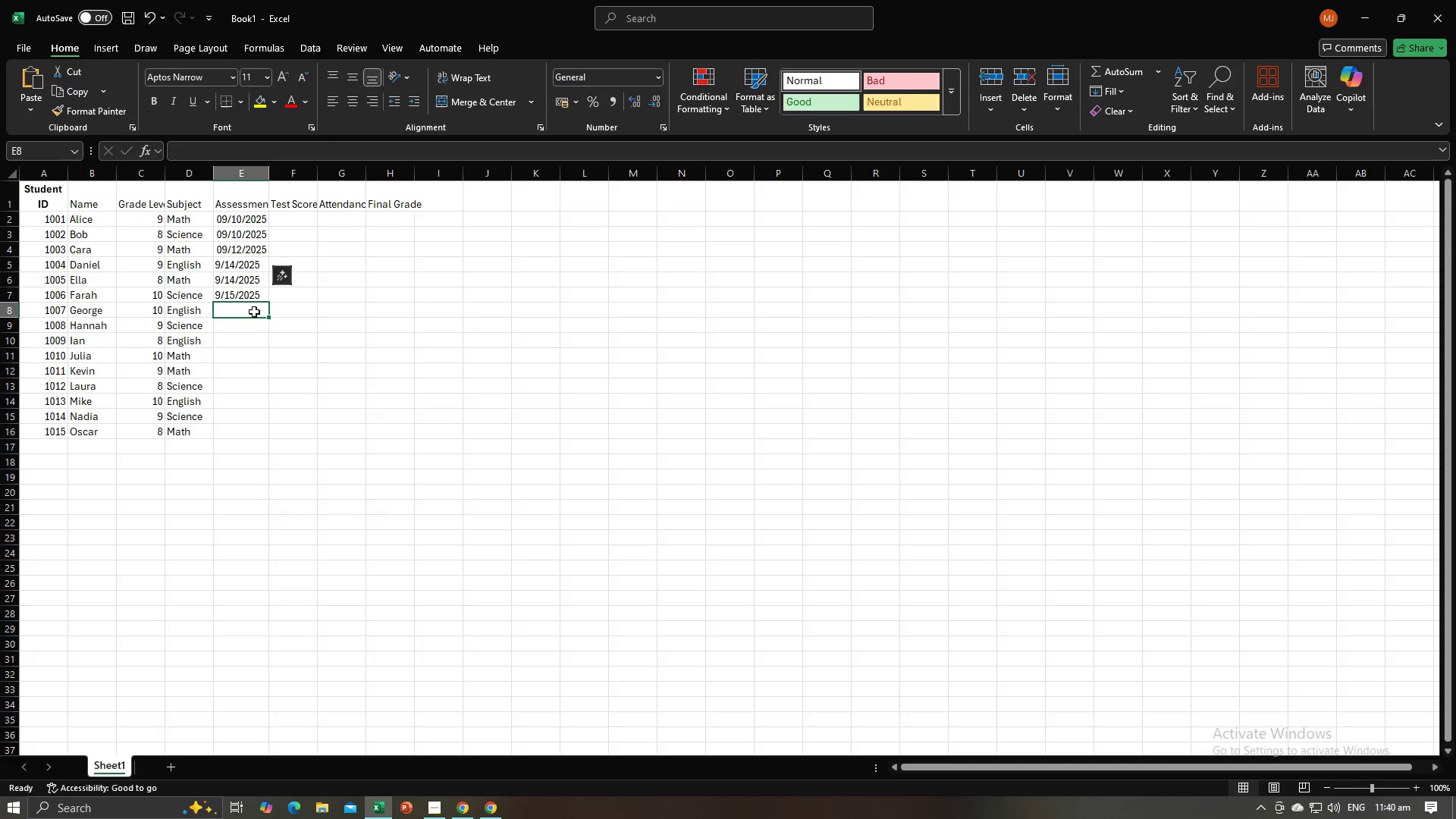 
key(Alt+Tab)
 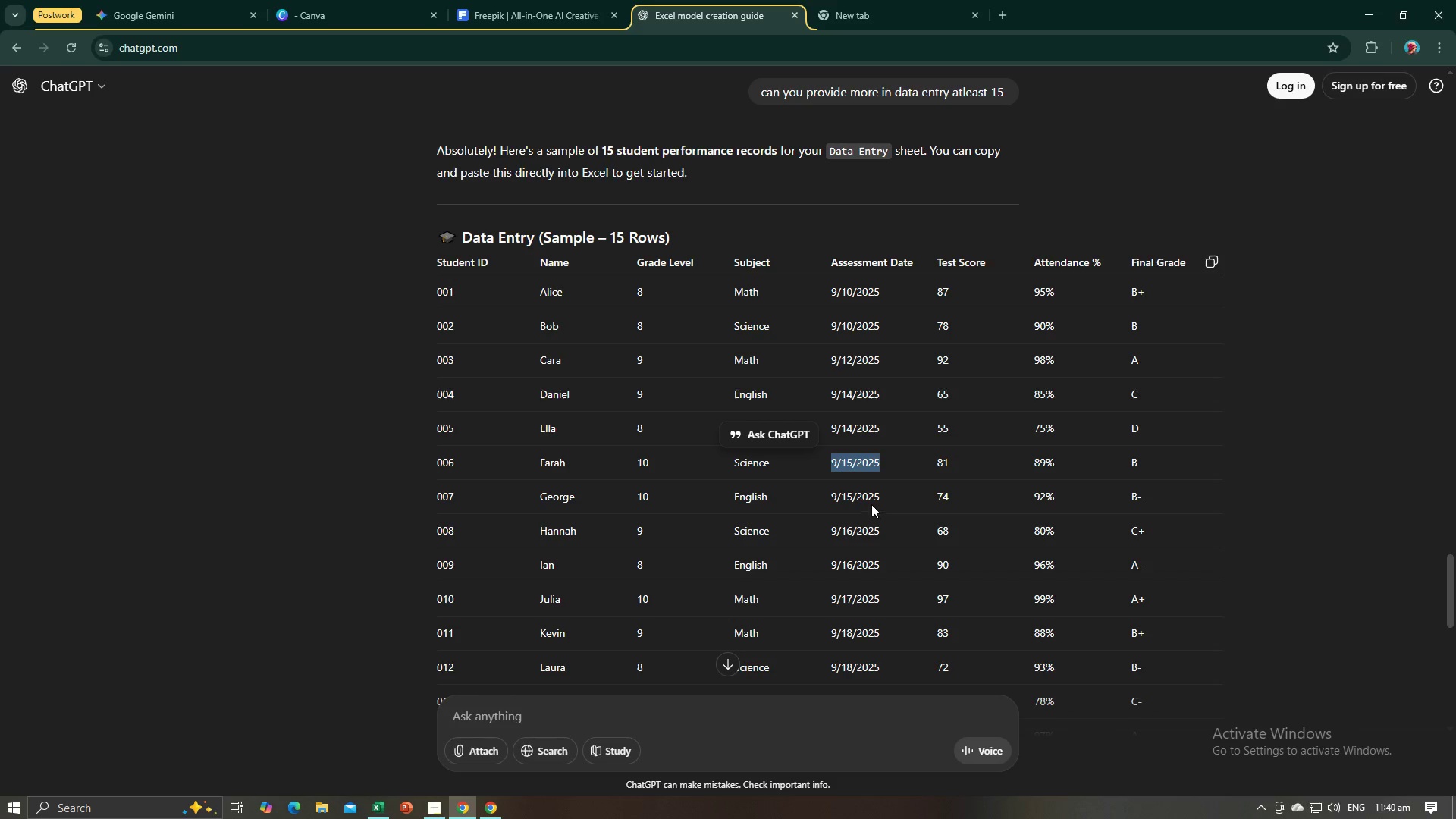 
left_click_drag(start_coordinate=[878, 498], to_coordinate=[832, 501])
 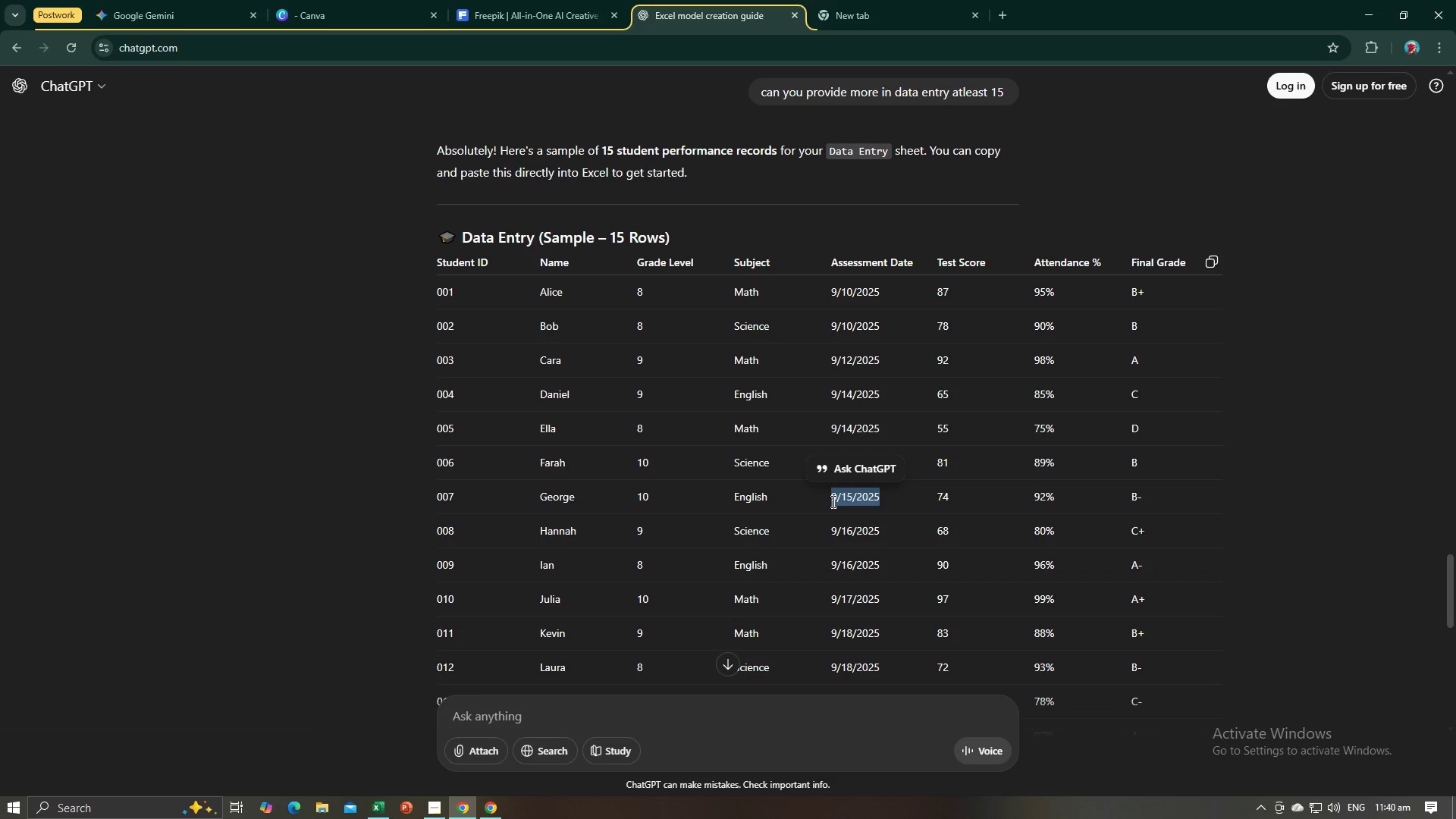 
key(Control+C)
 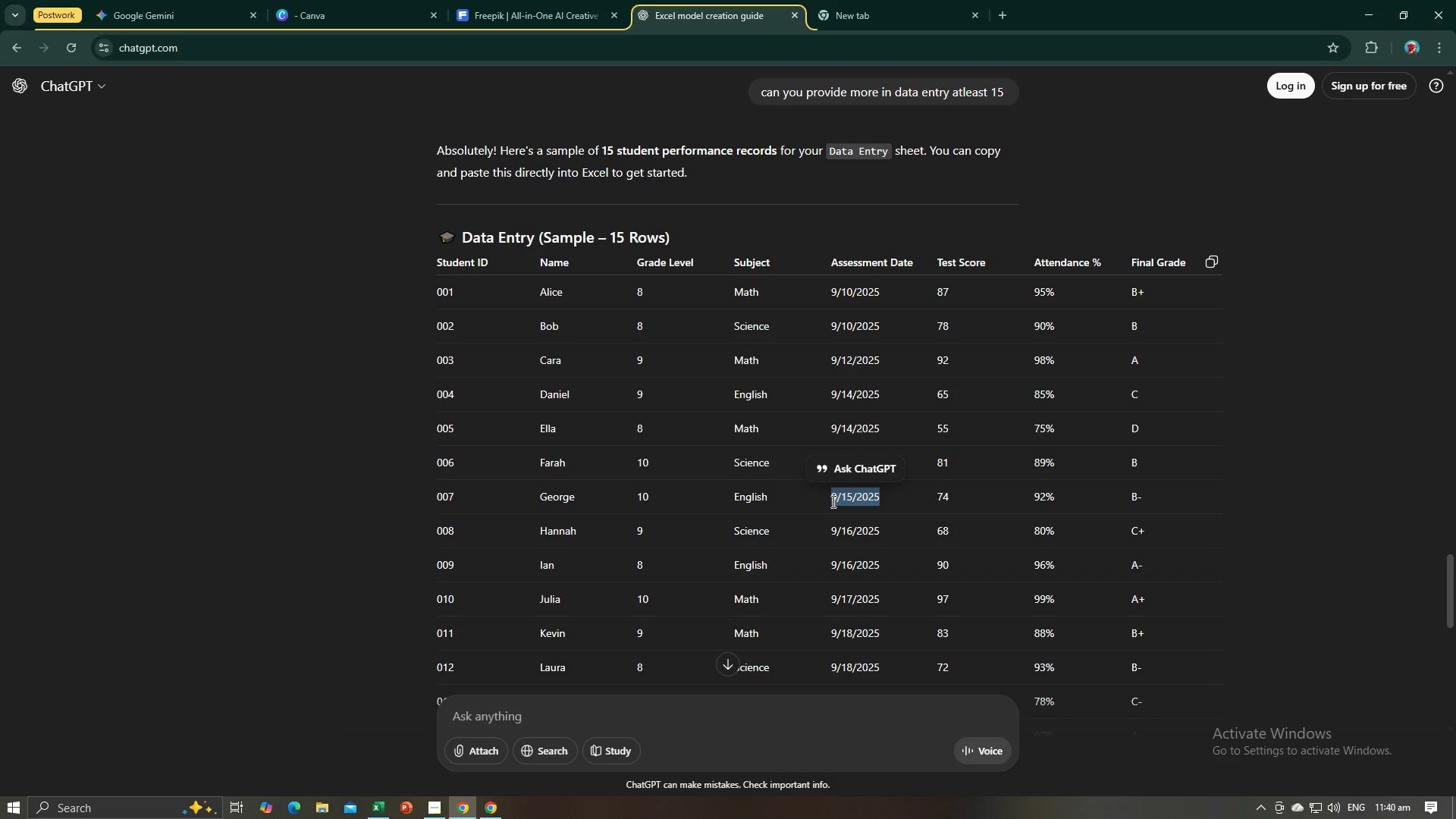 
key(Alt+AltLeft)
 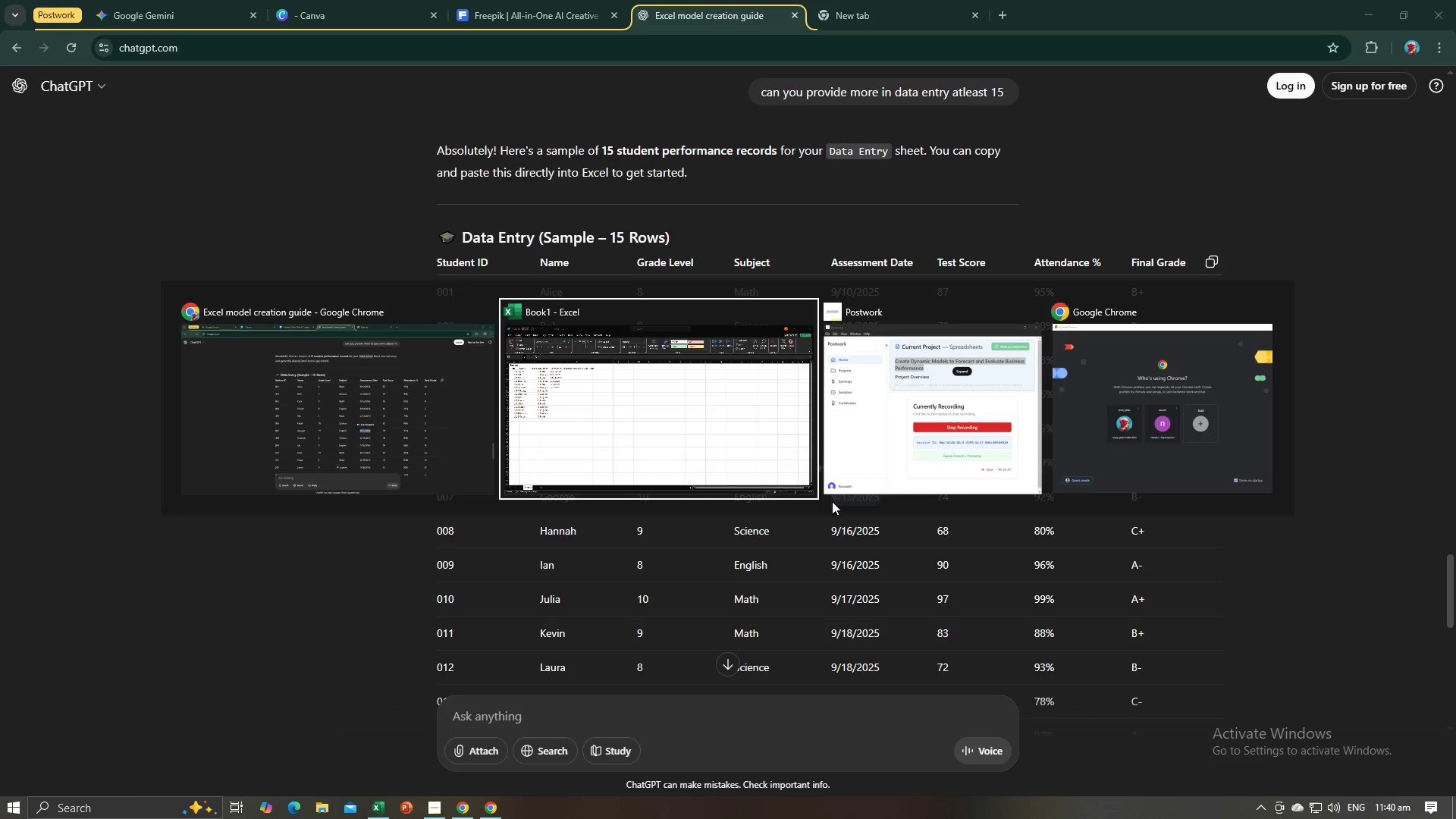 
key(Alt+Tab)
 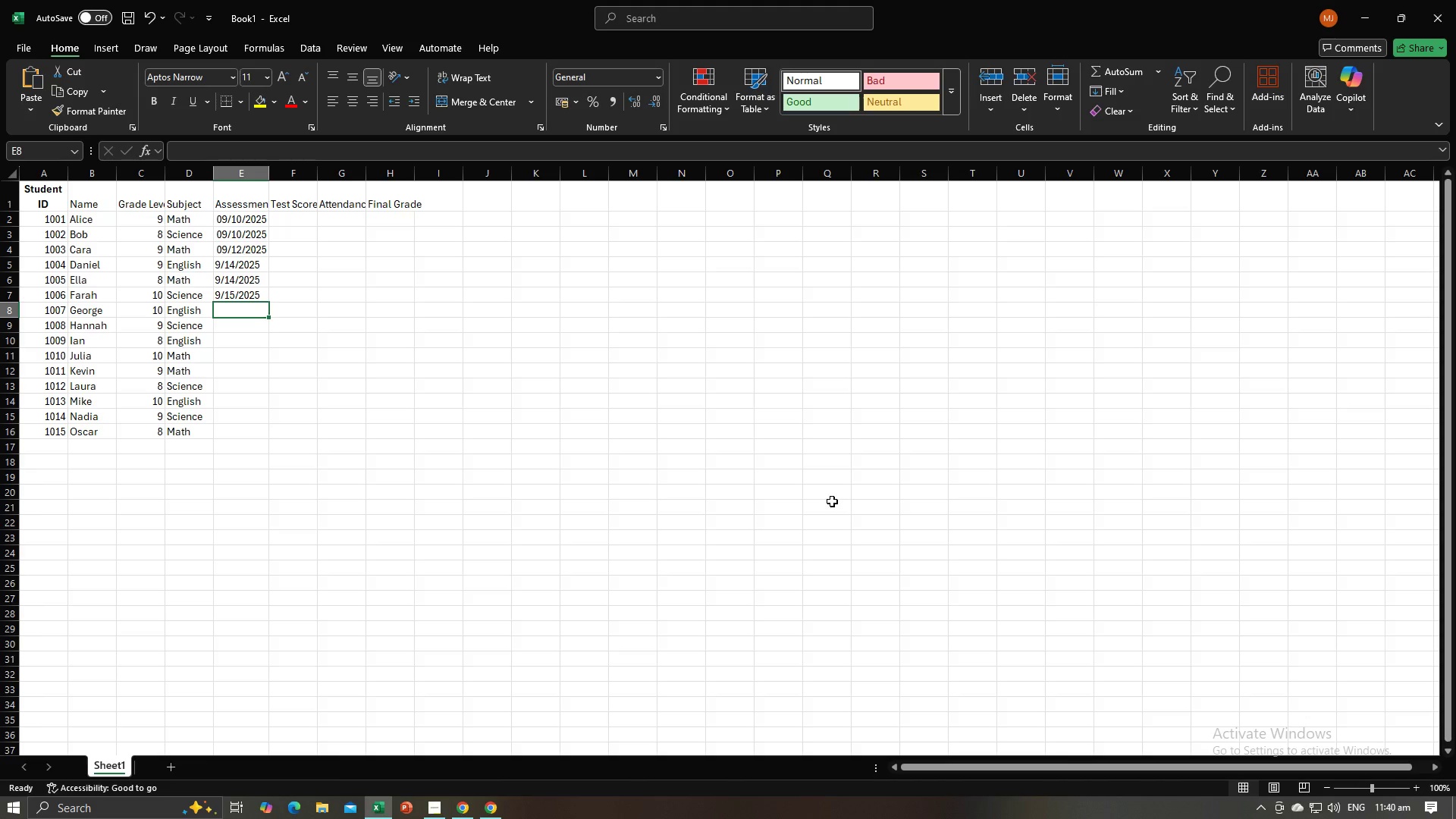 
key(Control+V)
 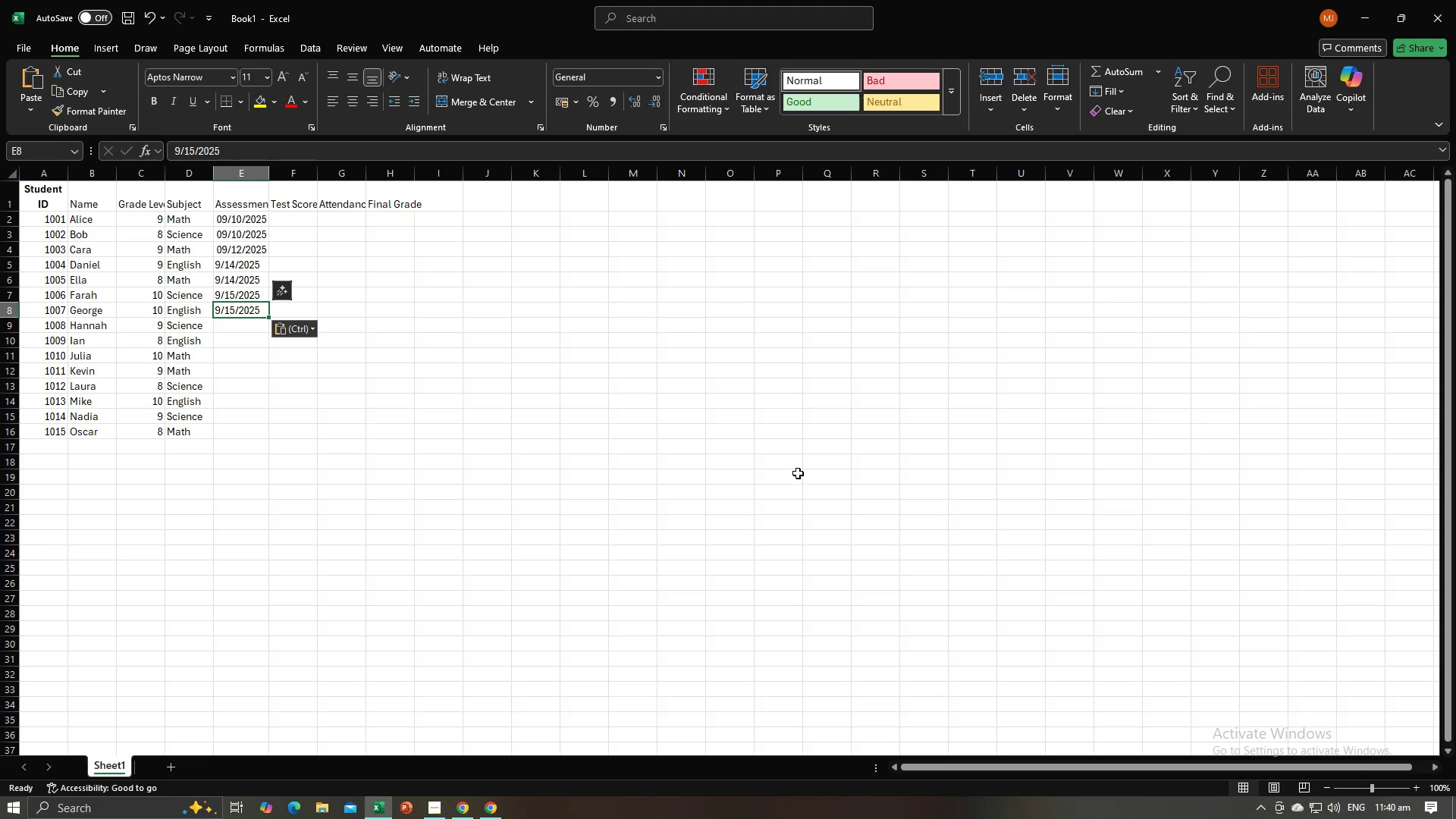 
key(NumpadEnter)
 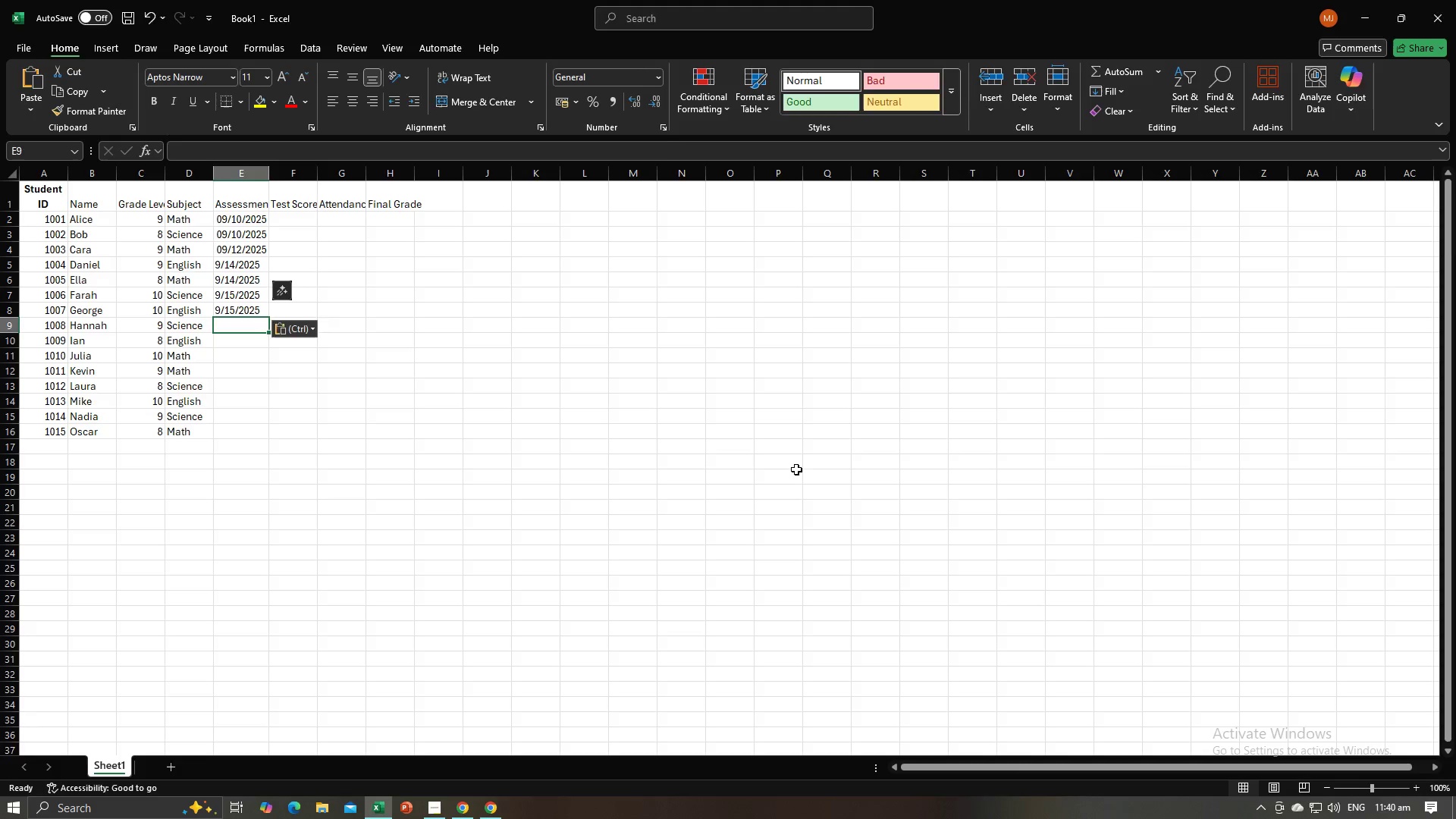 
key(Alt+AltLeft)
 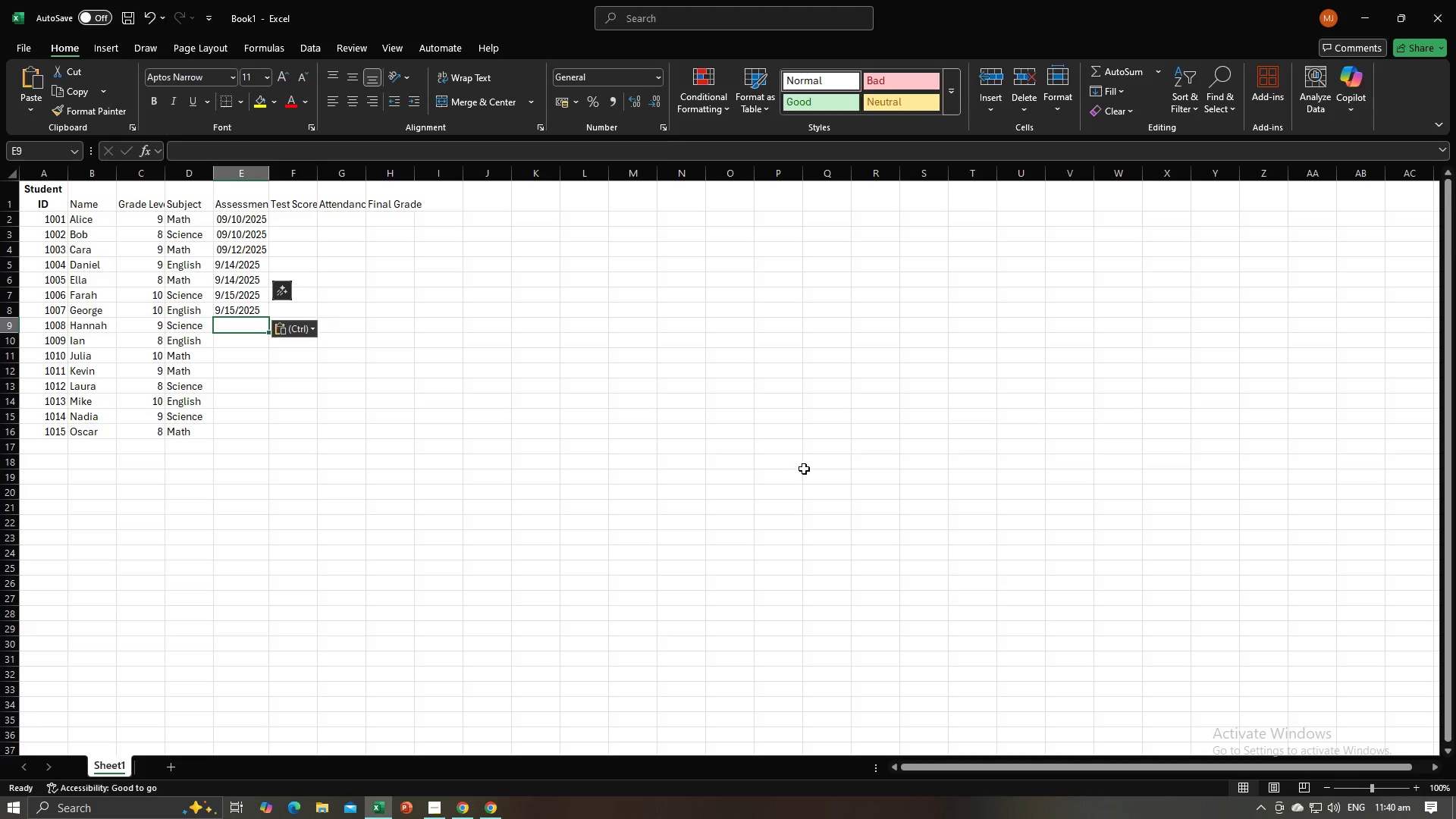 
key(Alt+Tab)
 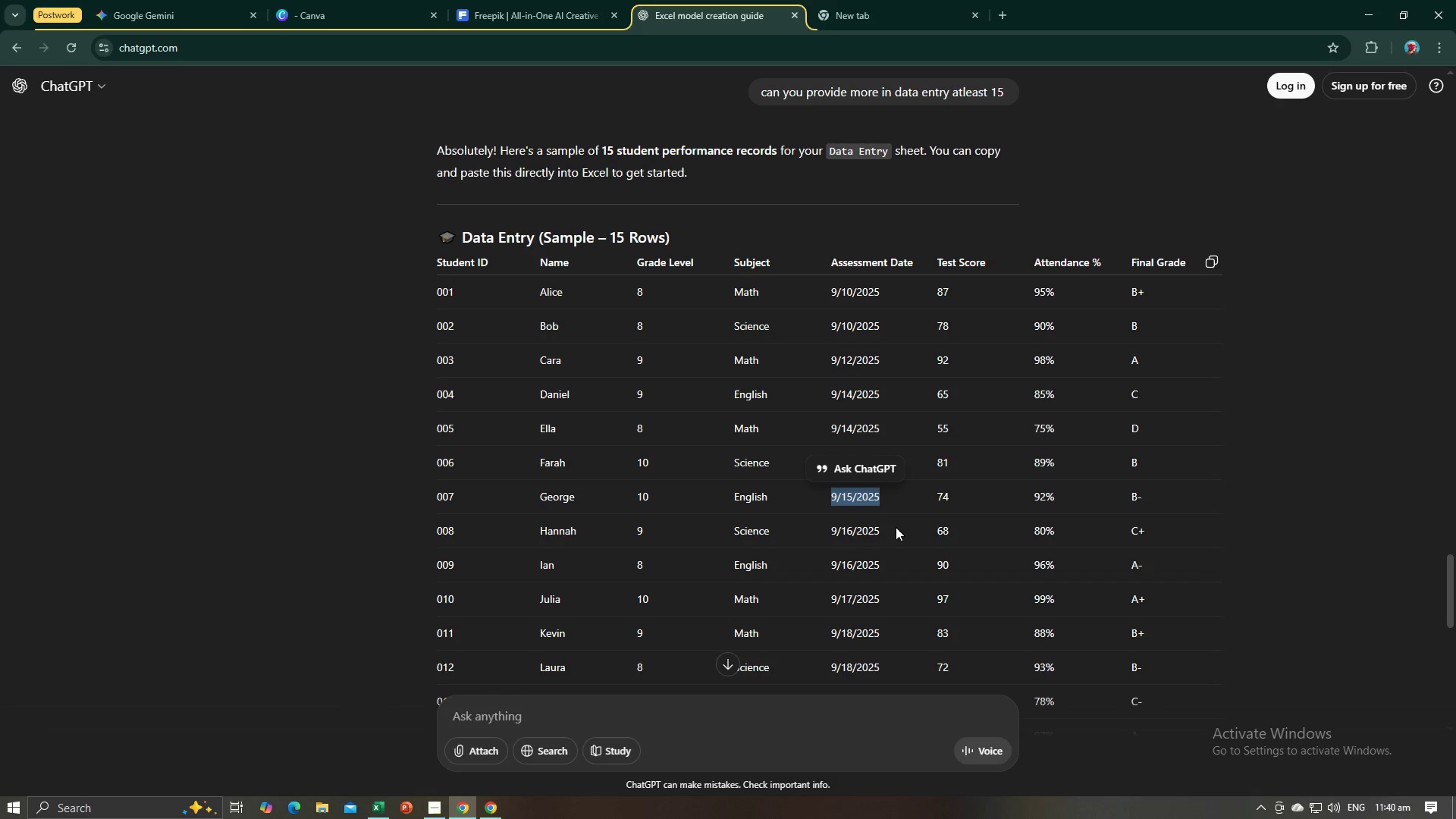 
left_click_drag(start_coordinate=[890, 532], to_coordinate=[833, 533])
 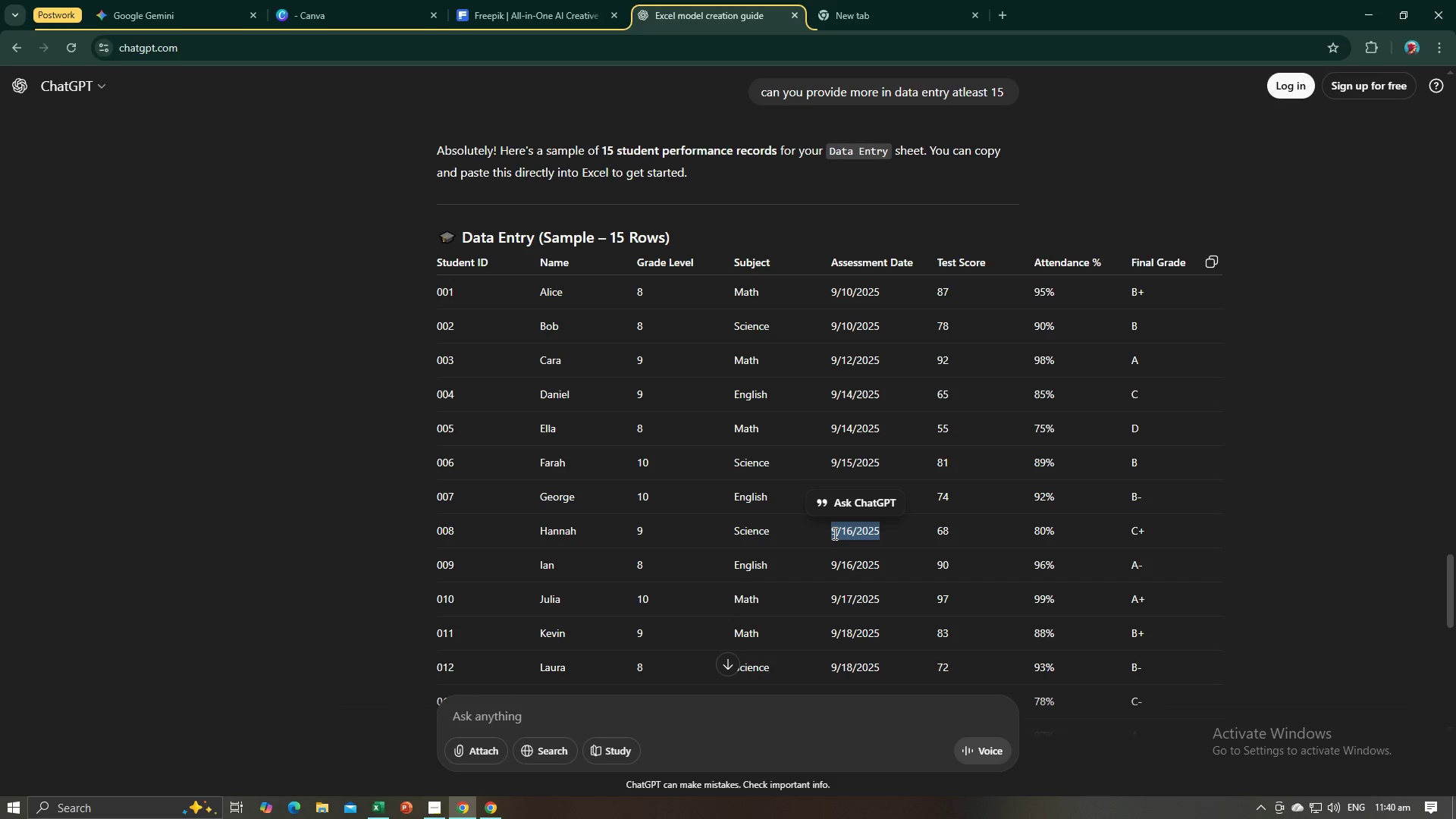 
key(Control+C)
 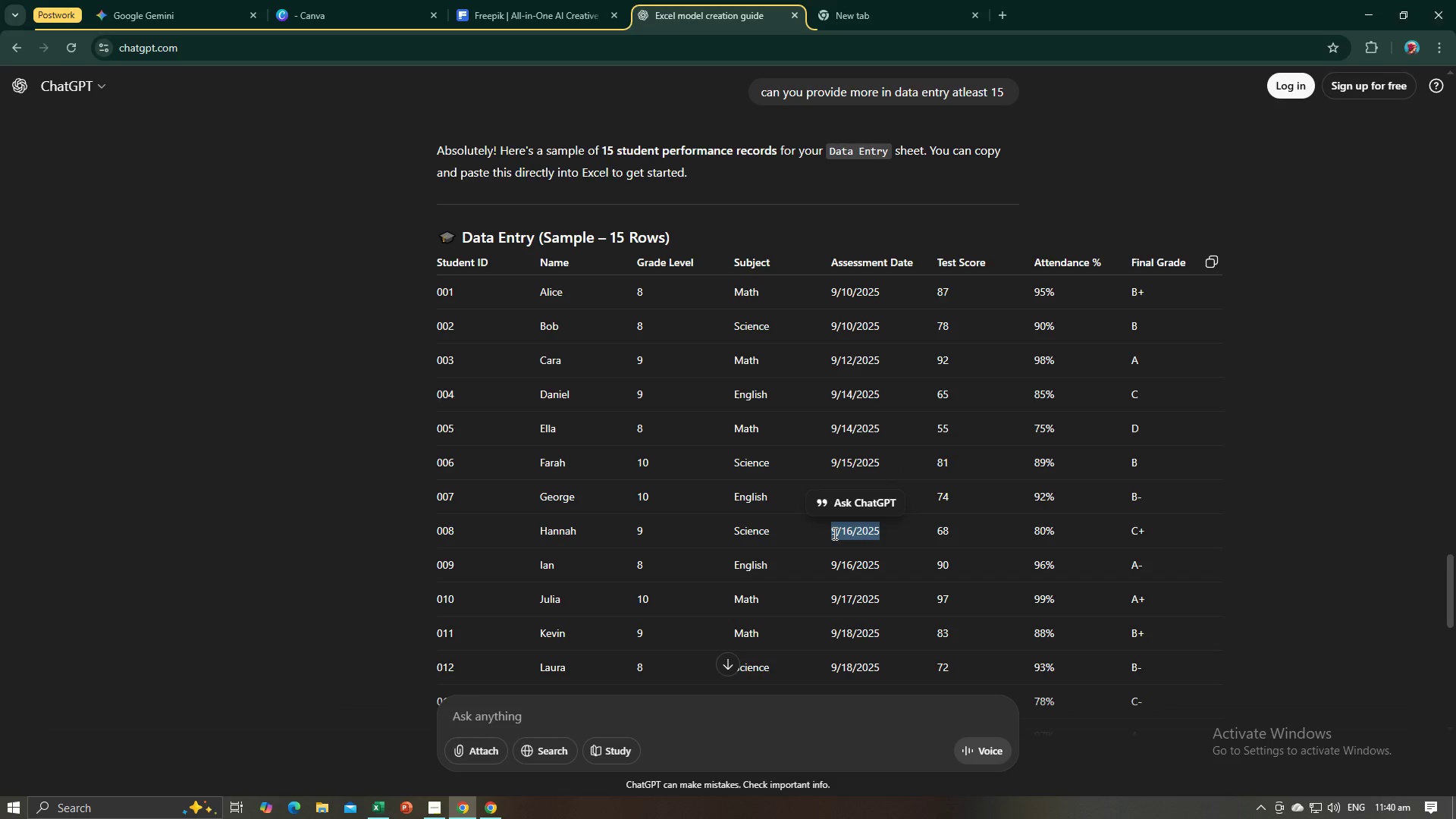 
key(Alt+AltLeft)
 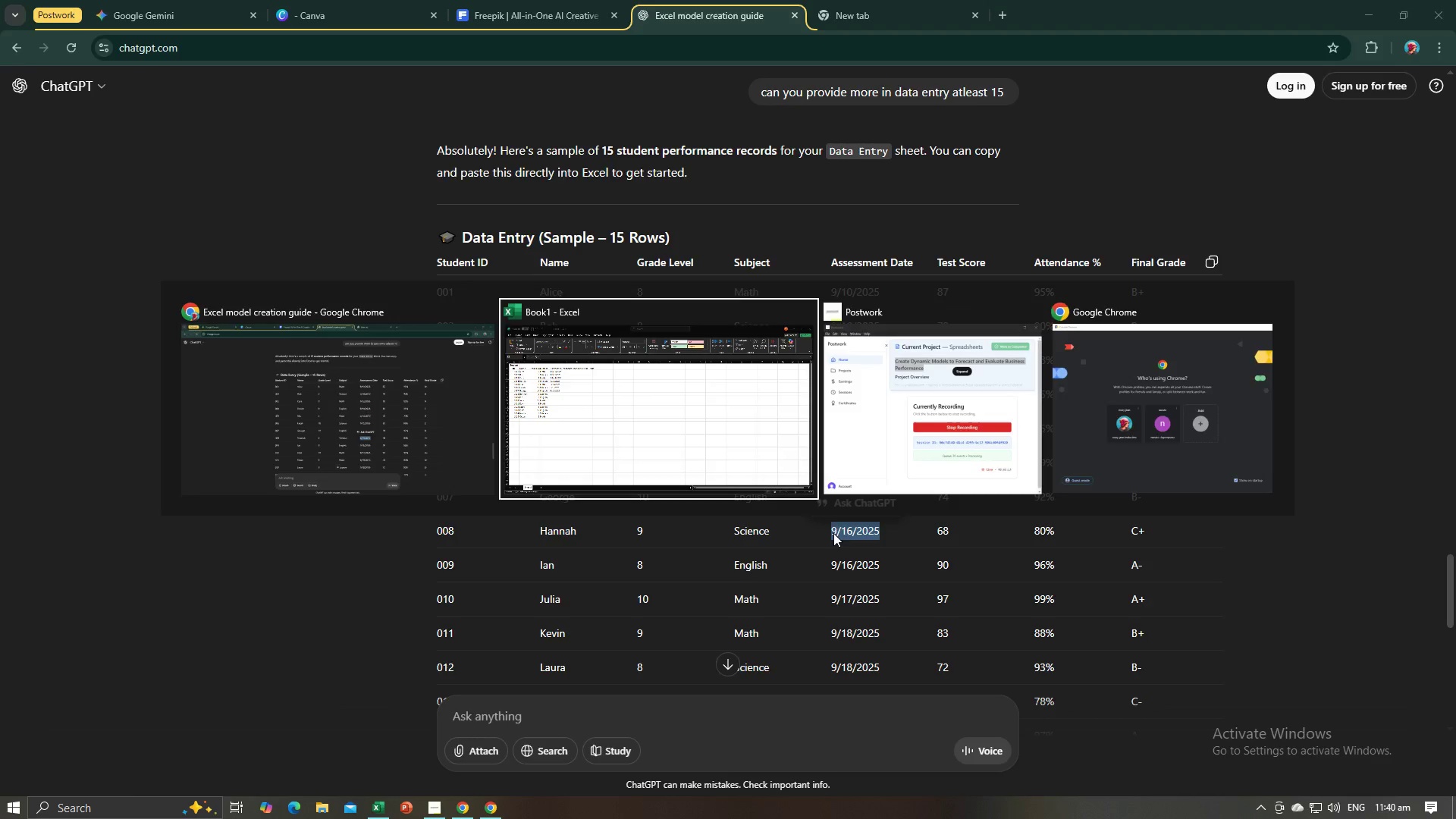 
key(Alt+Tab)
 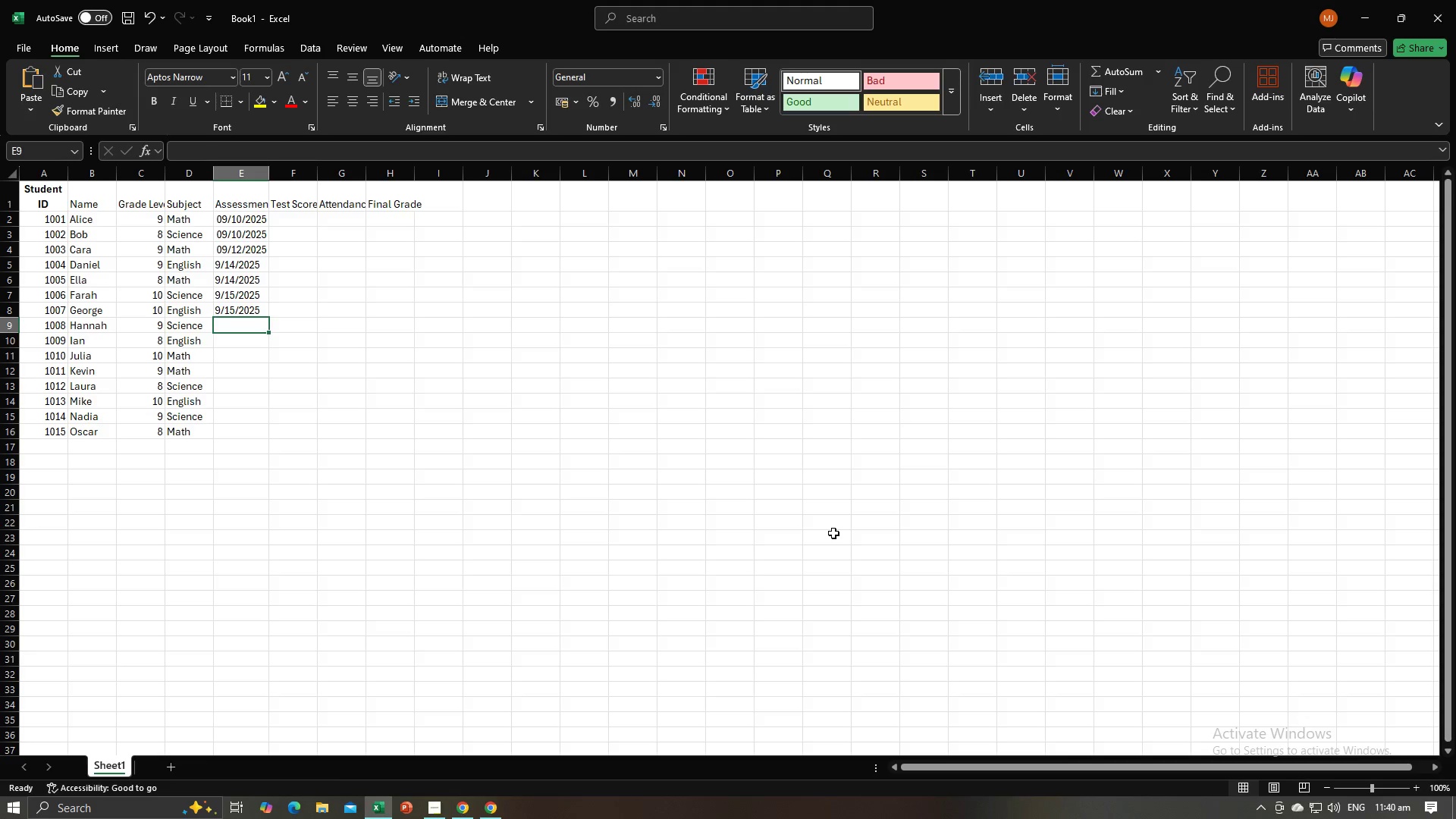 
key(Control+V)
 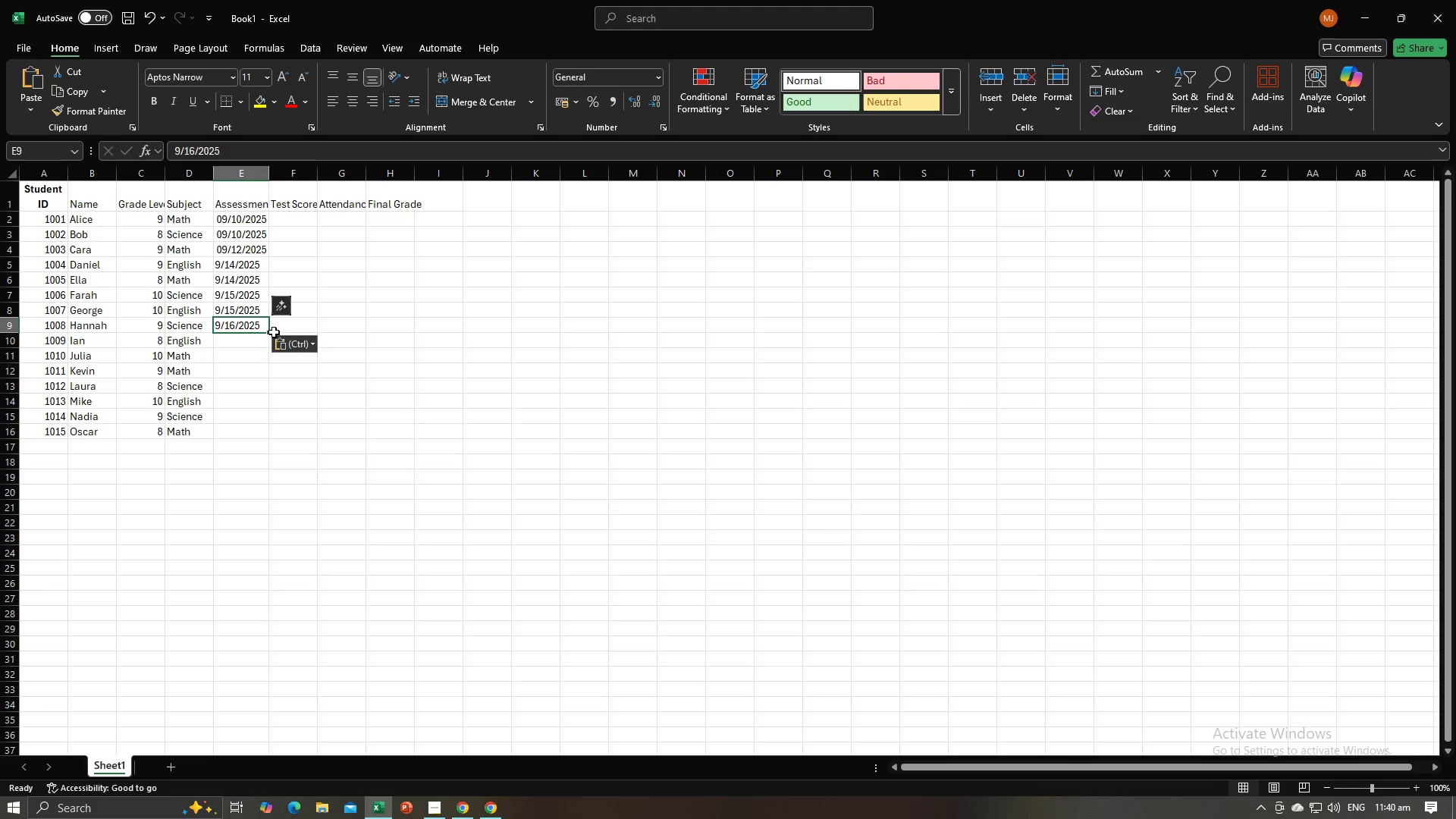 
left_click_drag(start_coordinate=[266, 328], to_coordinate=[268, 343])
 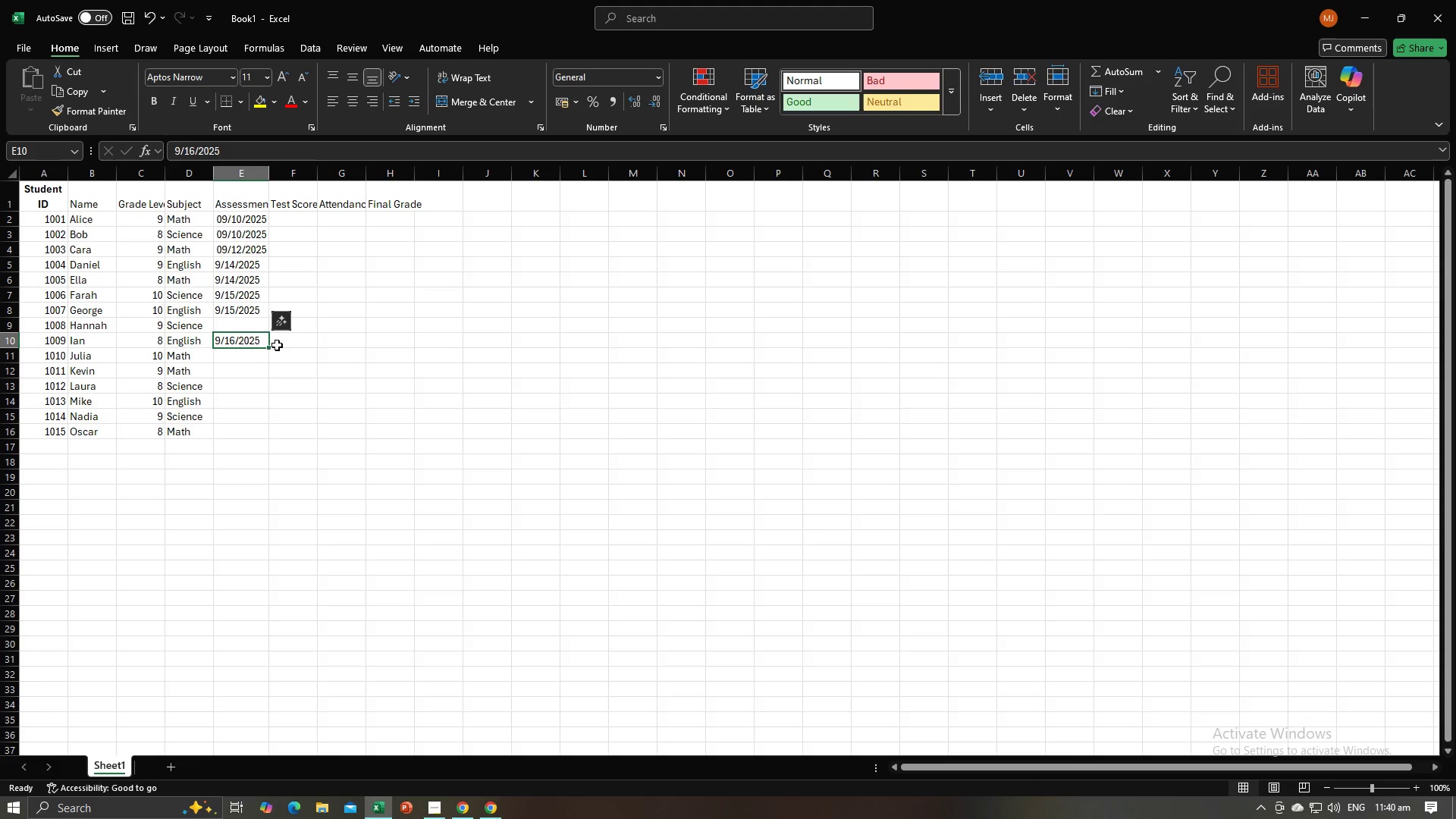 
key(Control+Z)
 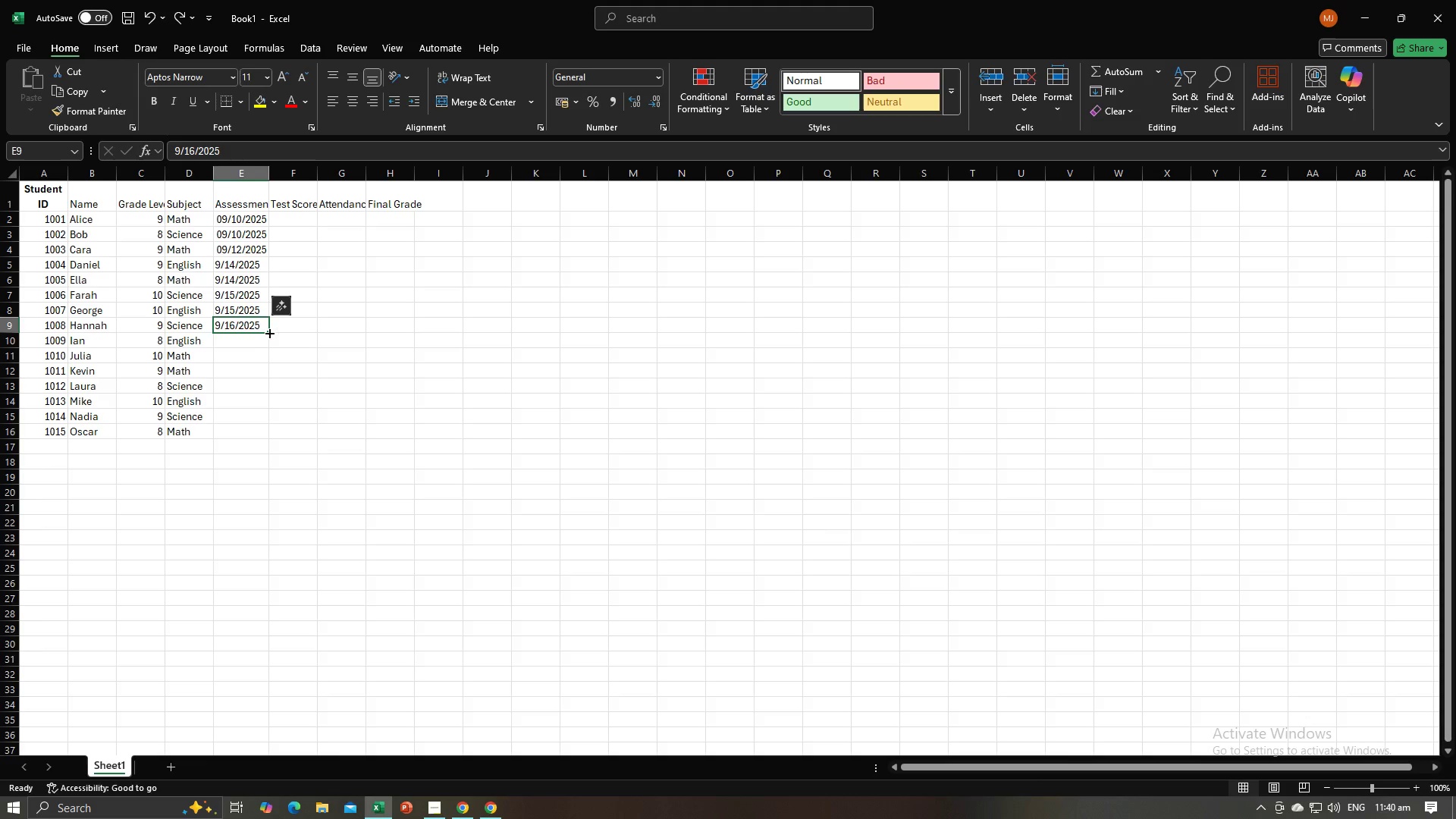 
left_click_drag(start_coordinate=[268, 332], to_coordinate=[268, 343])
 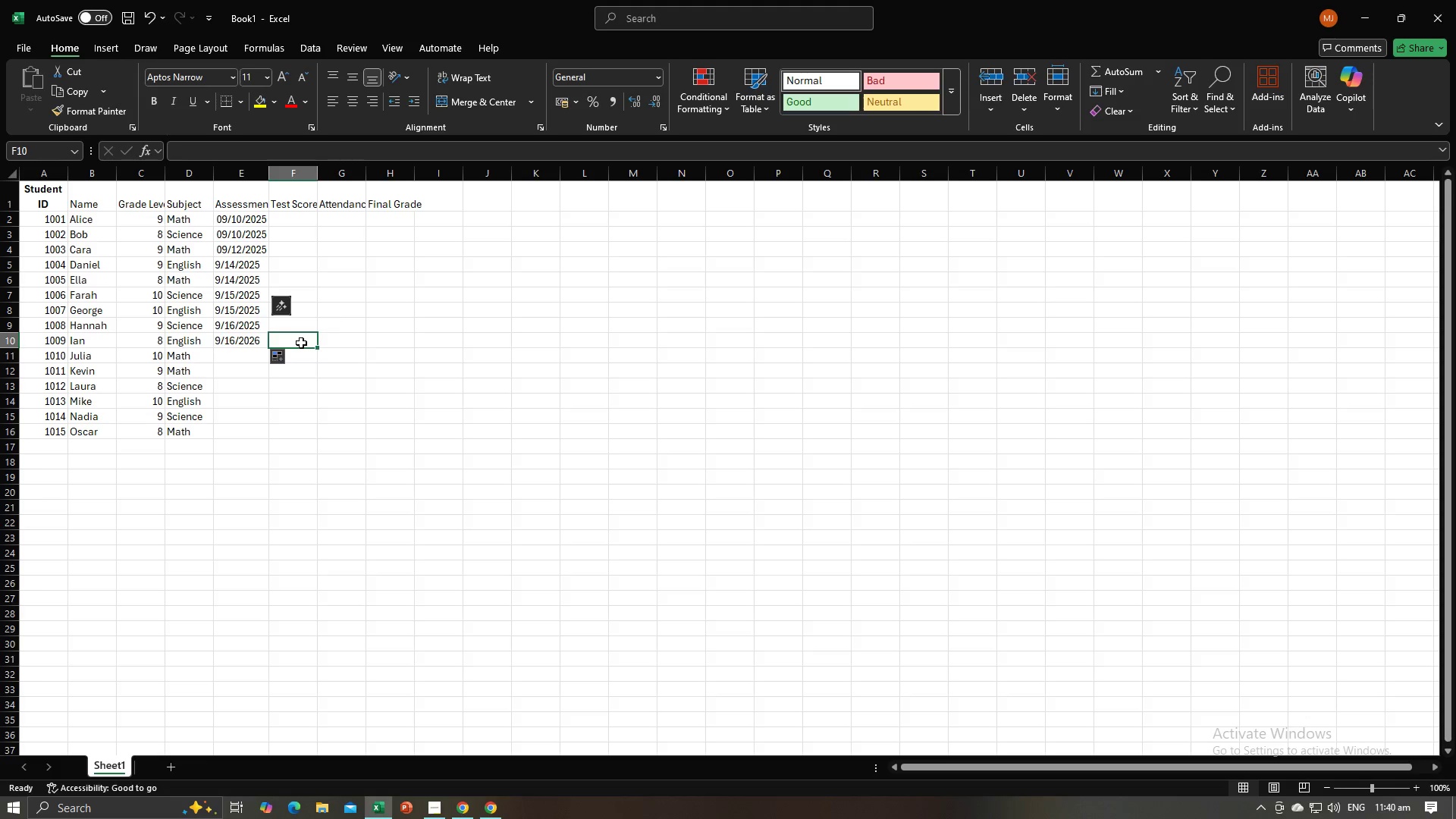 
left_click([301, 343])
 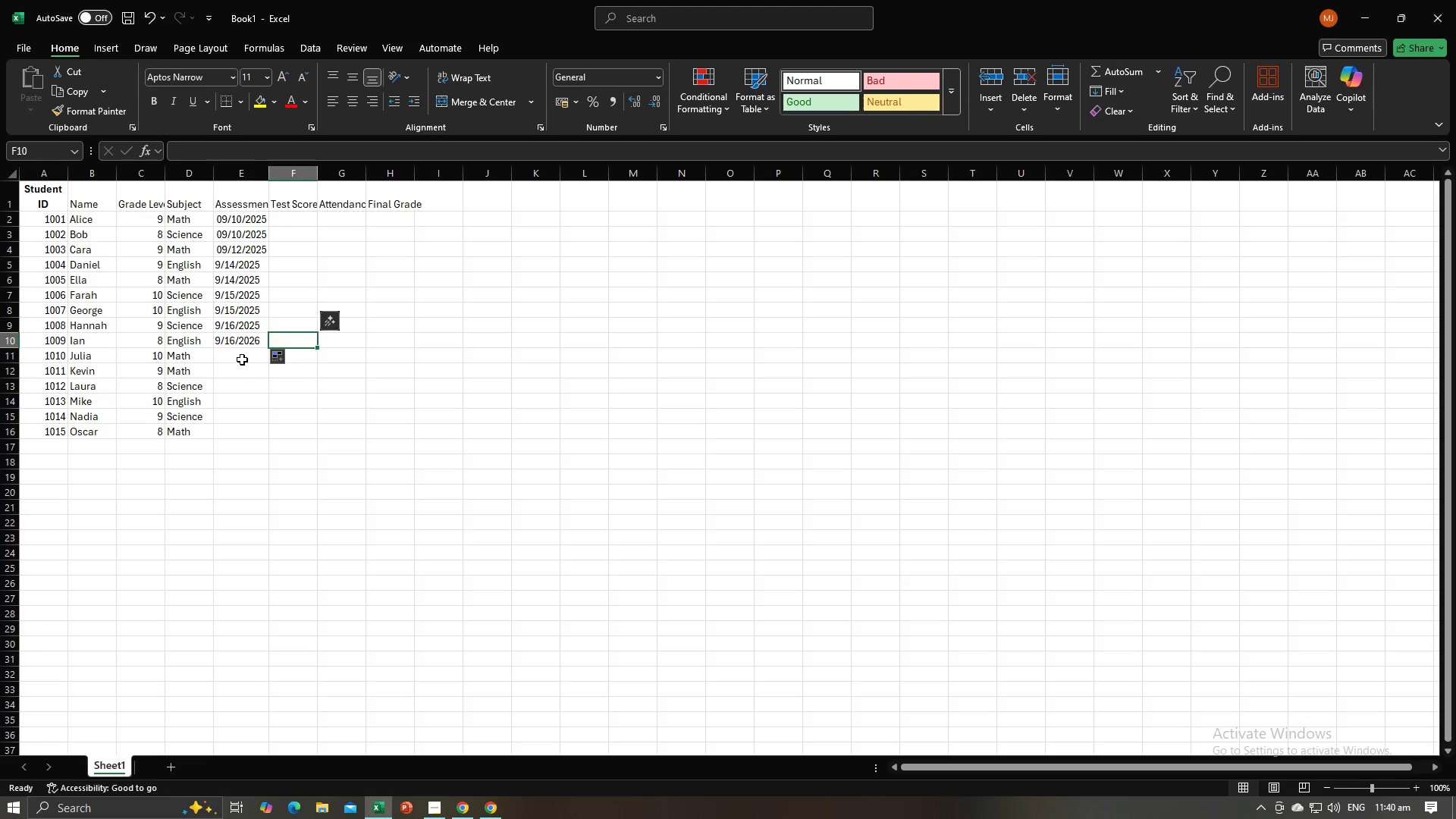 
left_click([242, 359])
 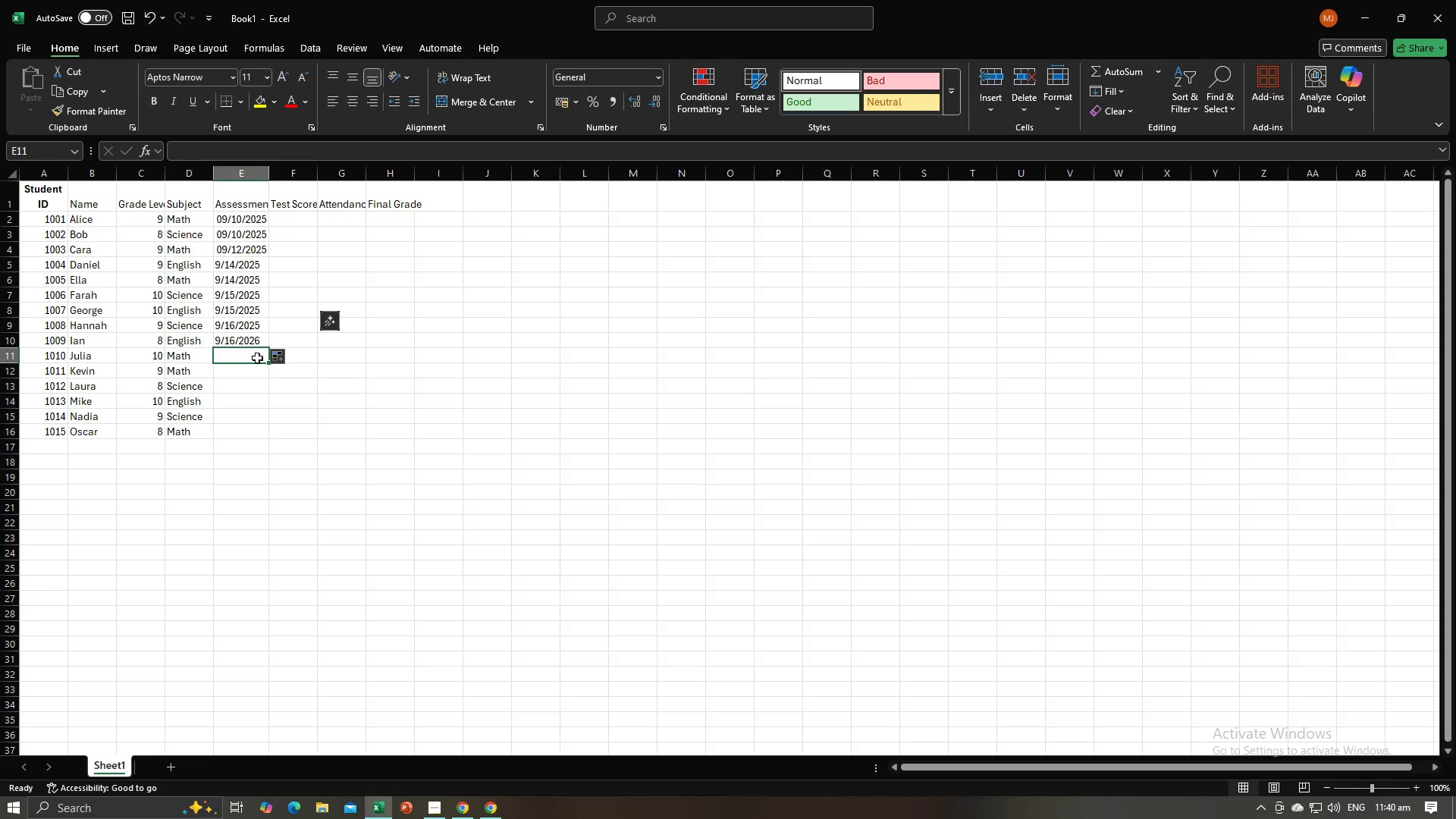 
key(Alt+AltLeft)
 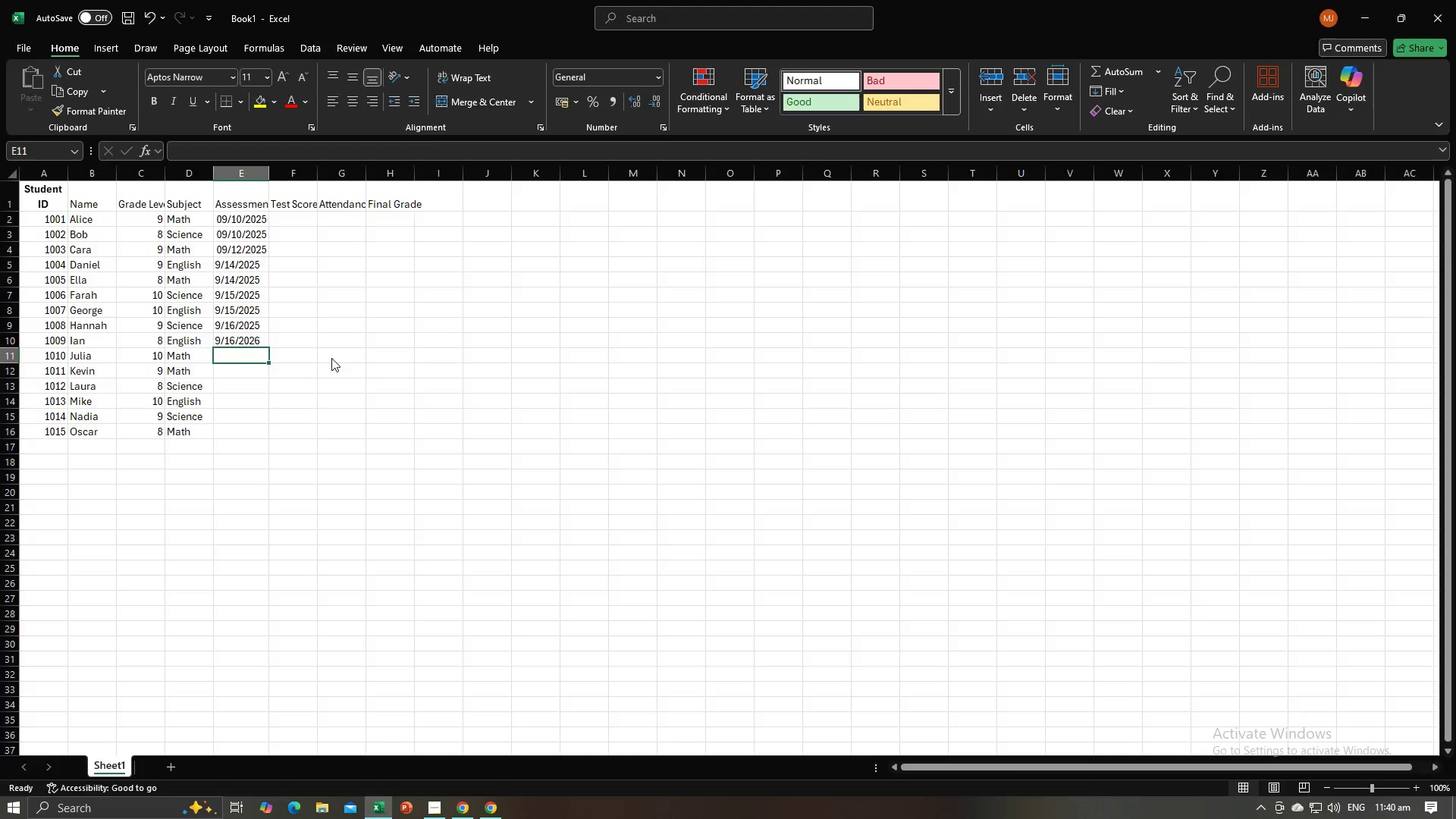 
key(Alt+Tab)
 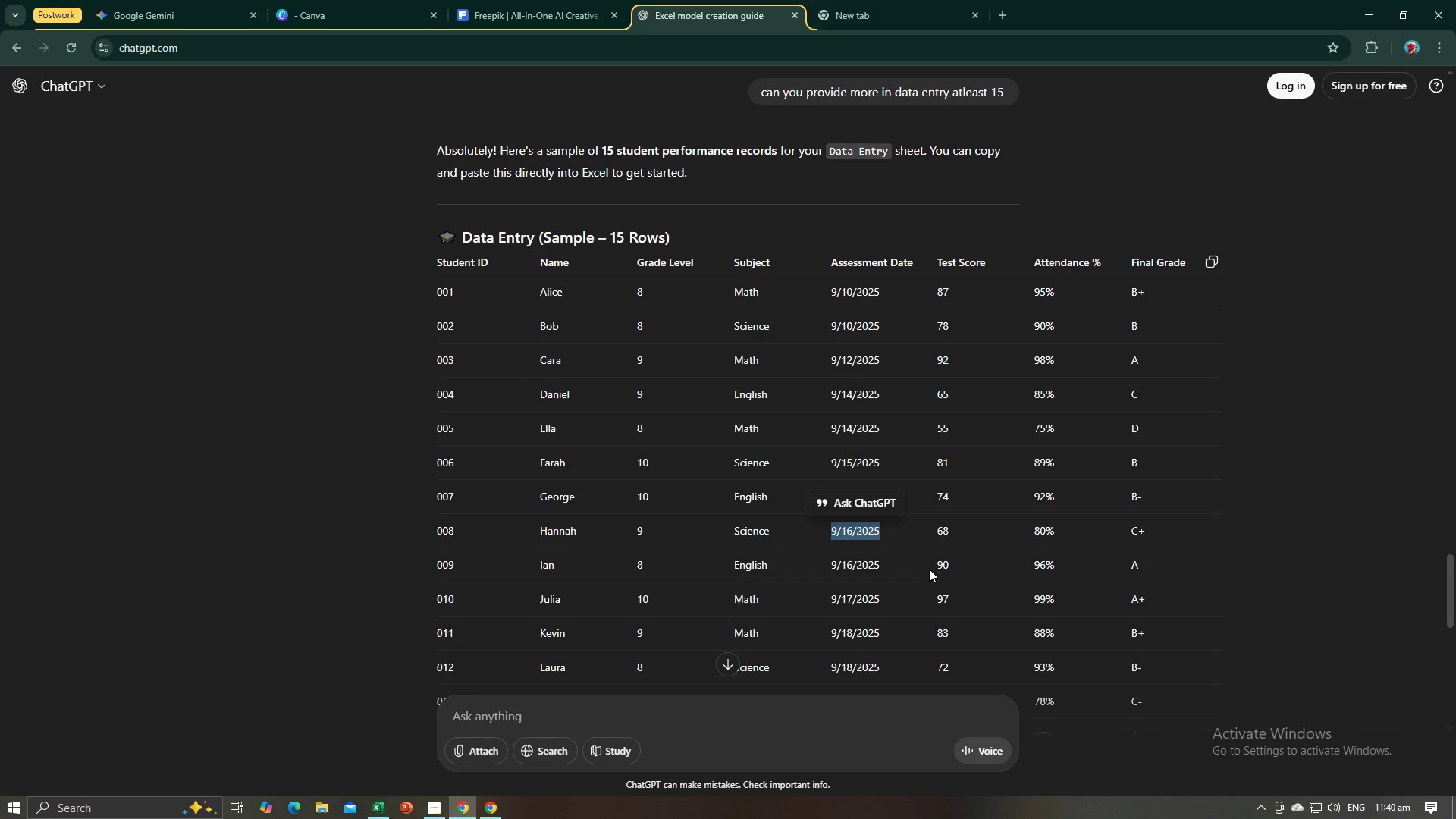 
scroll: coordinate [913, 566], scroll_direction: down, amount: 2.0
 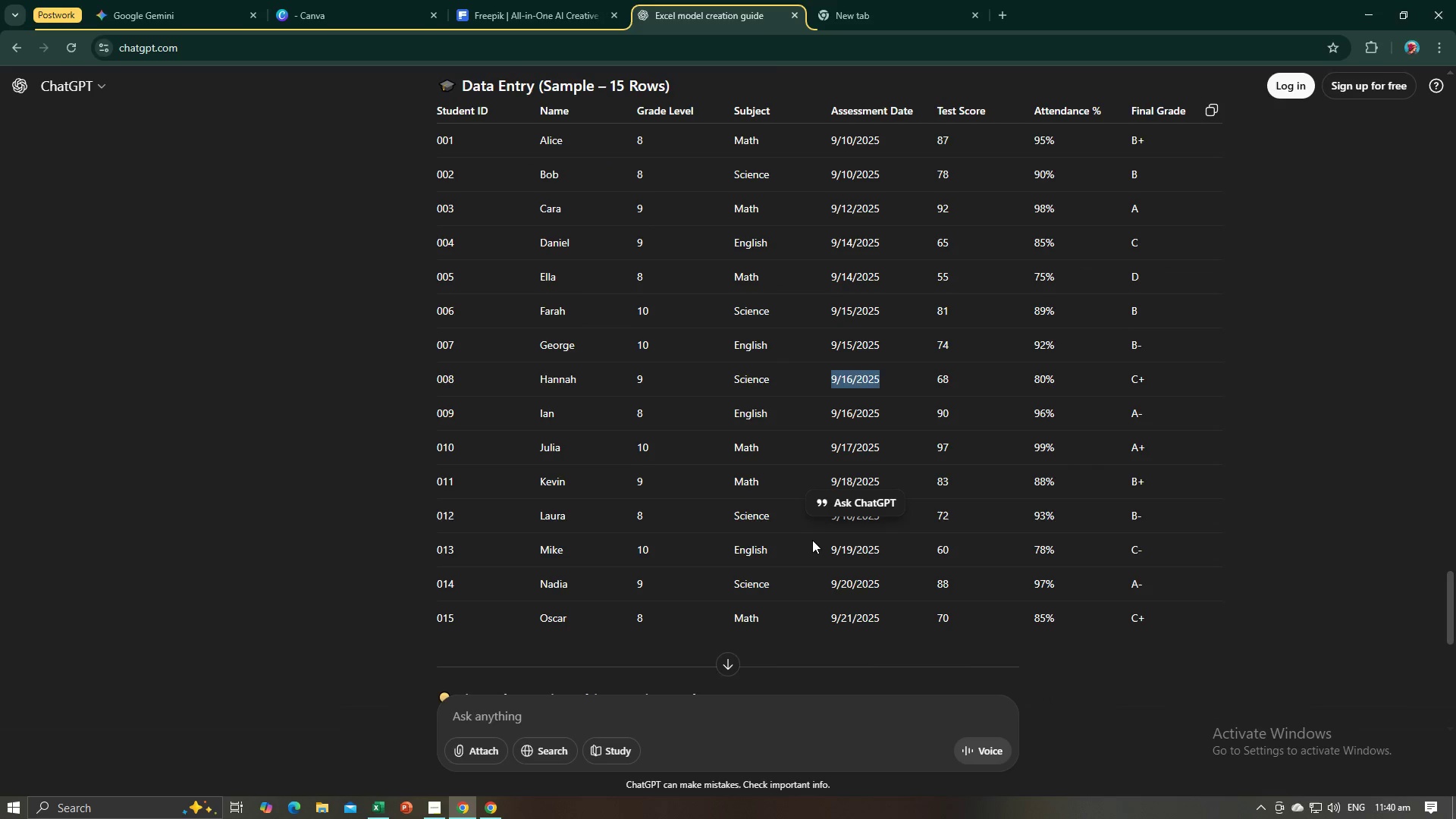 
left_click([812, 541])
 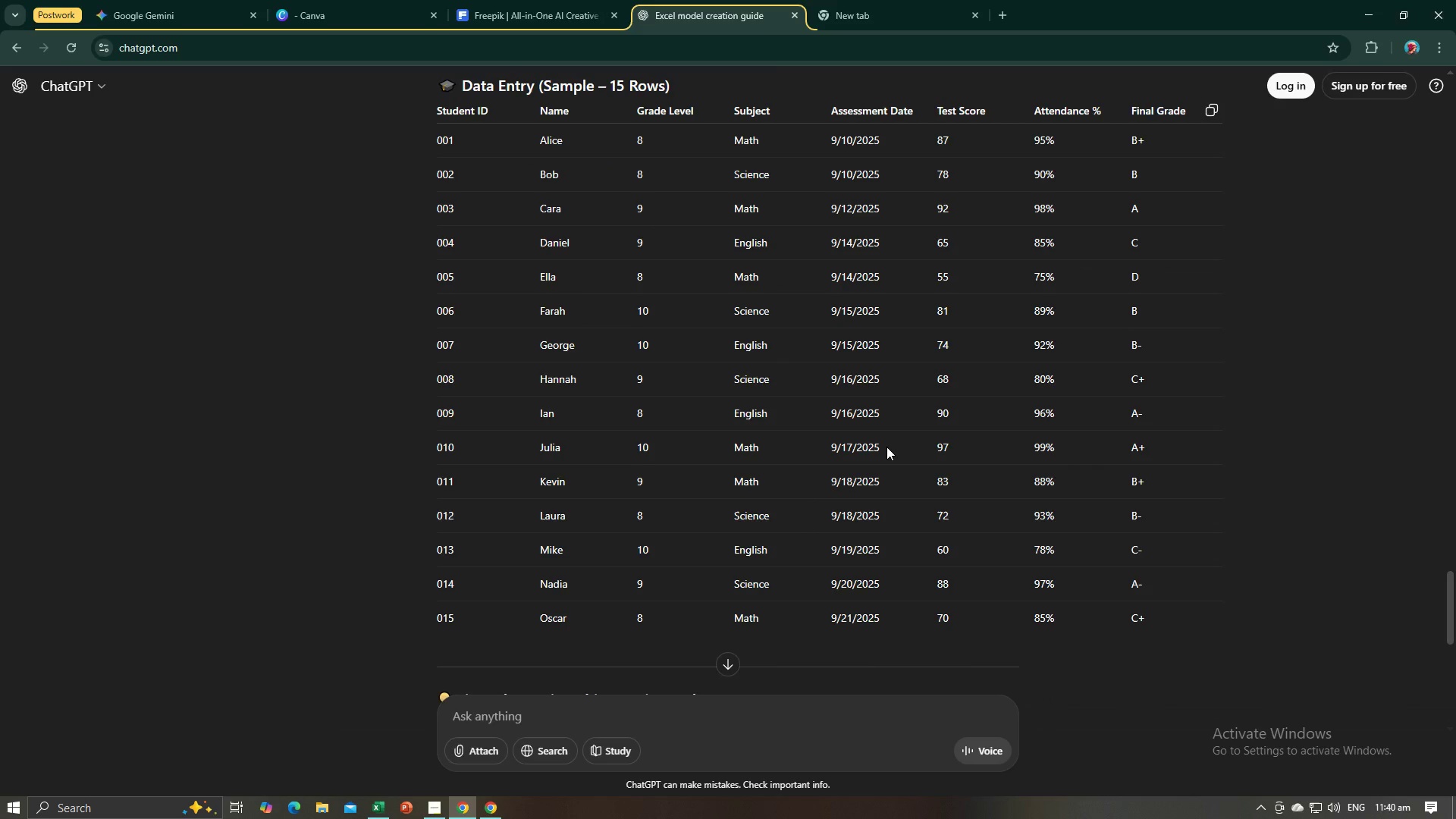 
left_click_drag(start_coordinate=[886, 447], to_coordinate=[810, 452])
 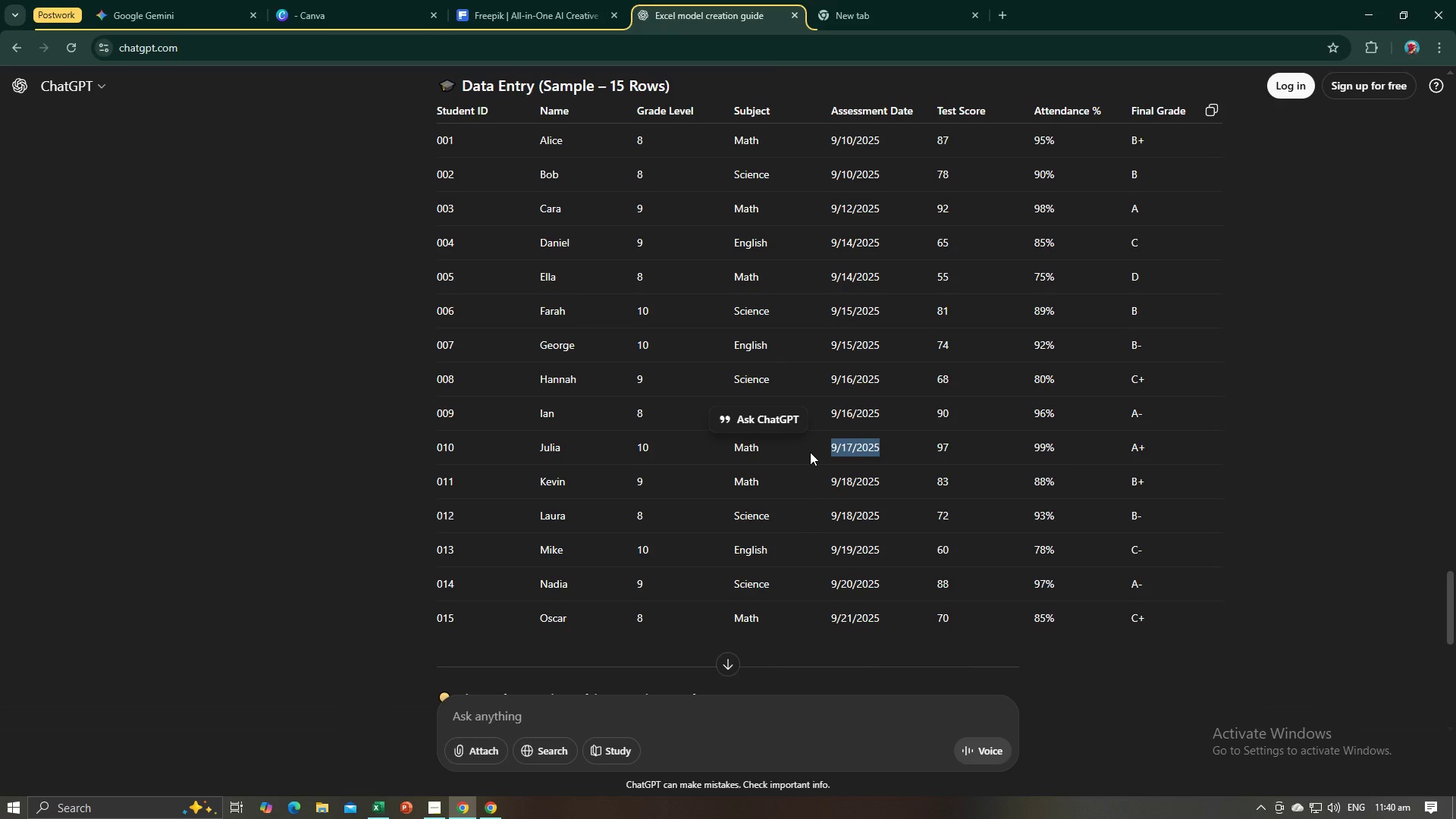 
key(Control+C)
 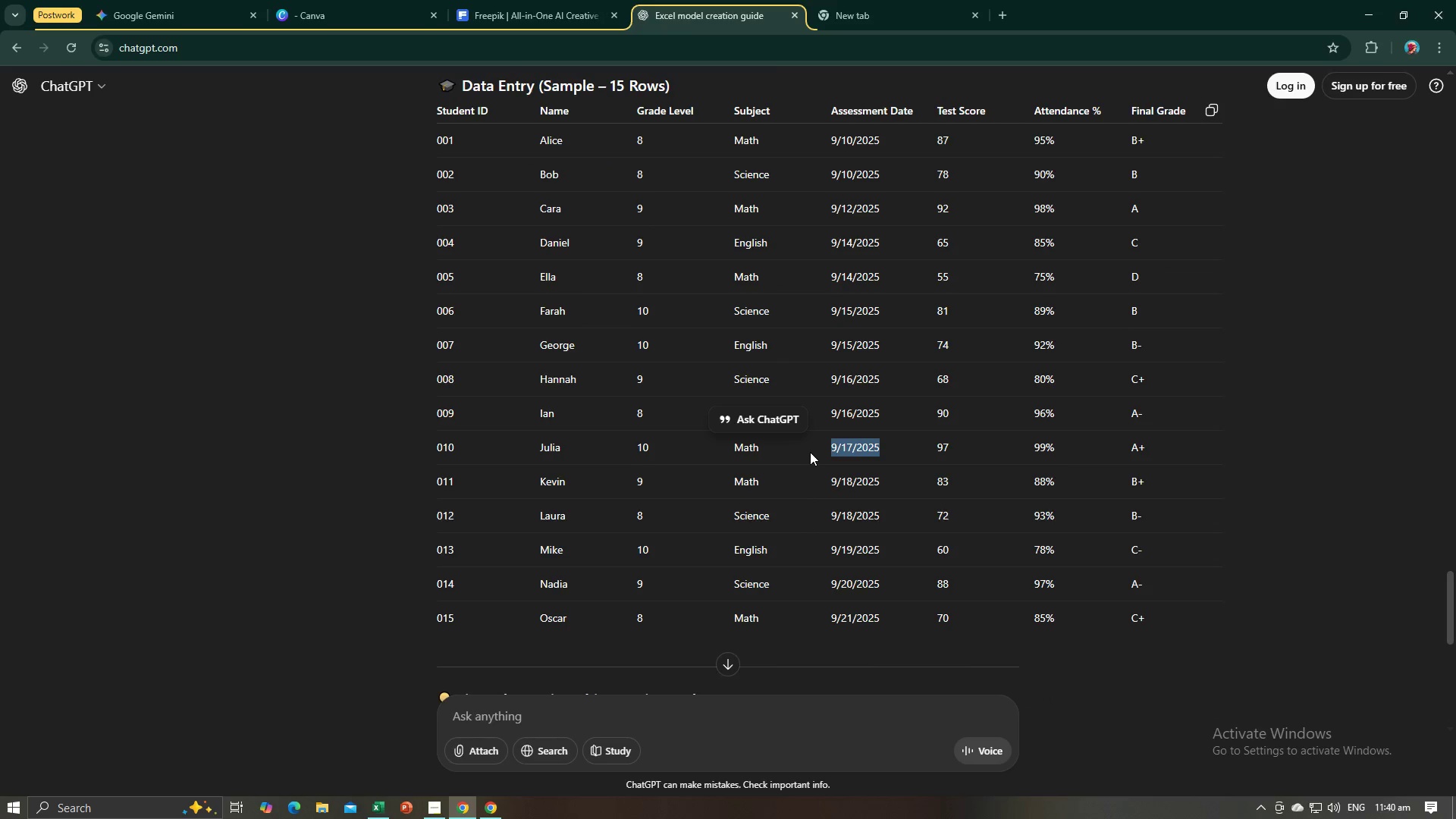 
key(Control+C)
 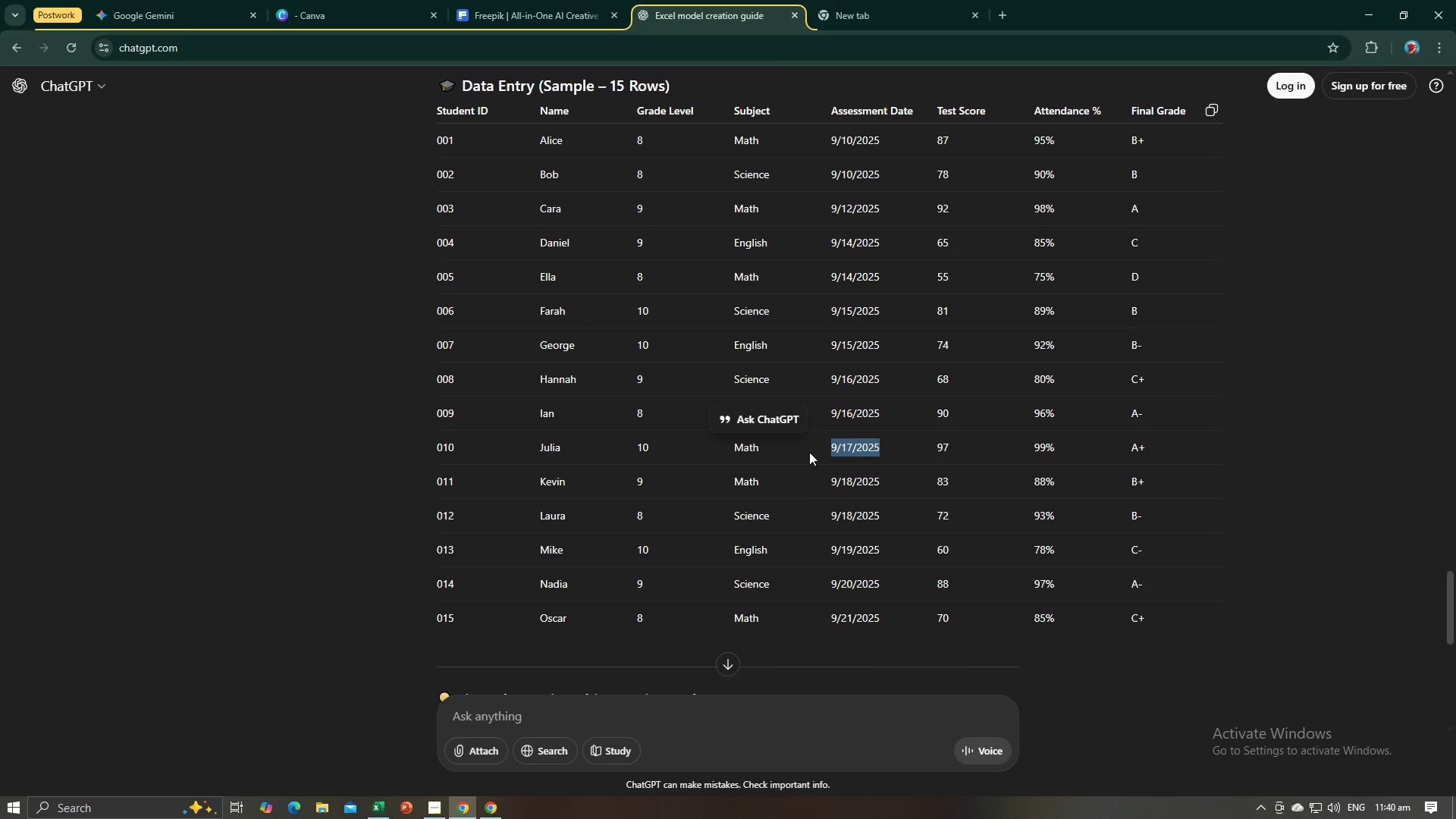 
key(Alt+AltLeft)
 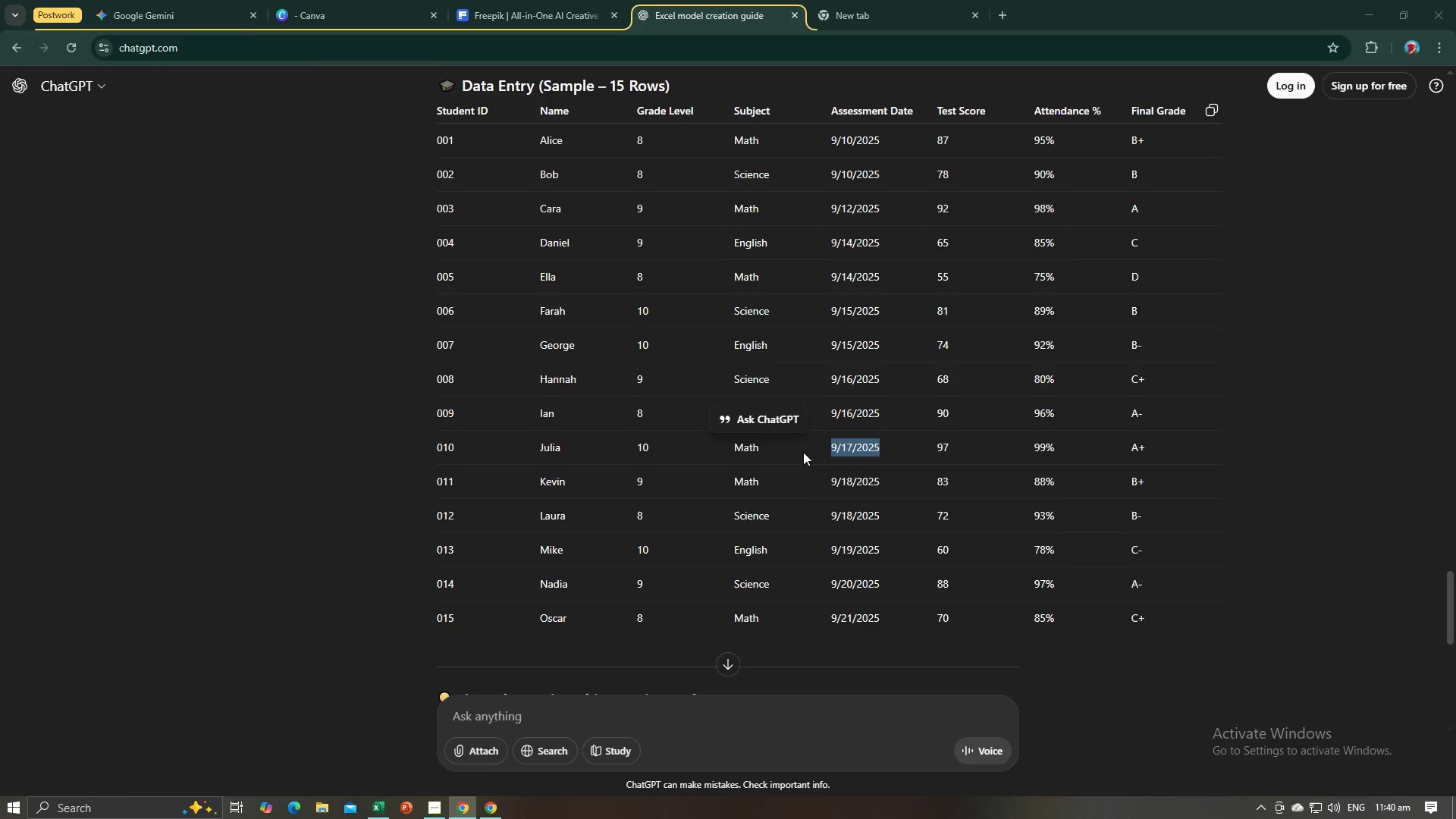 
key(Alt+Tab)
 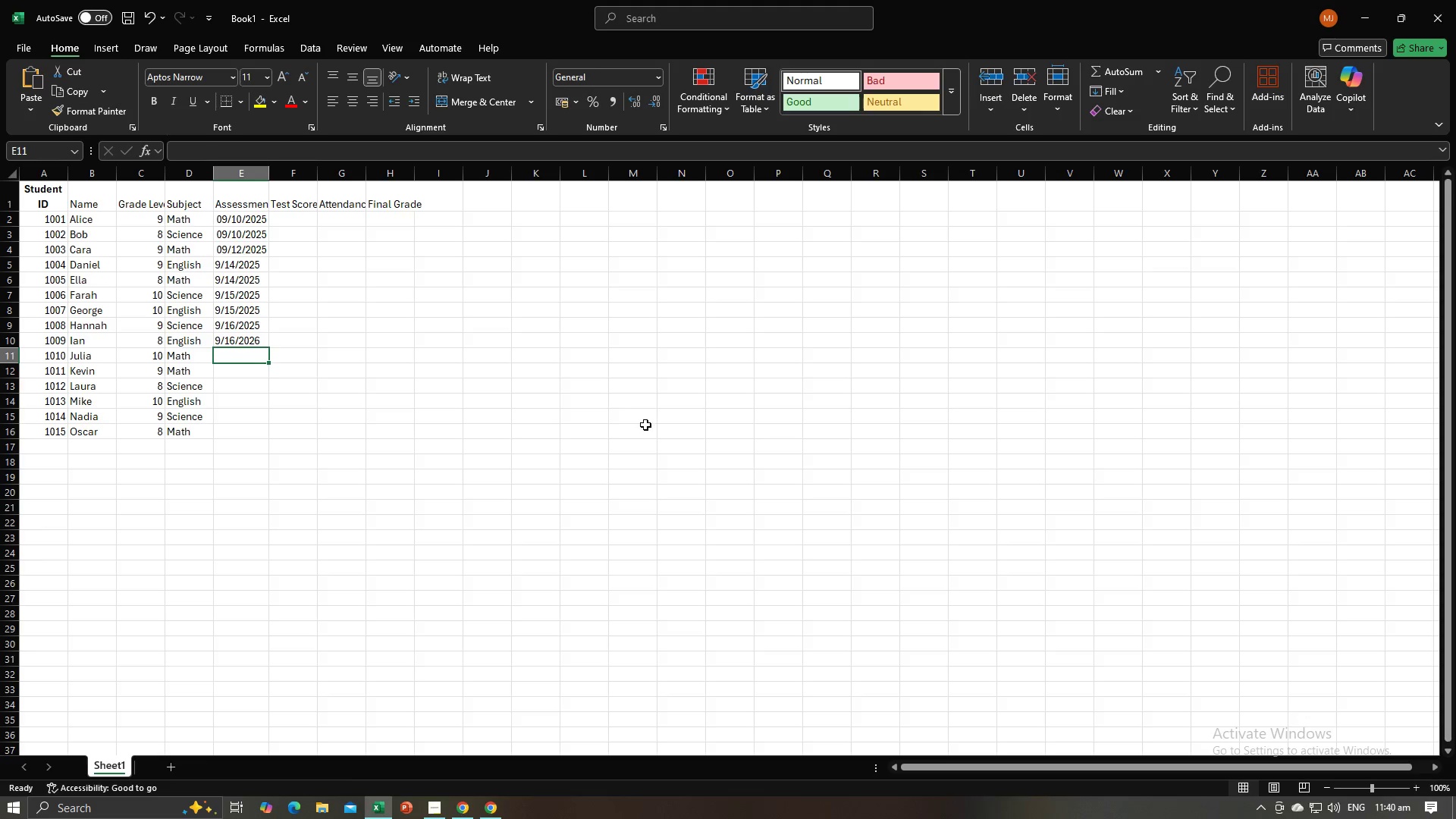 
key(Control+V)
 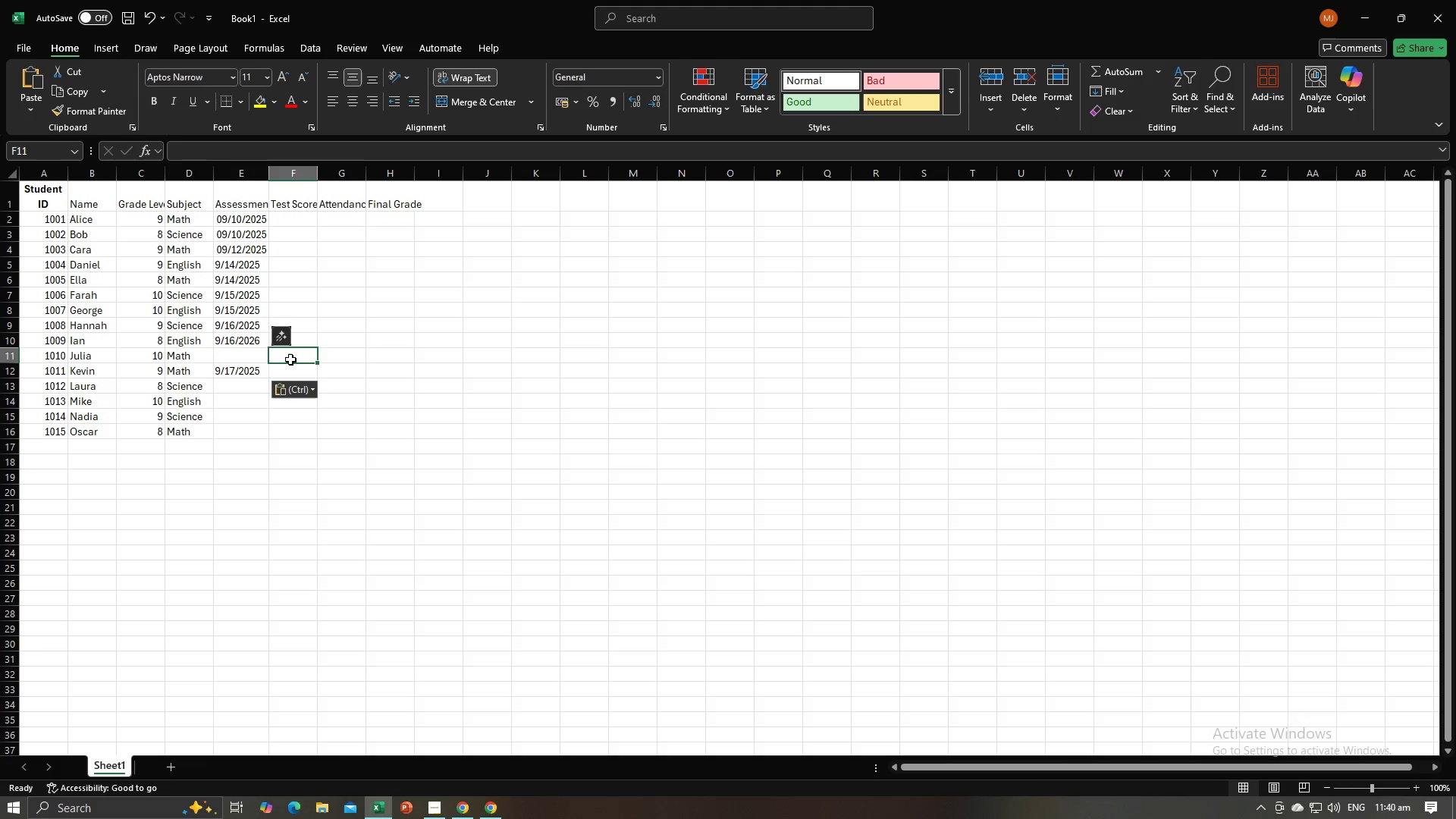 
double_click([264, 354])
 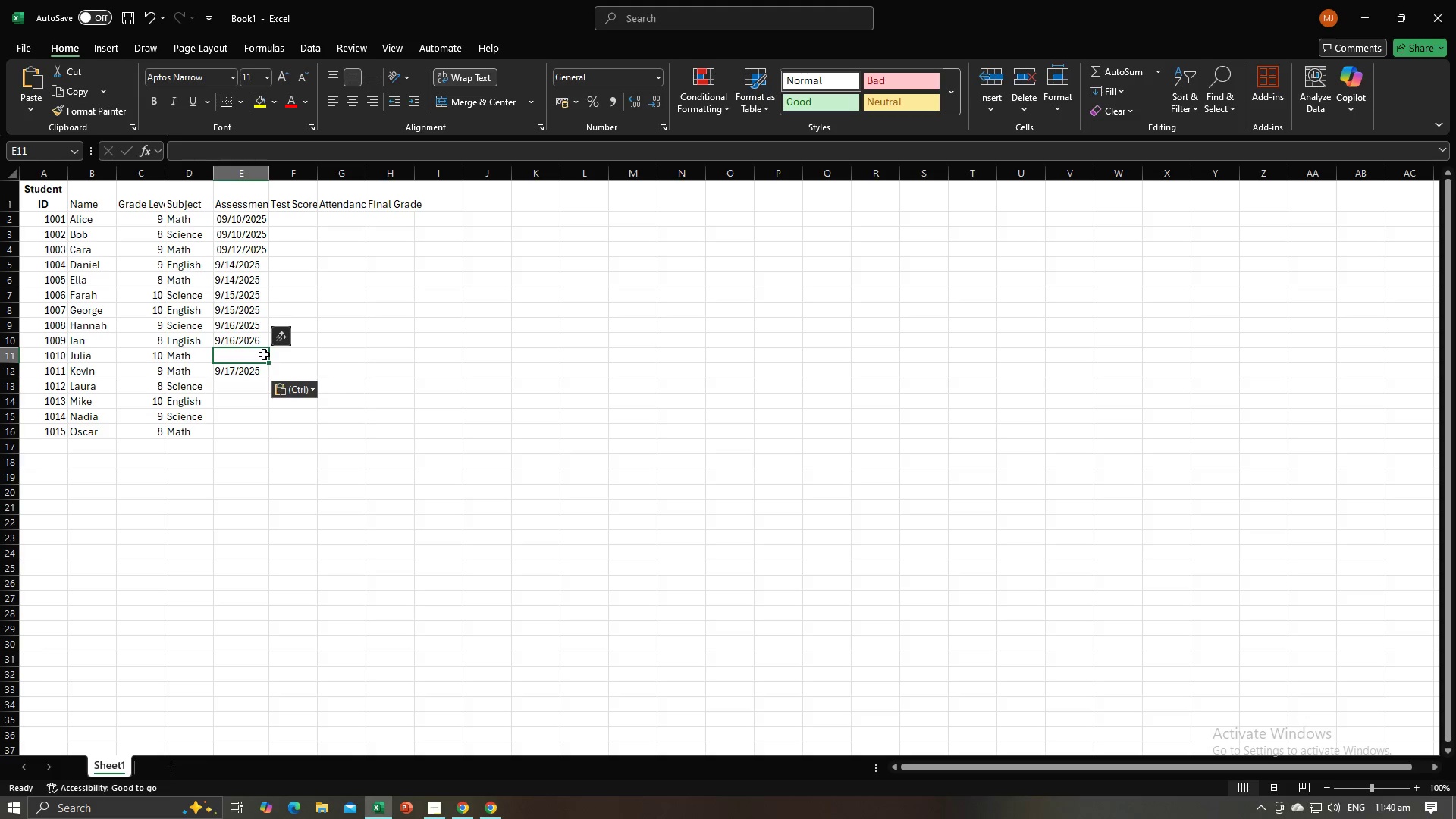 
right_click([264, 354])
 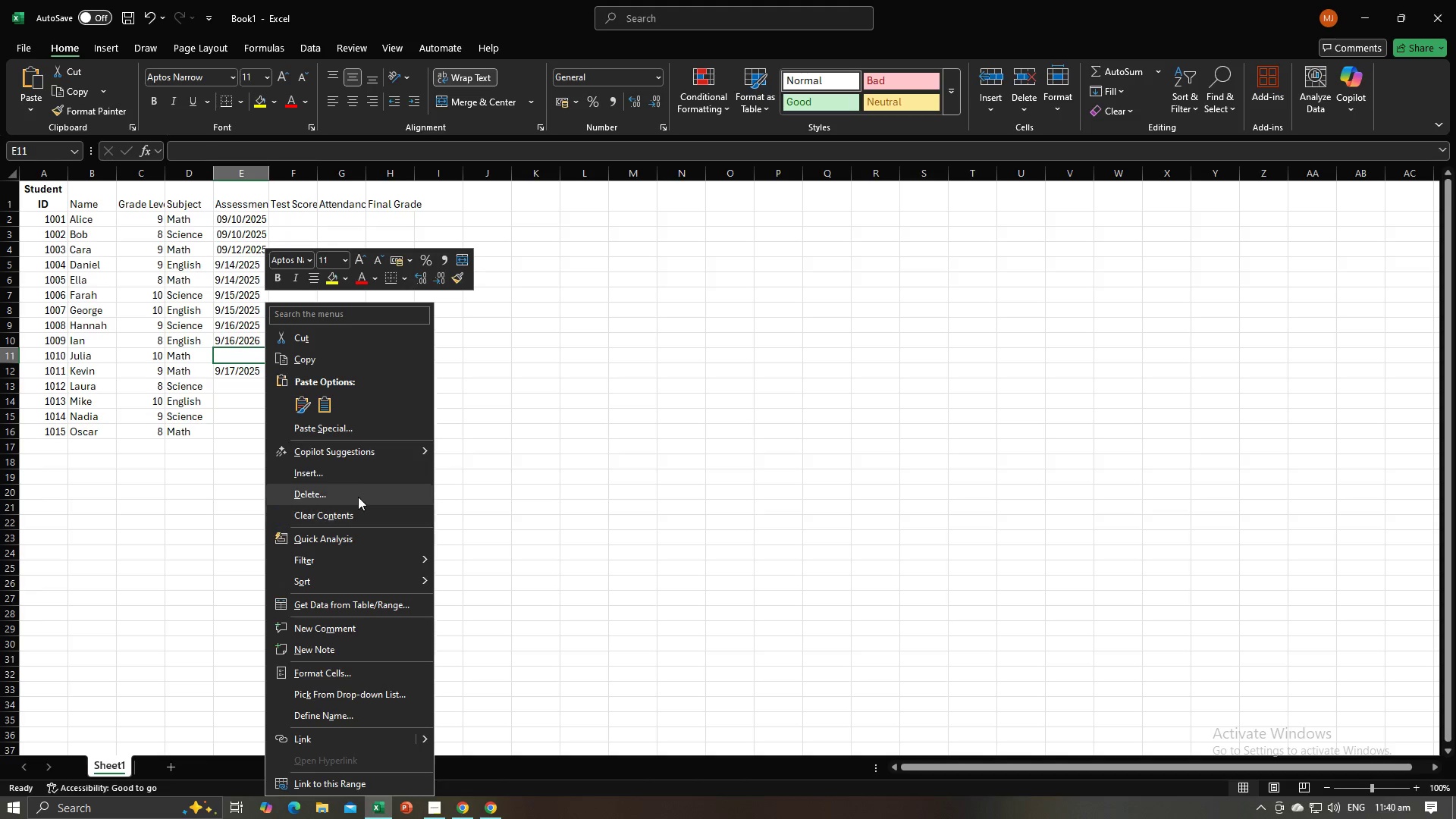 
left_click([358, 497])
 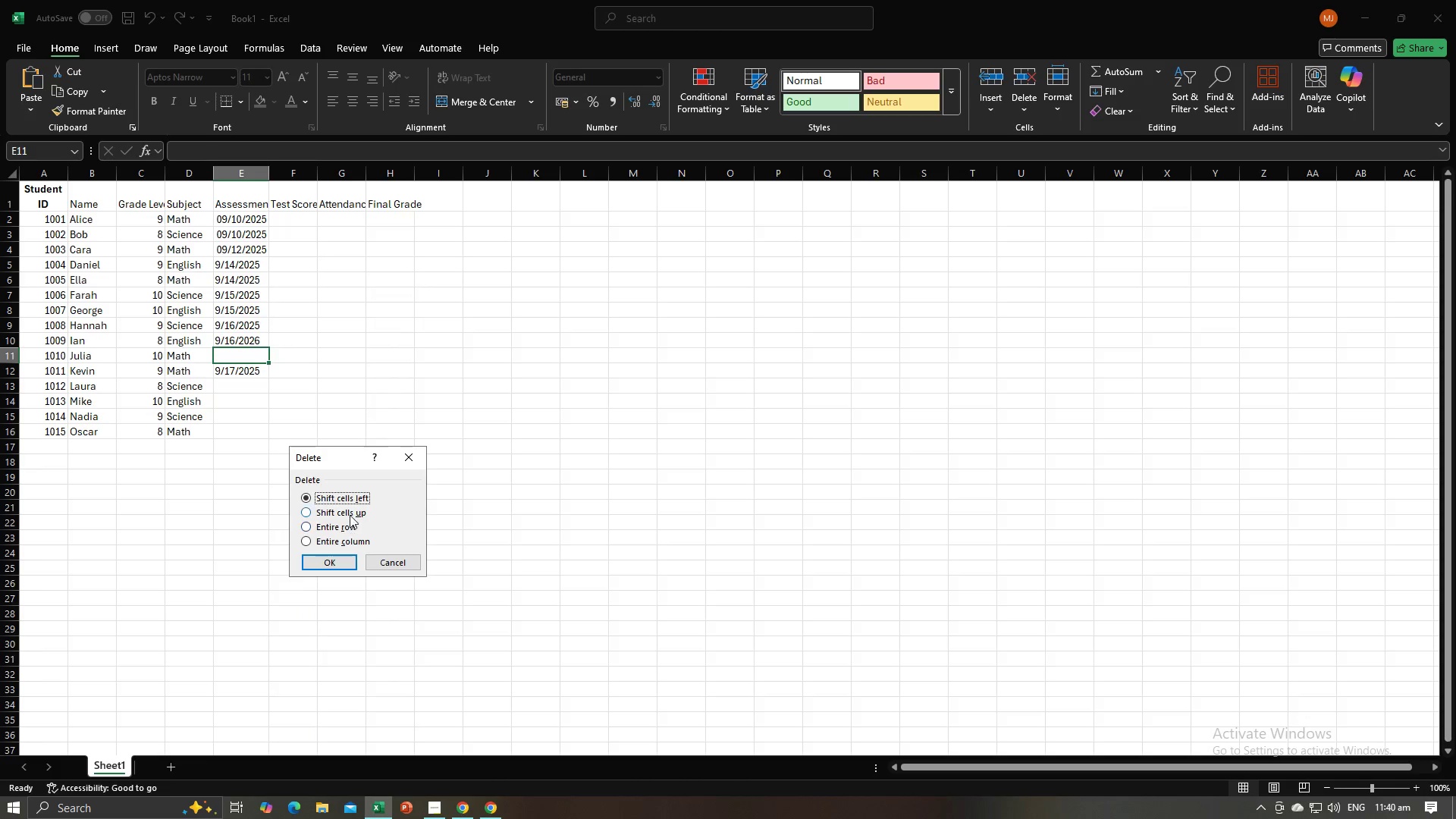 
left_click([350, 515])
 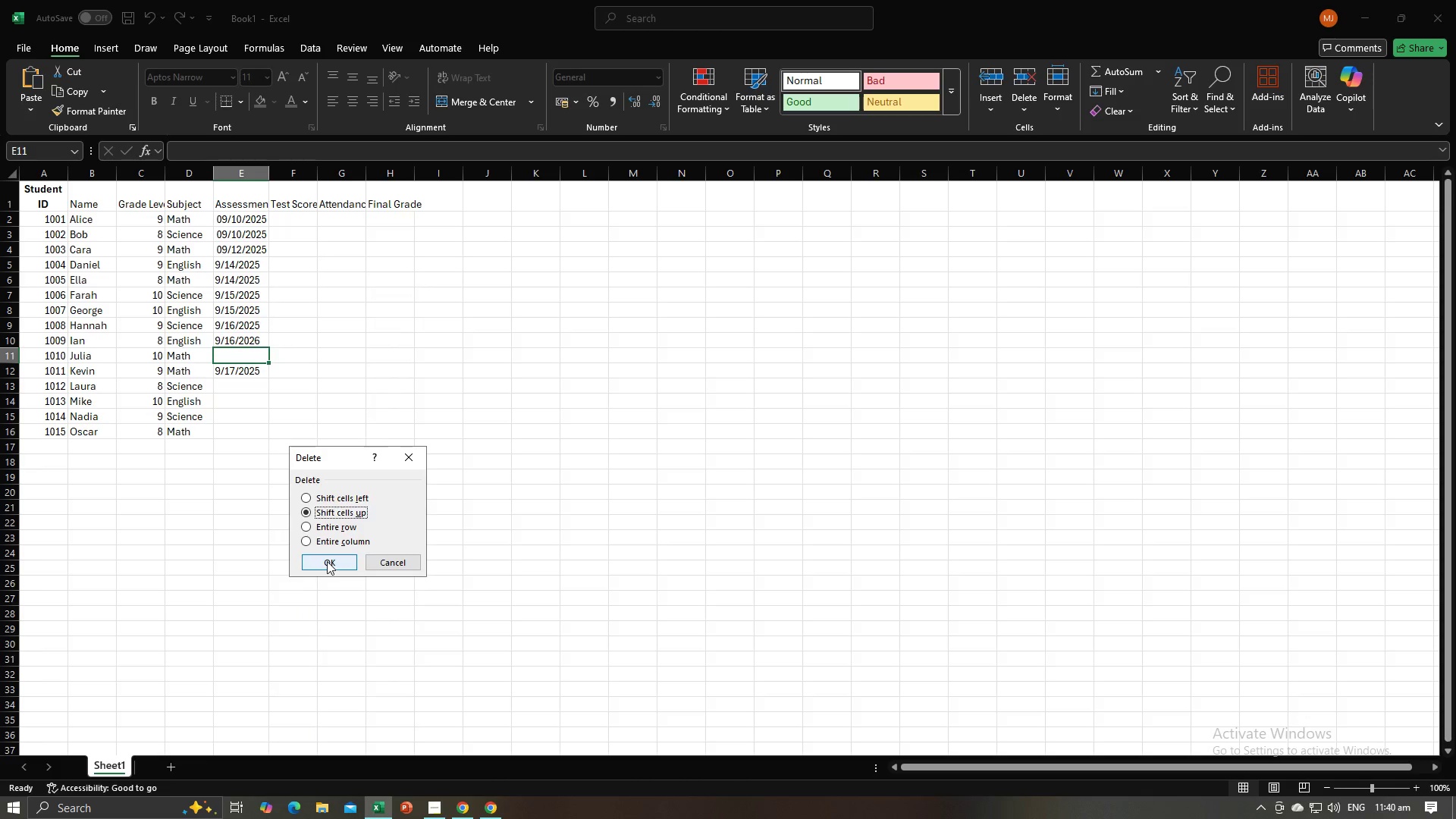 
left_click([327, 561])
 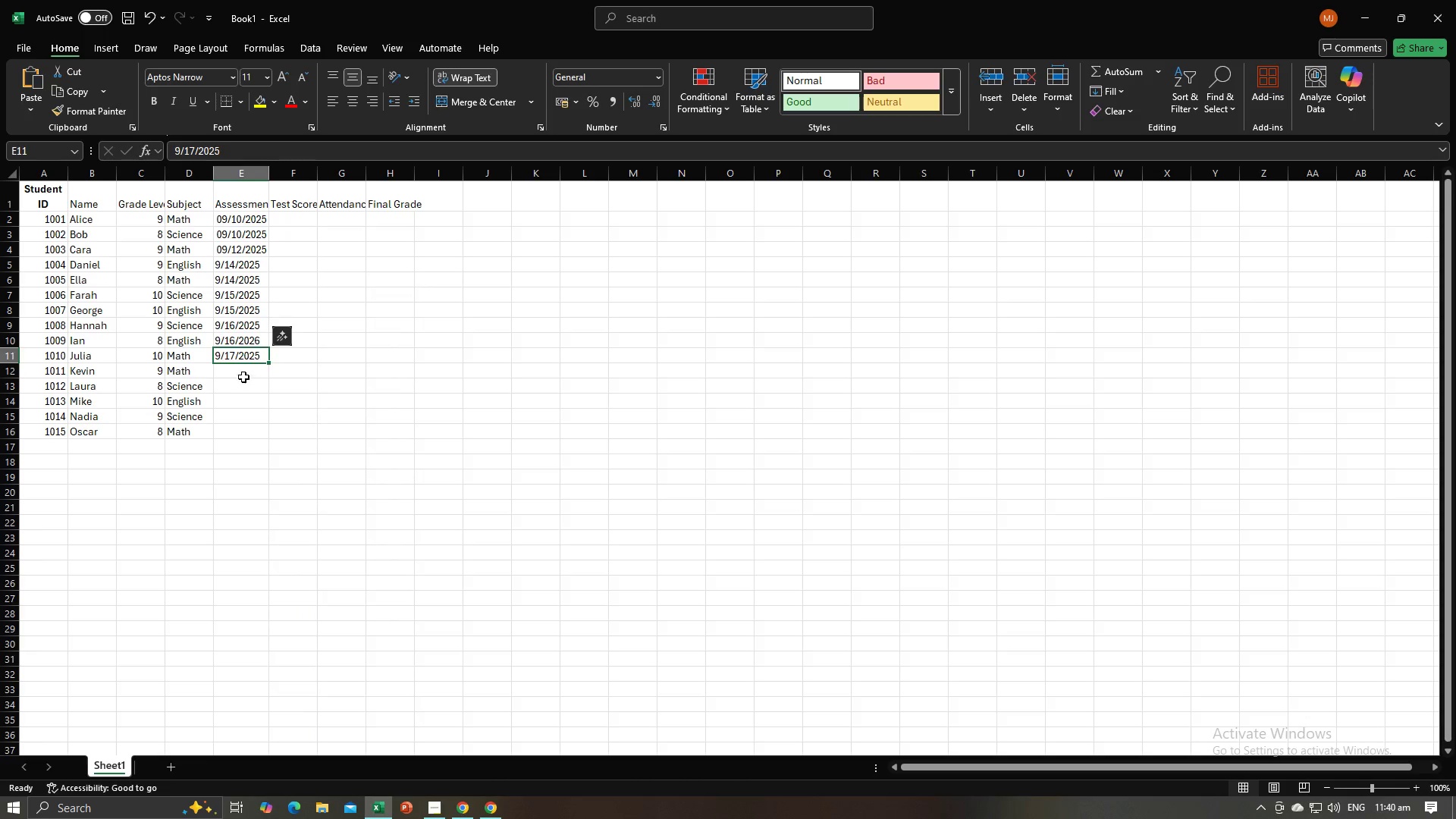 
left_click([243, 375])
 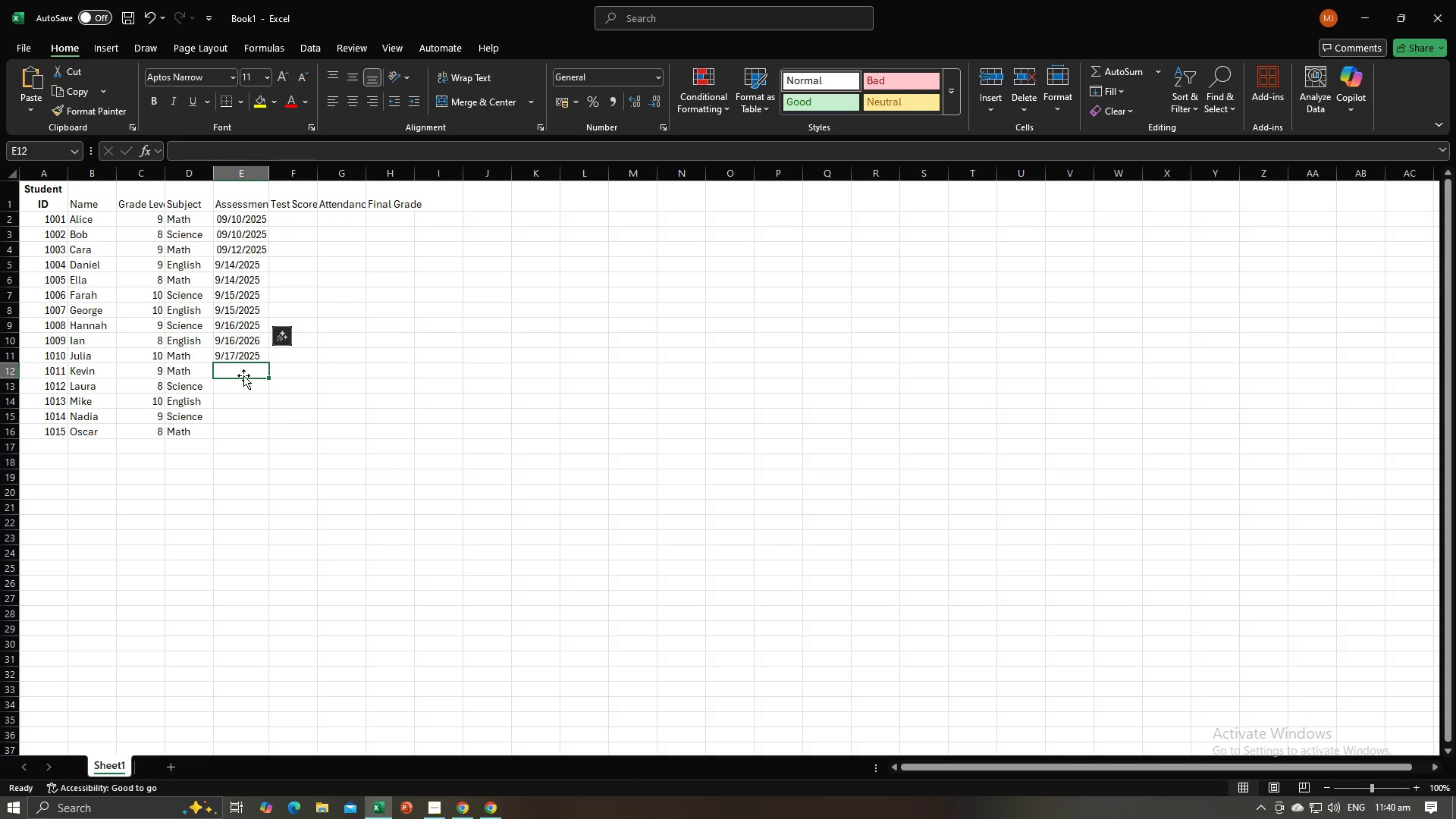 
key(Alt+AltLeft)
 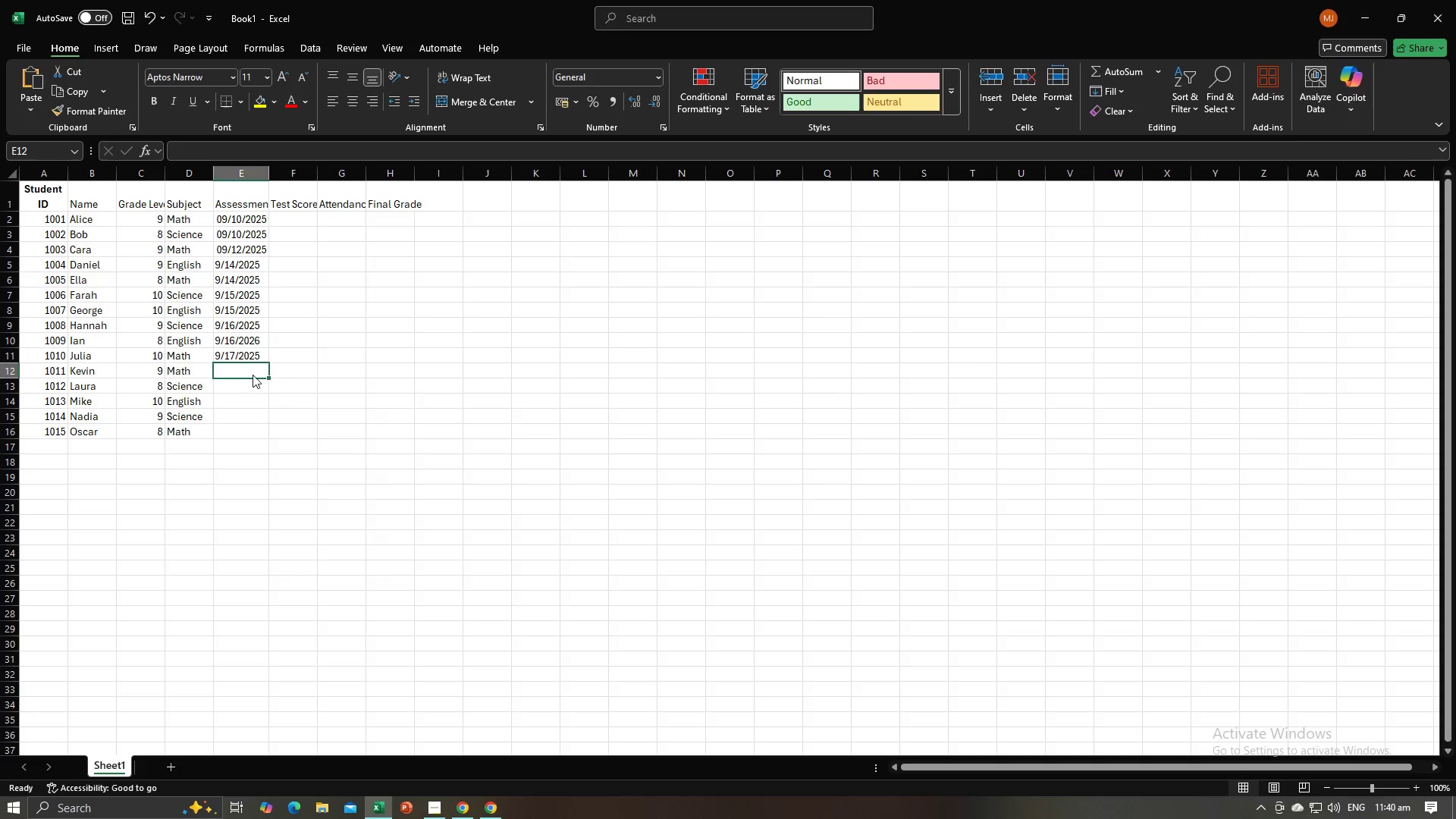 
key(Alt+Tab)
 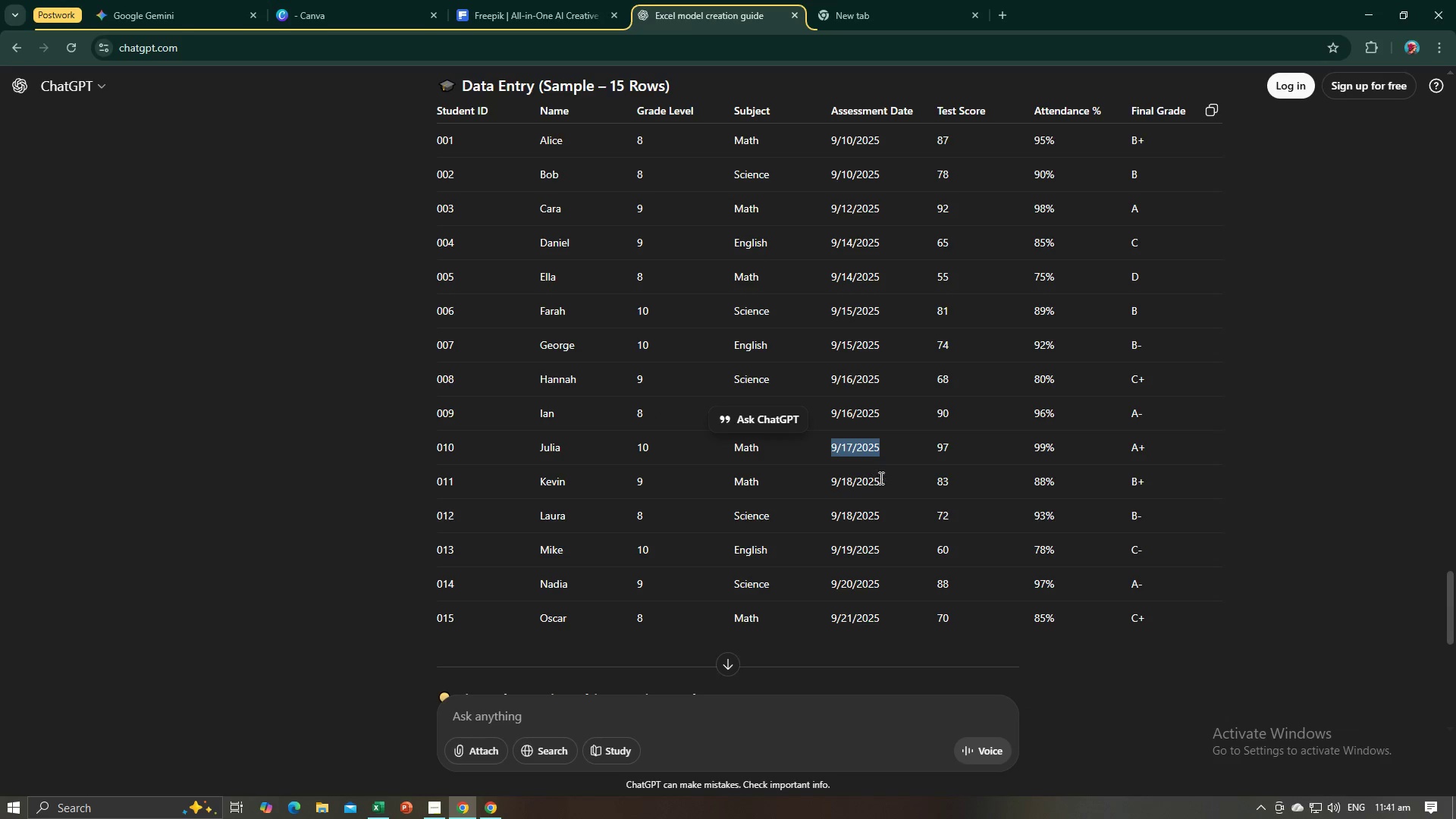 
left_click_drag(start_coordinate=[887, 485], to_coordinate=[832, 486])
 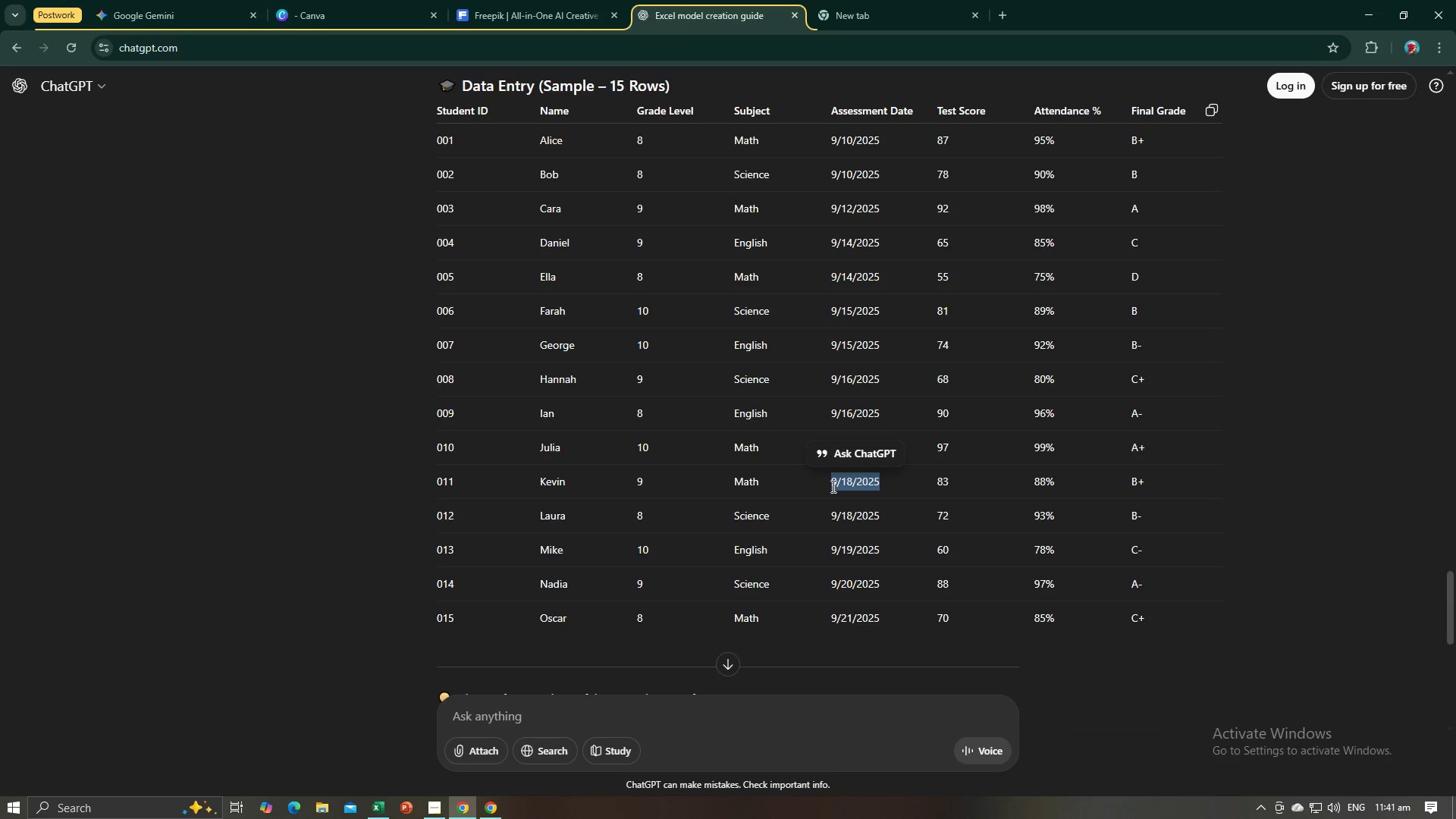 
key(Control+C)
 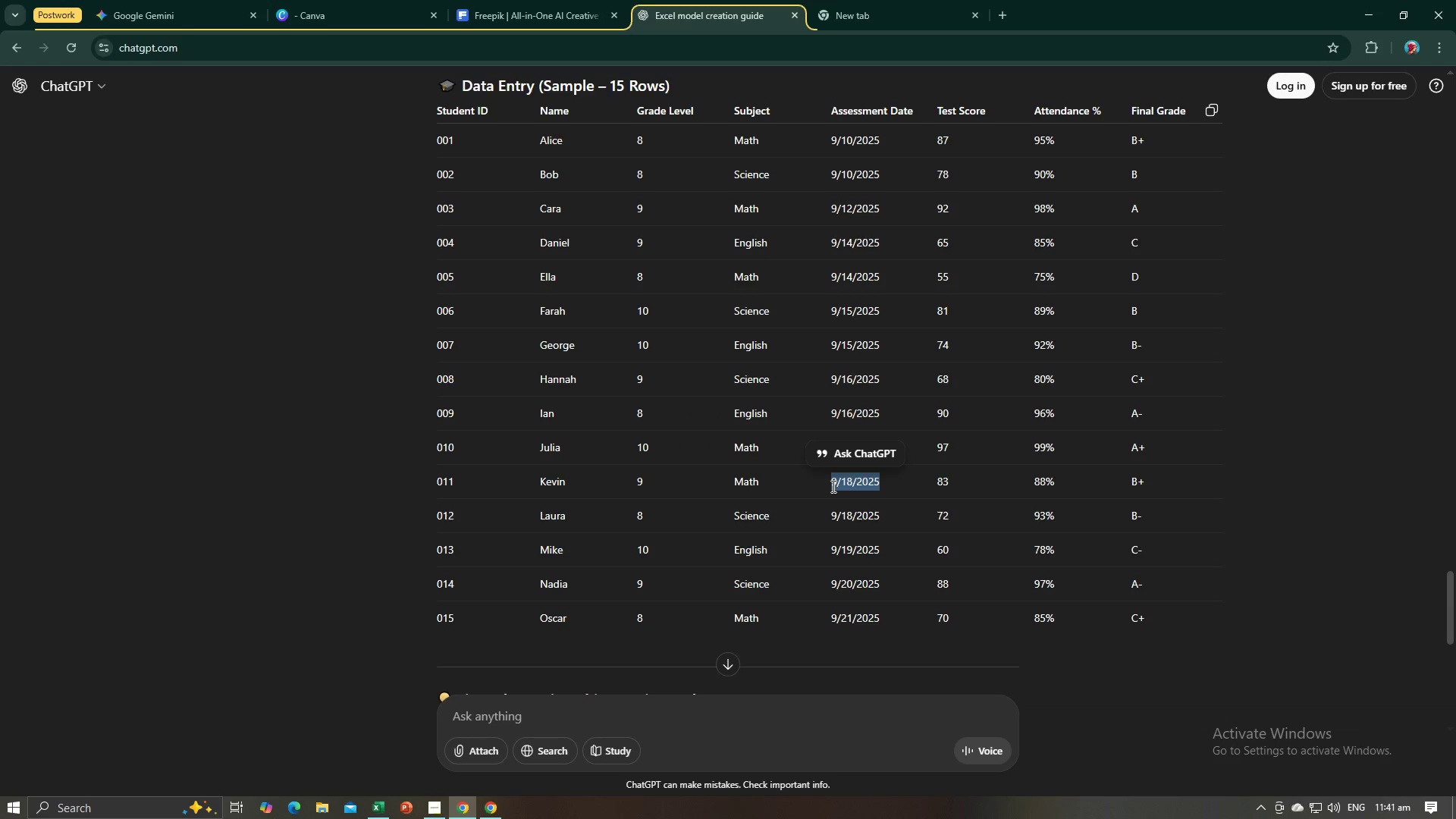 
key(Control+C)
 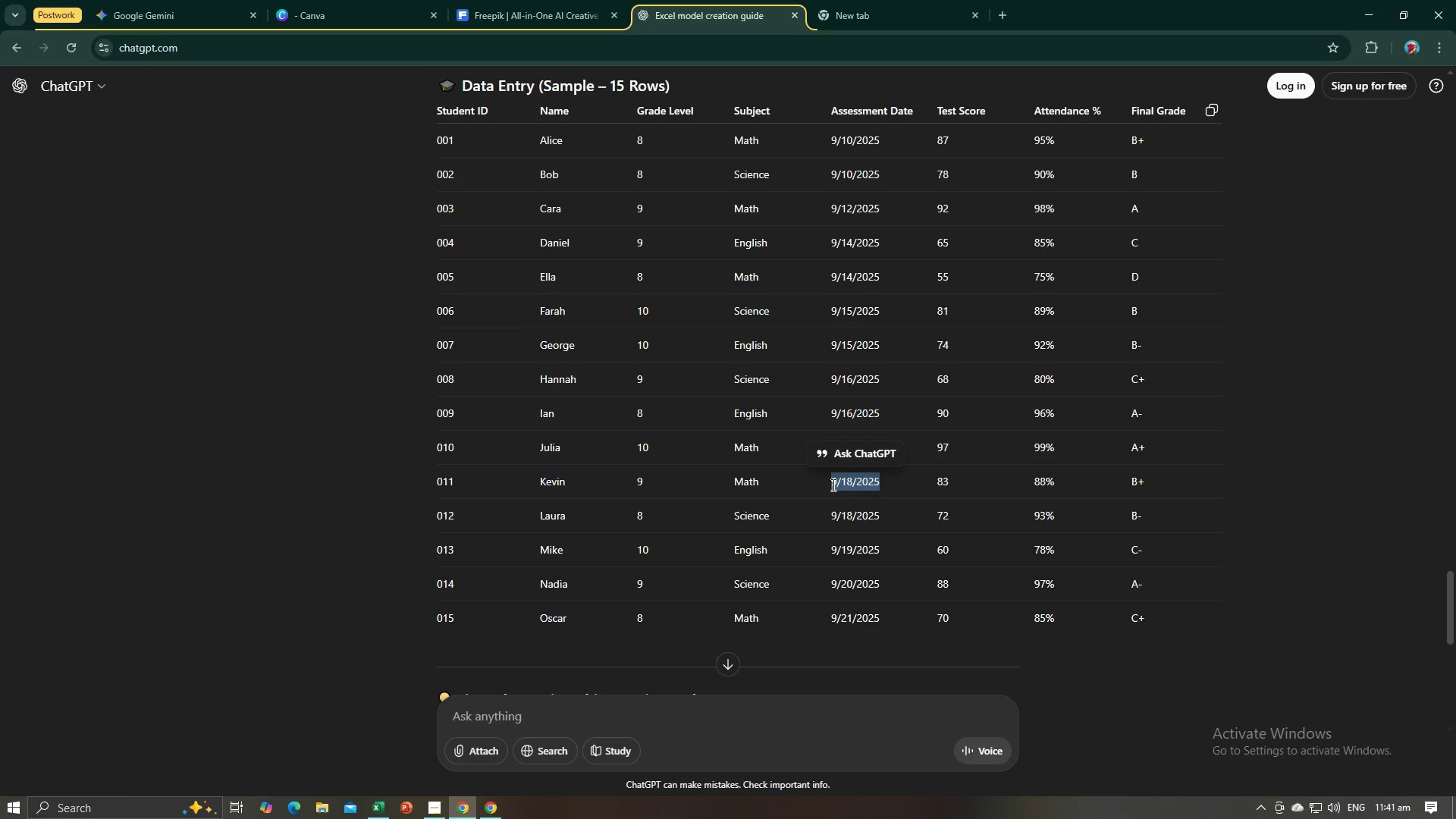 
key(Alt+AltLeft)
 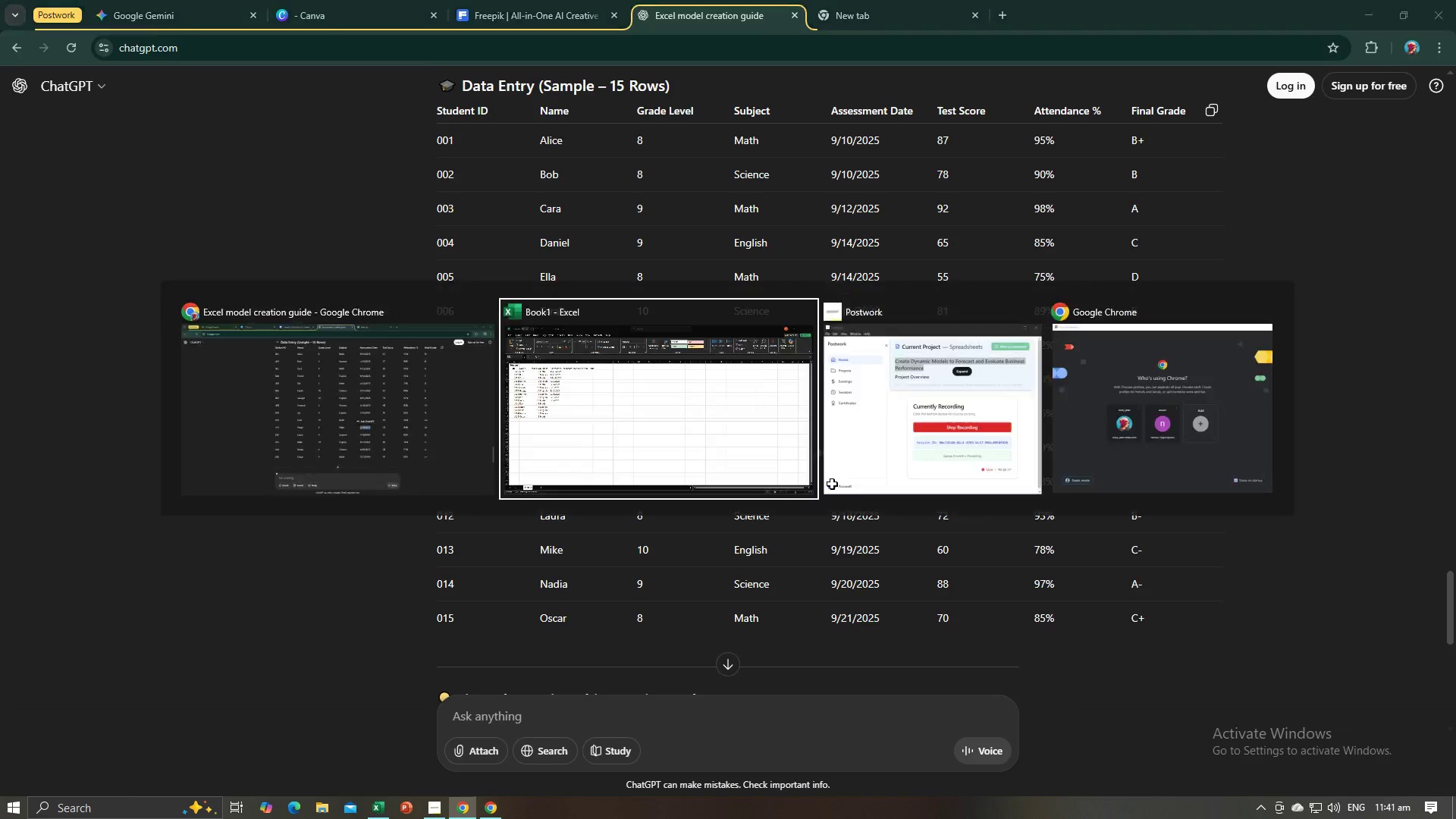 
key(Alt+Tab)
 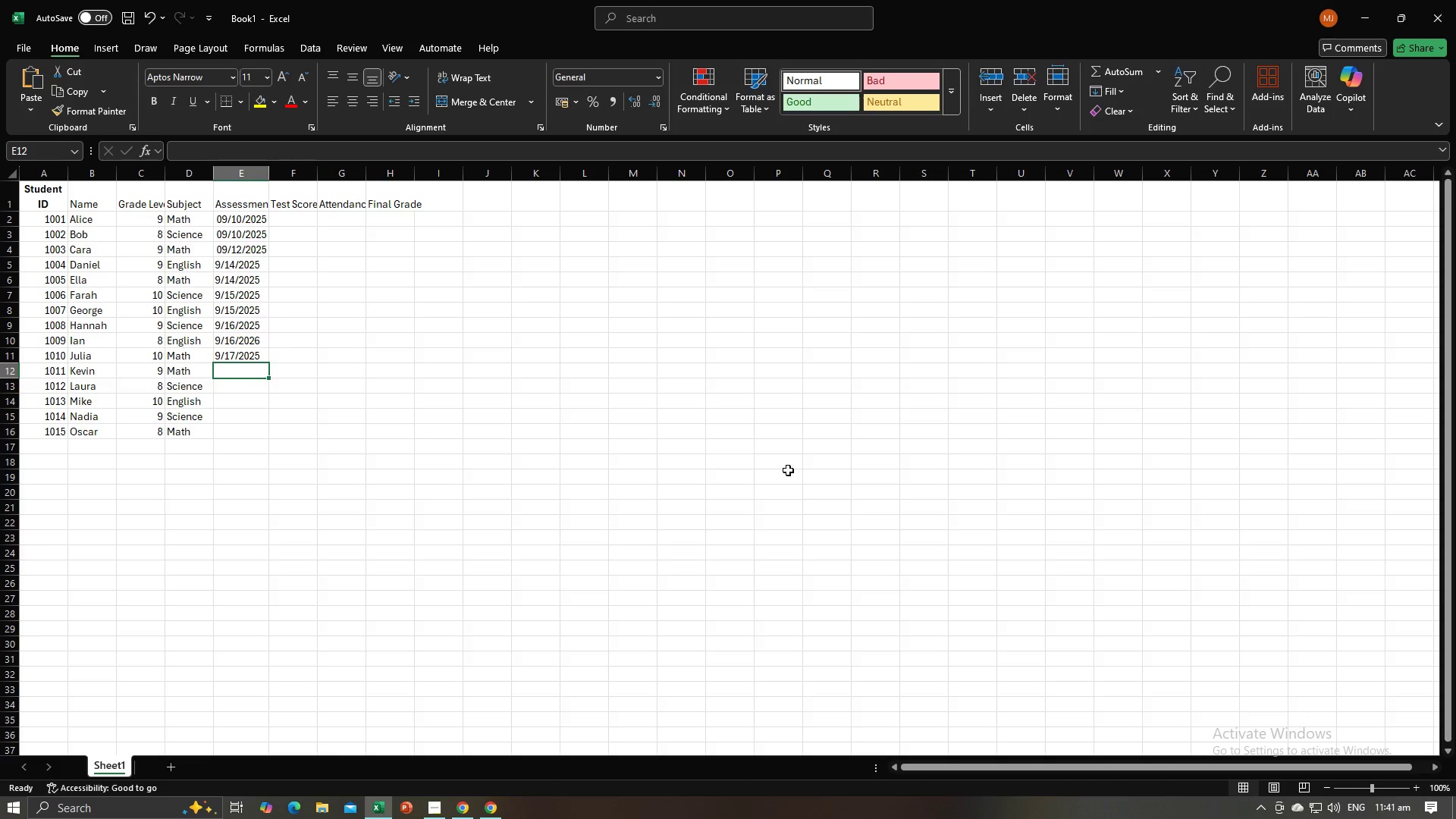 
key(Control+V)
 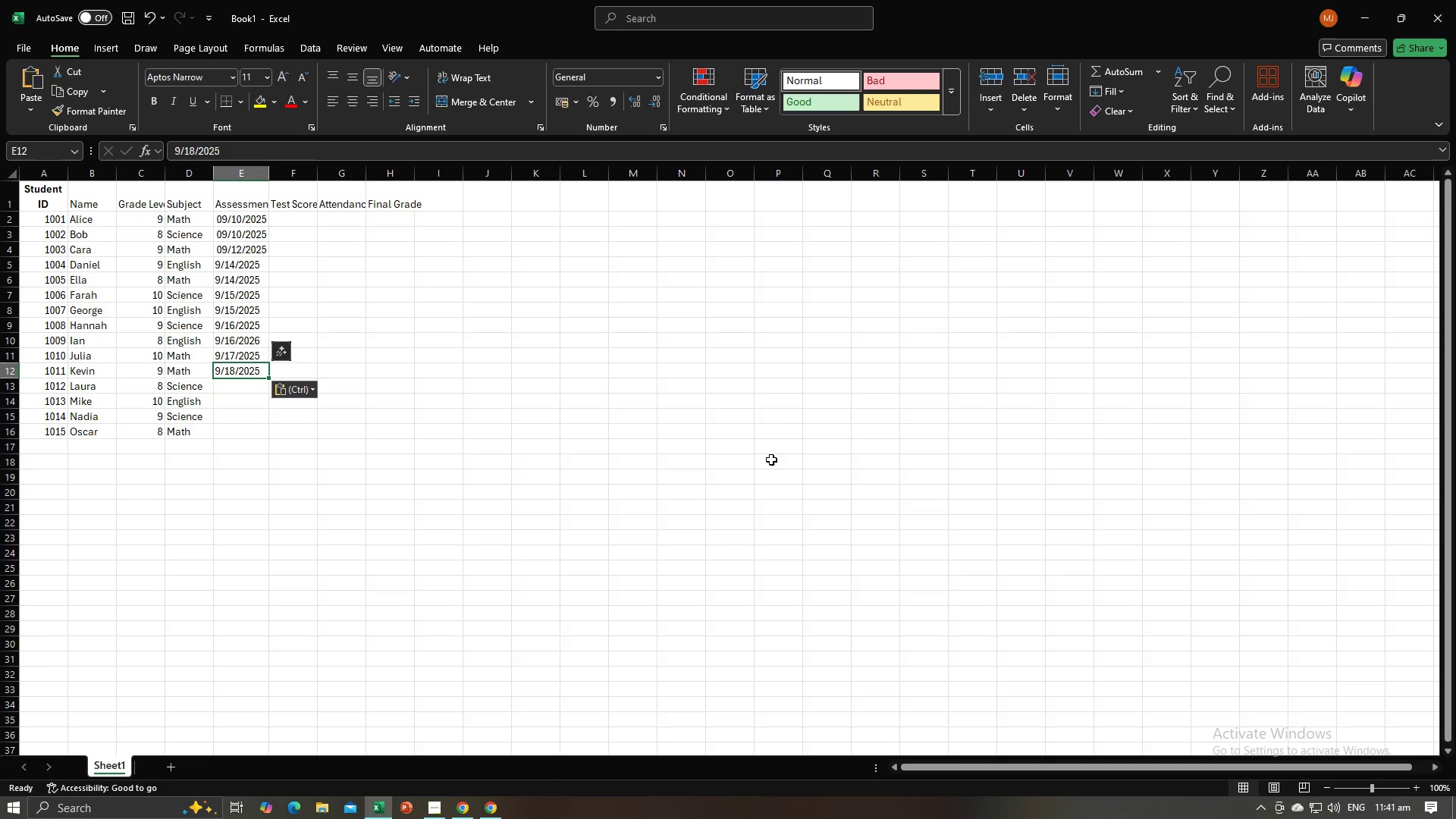 
key(NumpadEnter)
 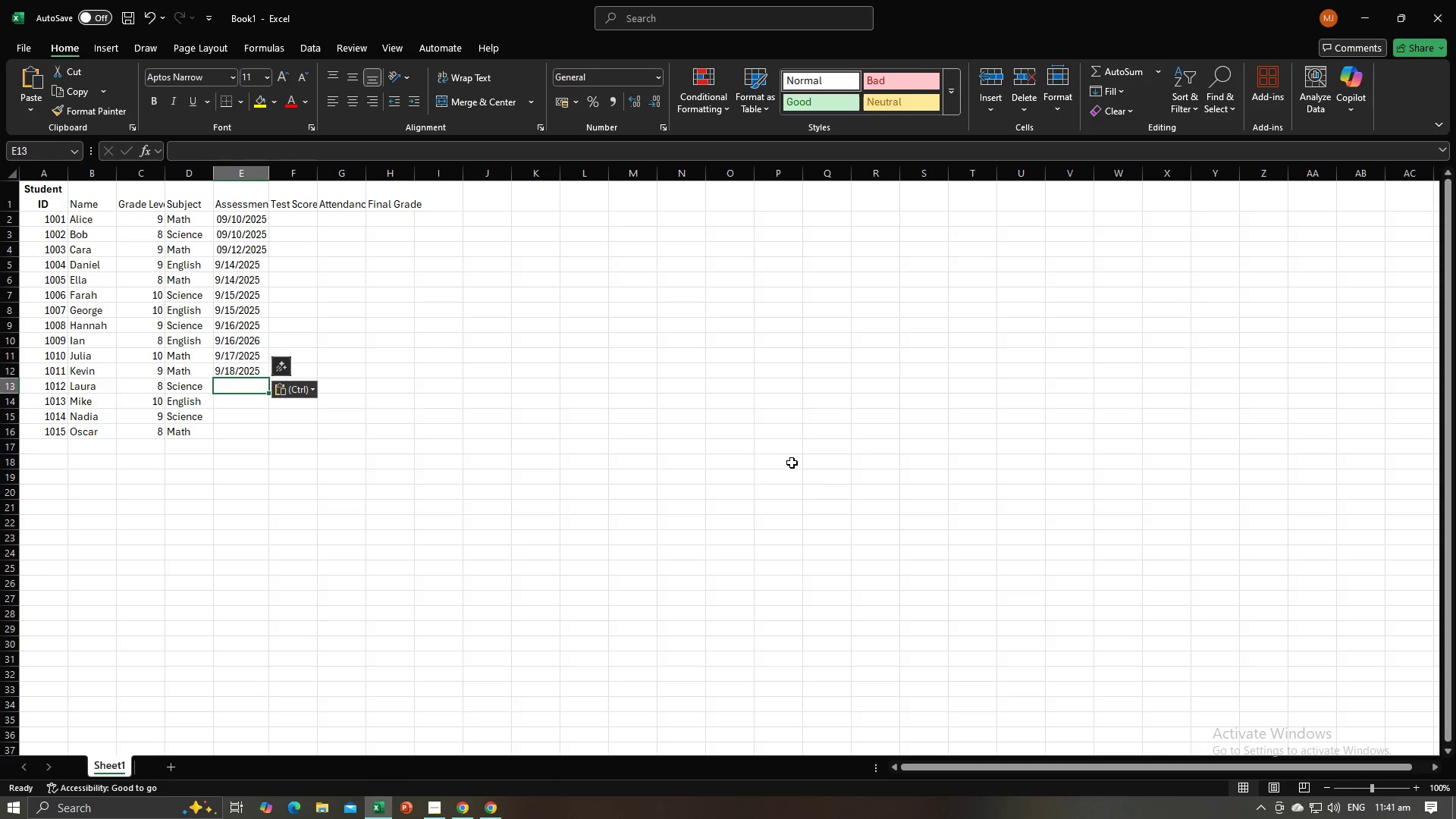 
key(Alt+AltLeft)
 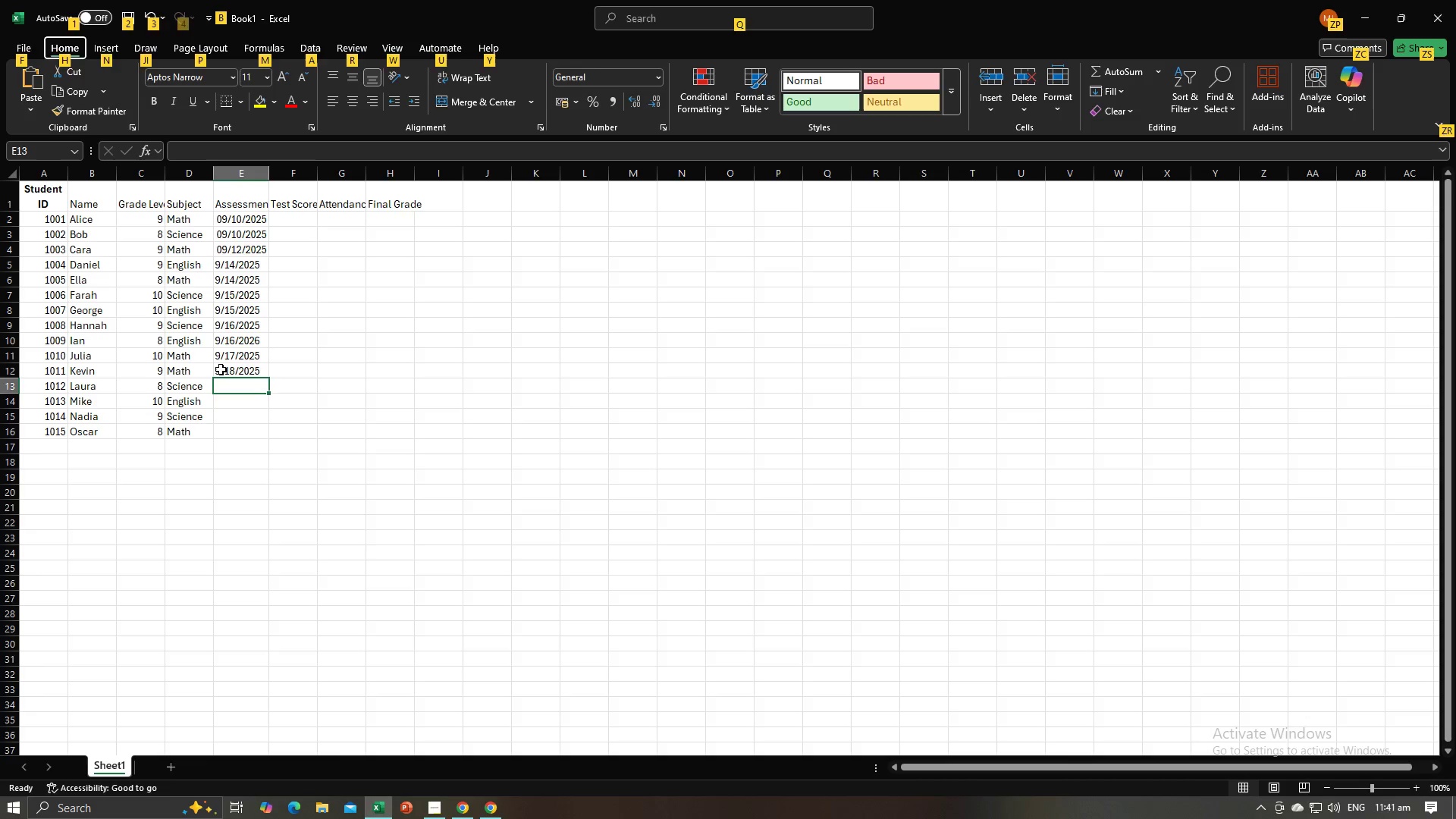 
left_click([222, 369])
 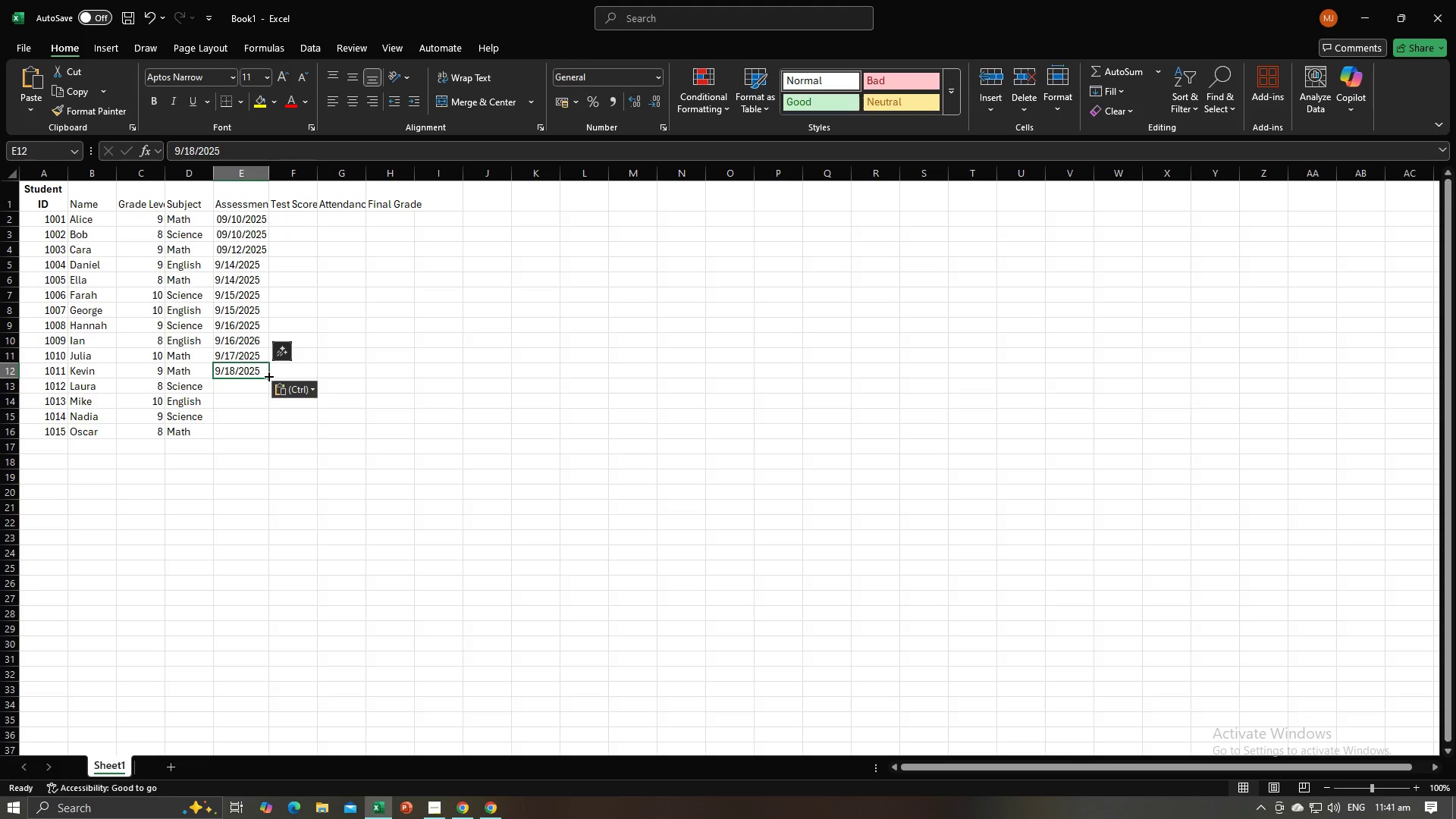 
left_click_drag(start_coordinate=[268, 376], to_coordinate=[267, 388])
 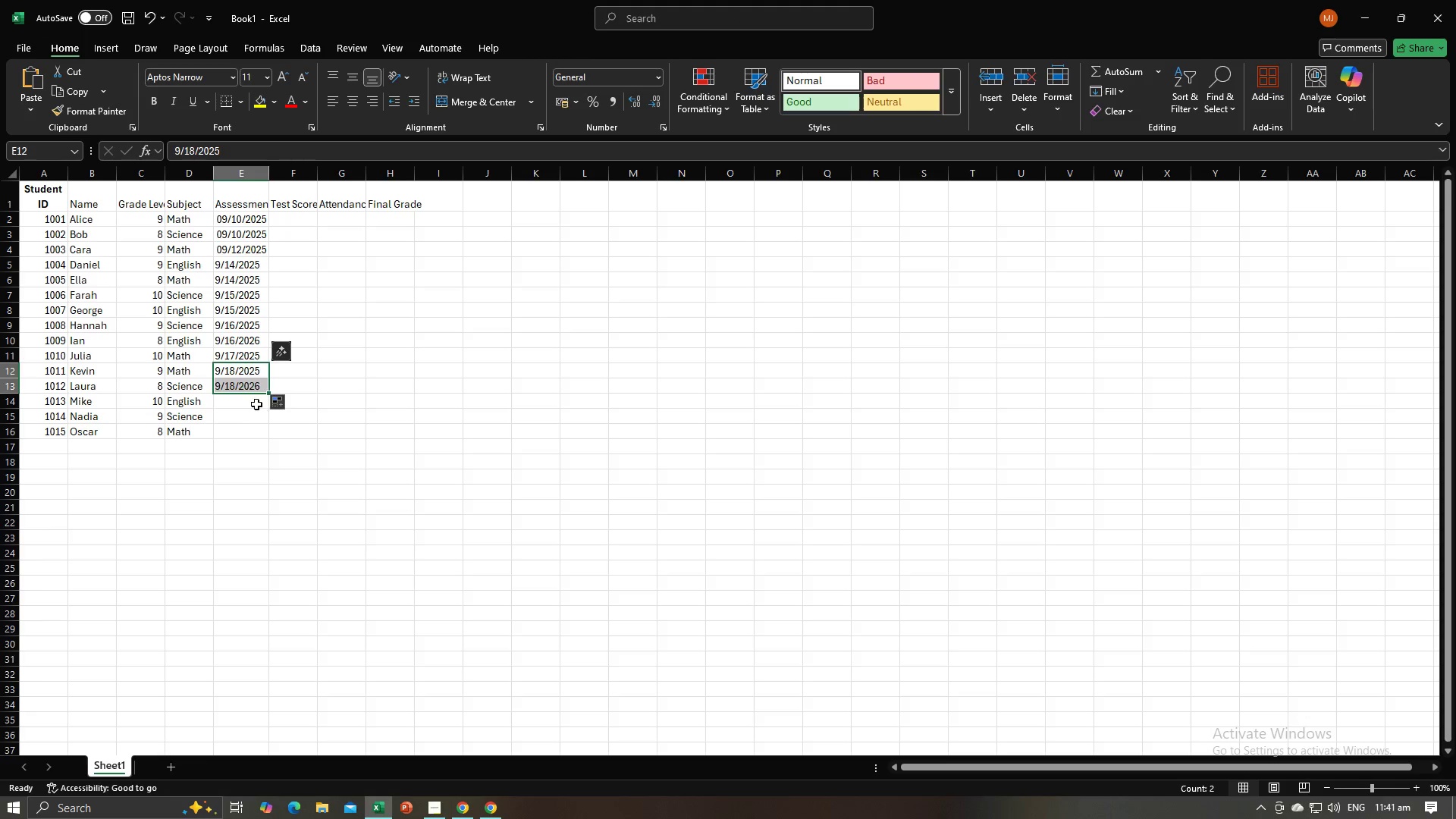 
left_click([255, 403])
 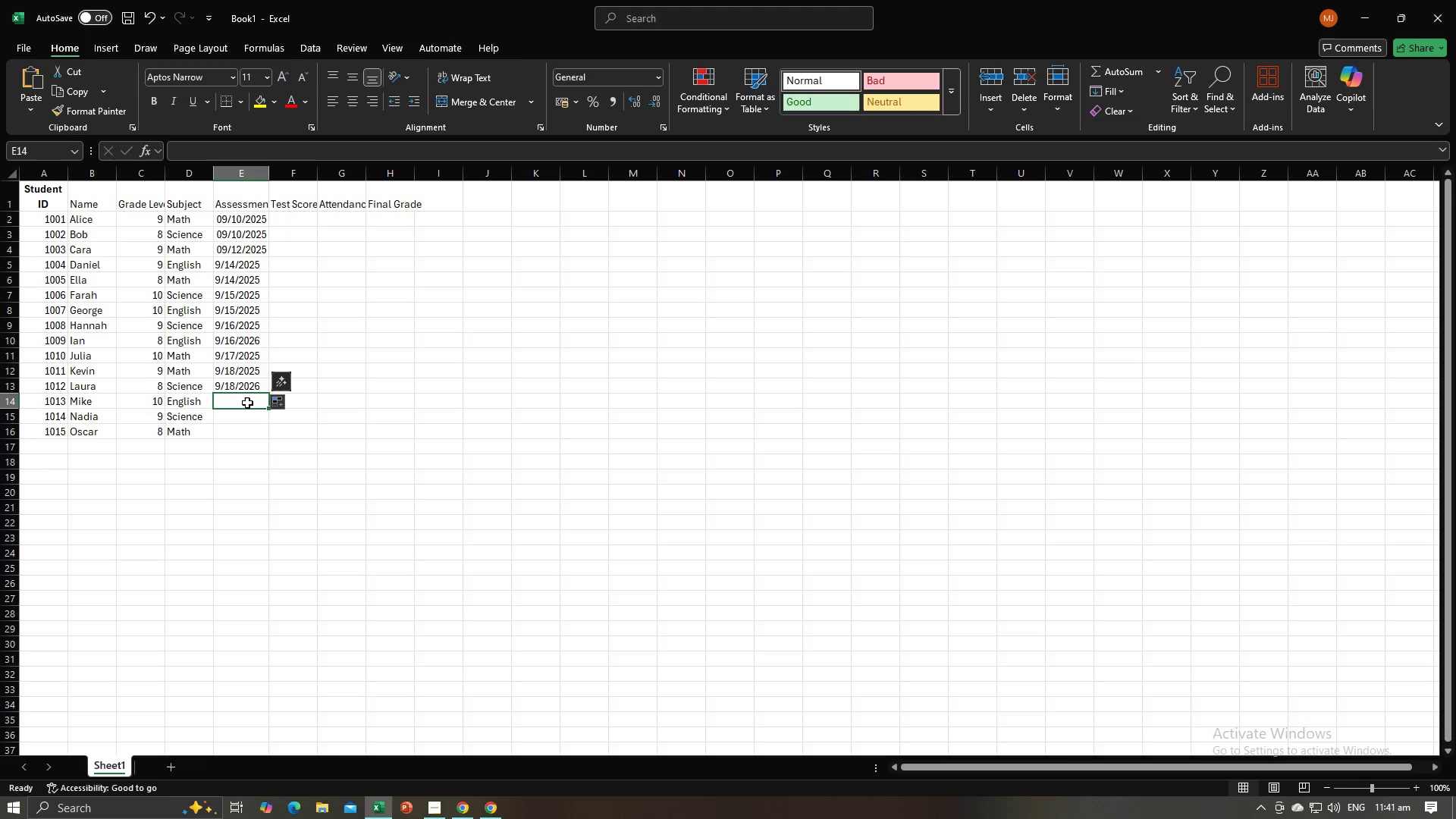 
key(Alt+AltLeft)
 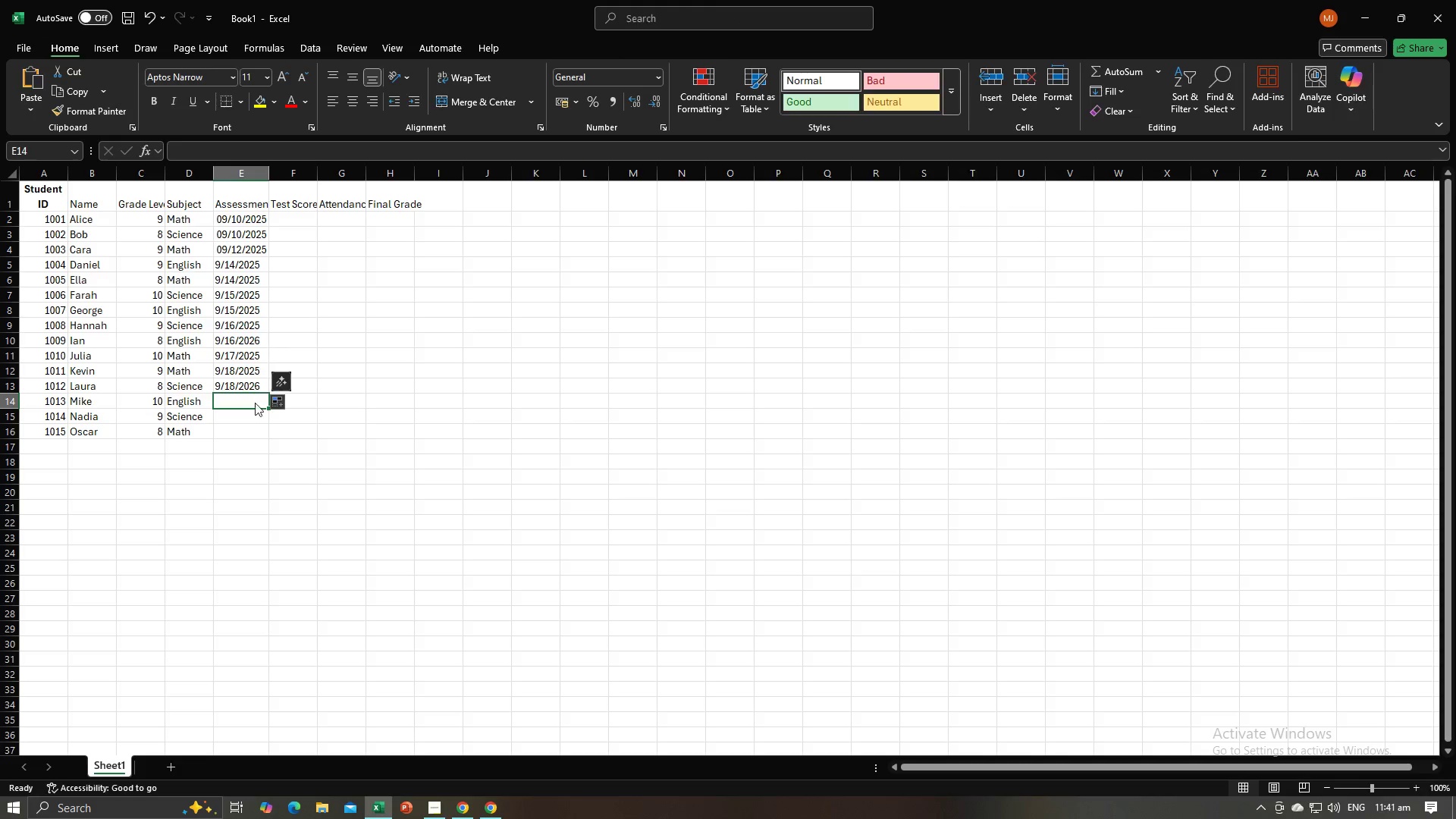 
key(Alt+Tab)
 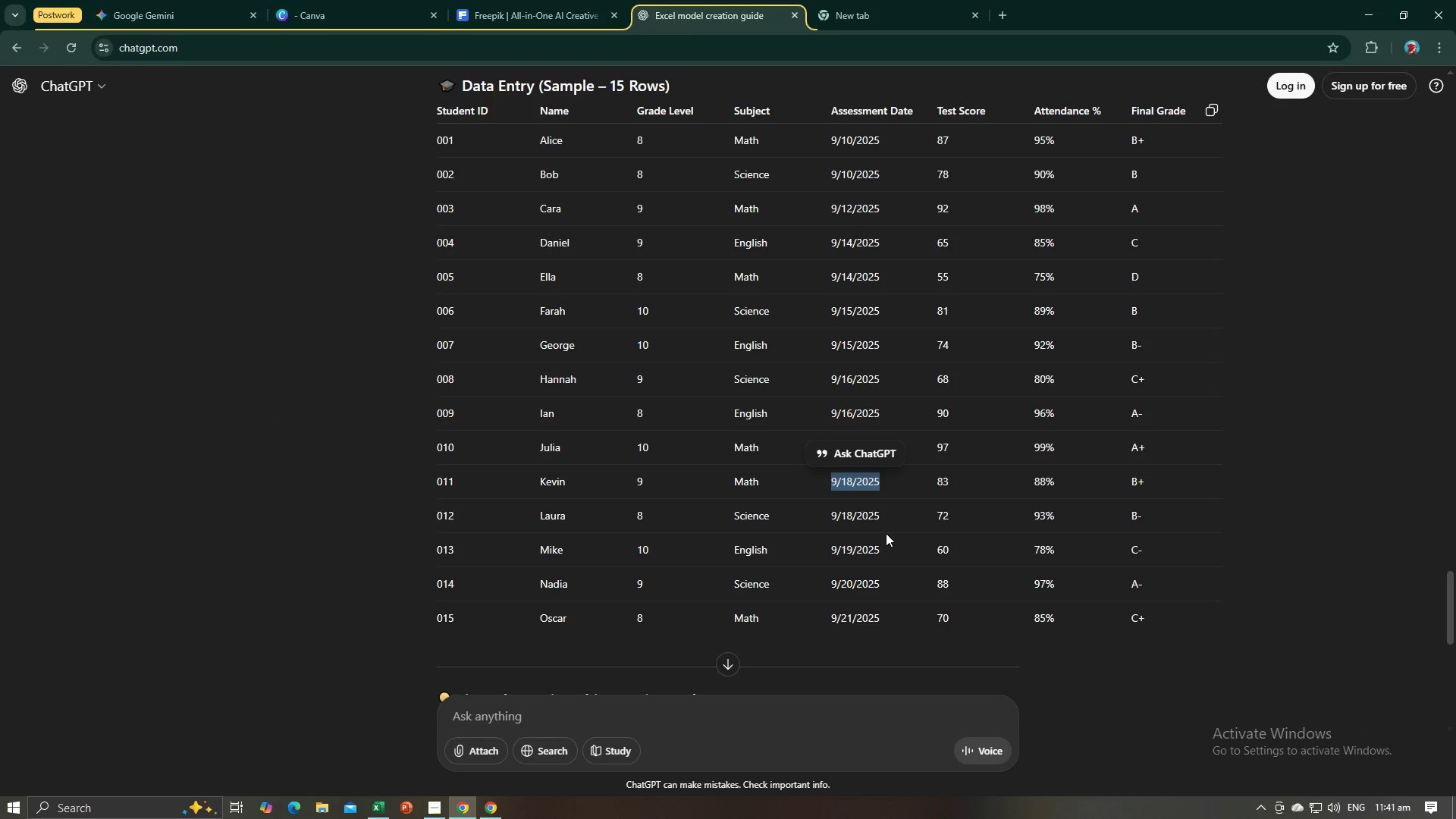 
left_click_drag(start_coordinate=[886, 544], to_coordinate=[832, 554])
 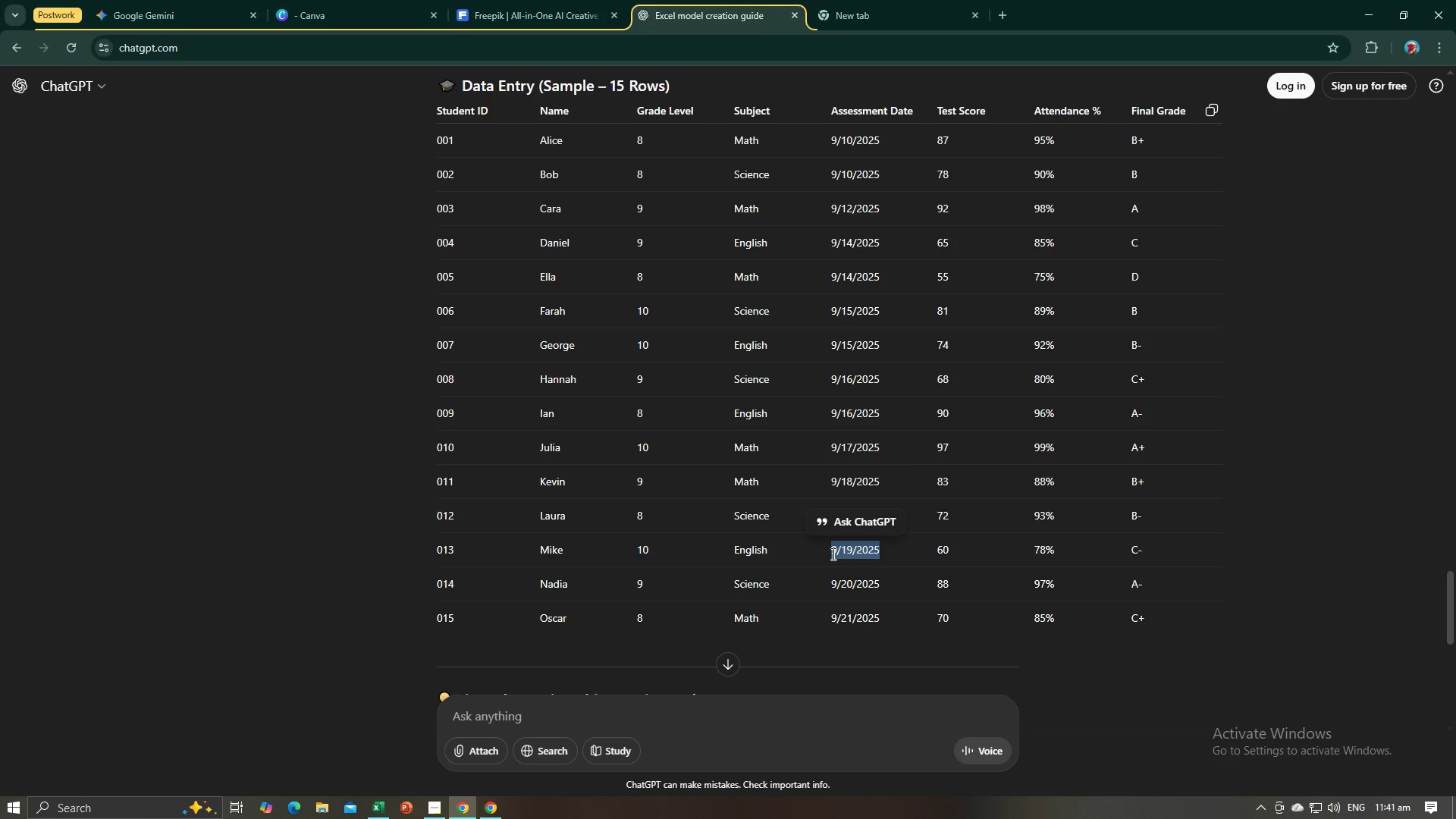 
key(Control+C)
 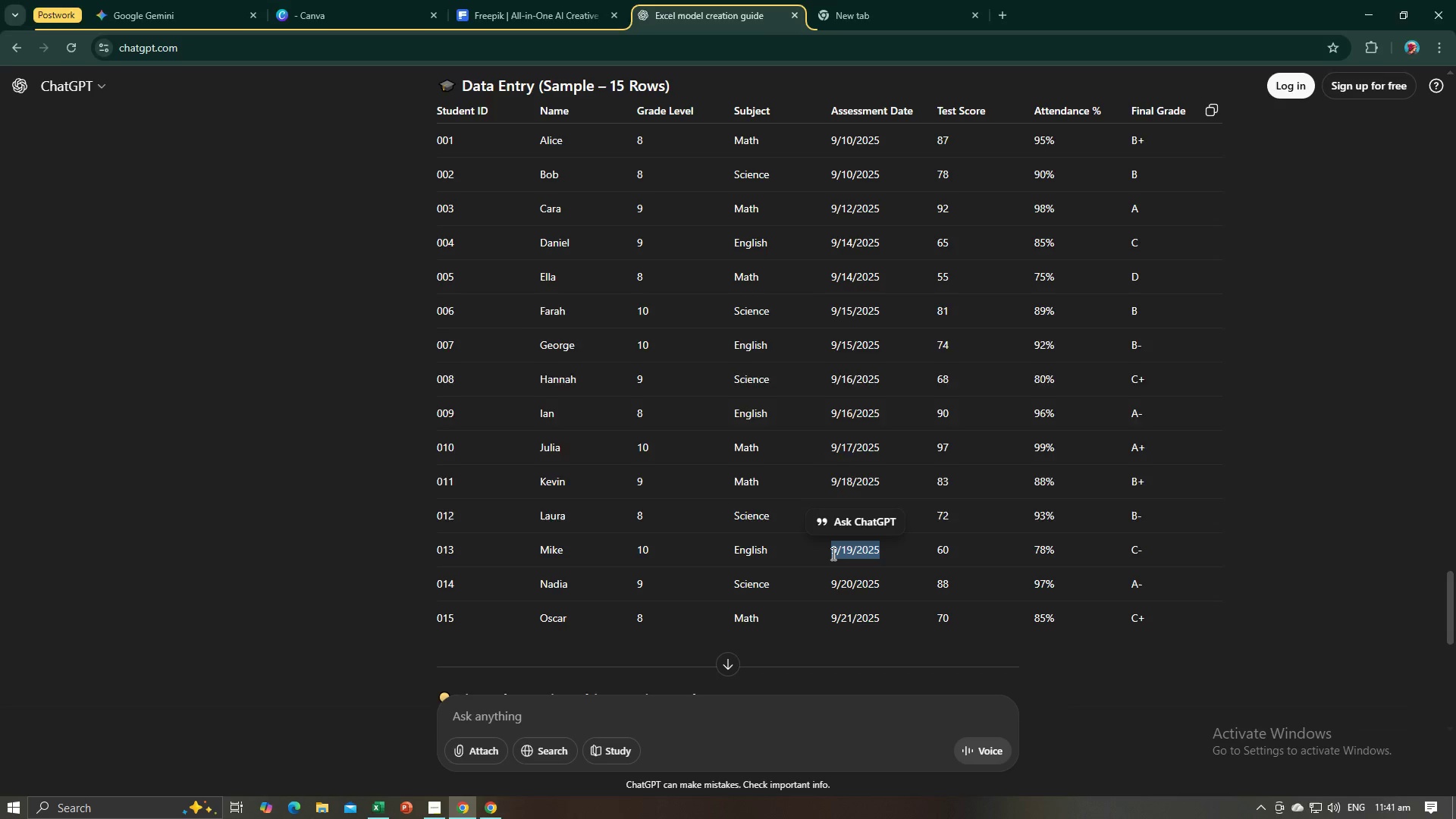 
key(Alt+AltLeft)
 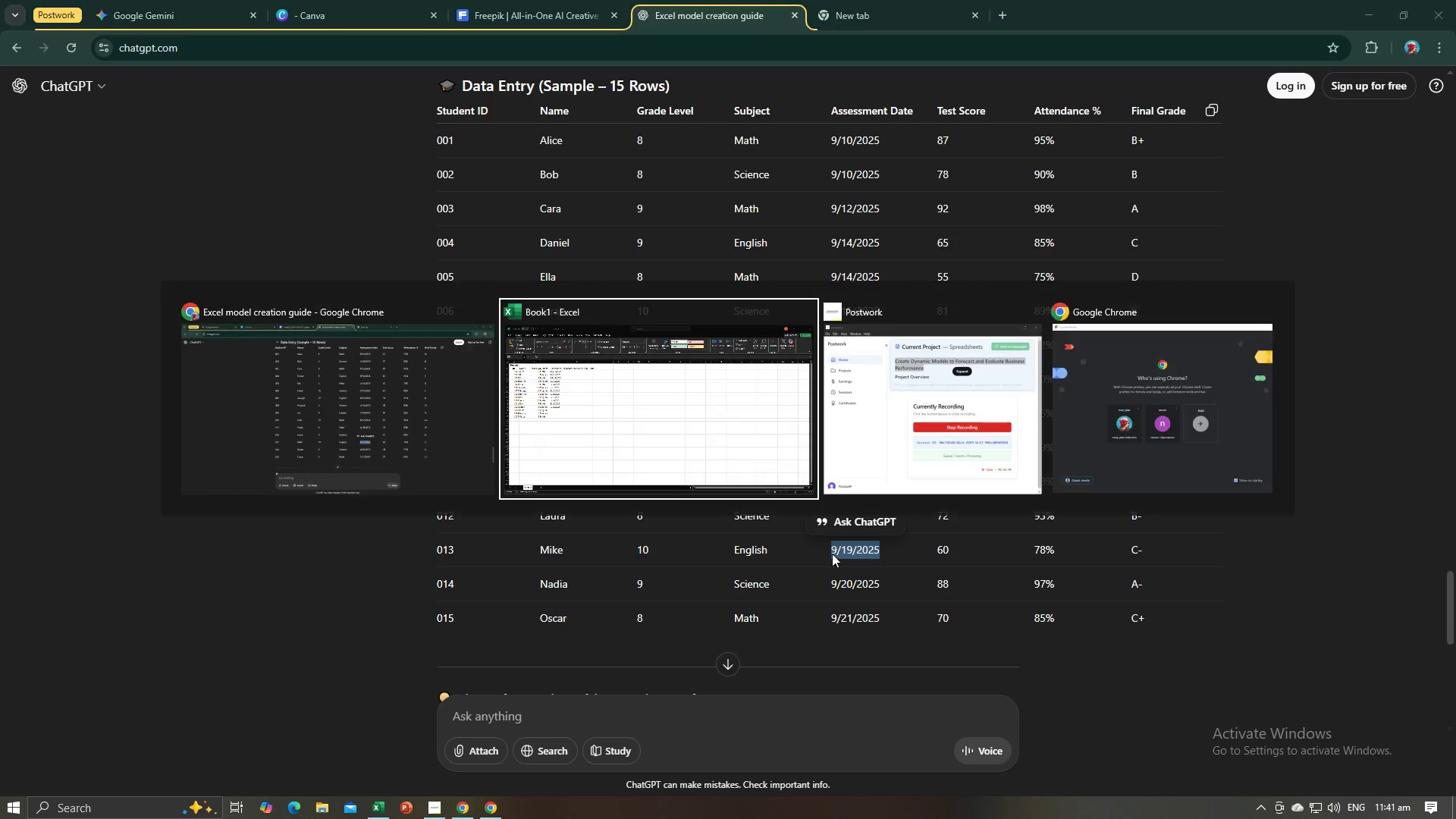 
key(Alt+Tab)
 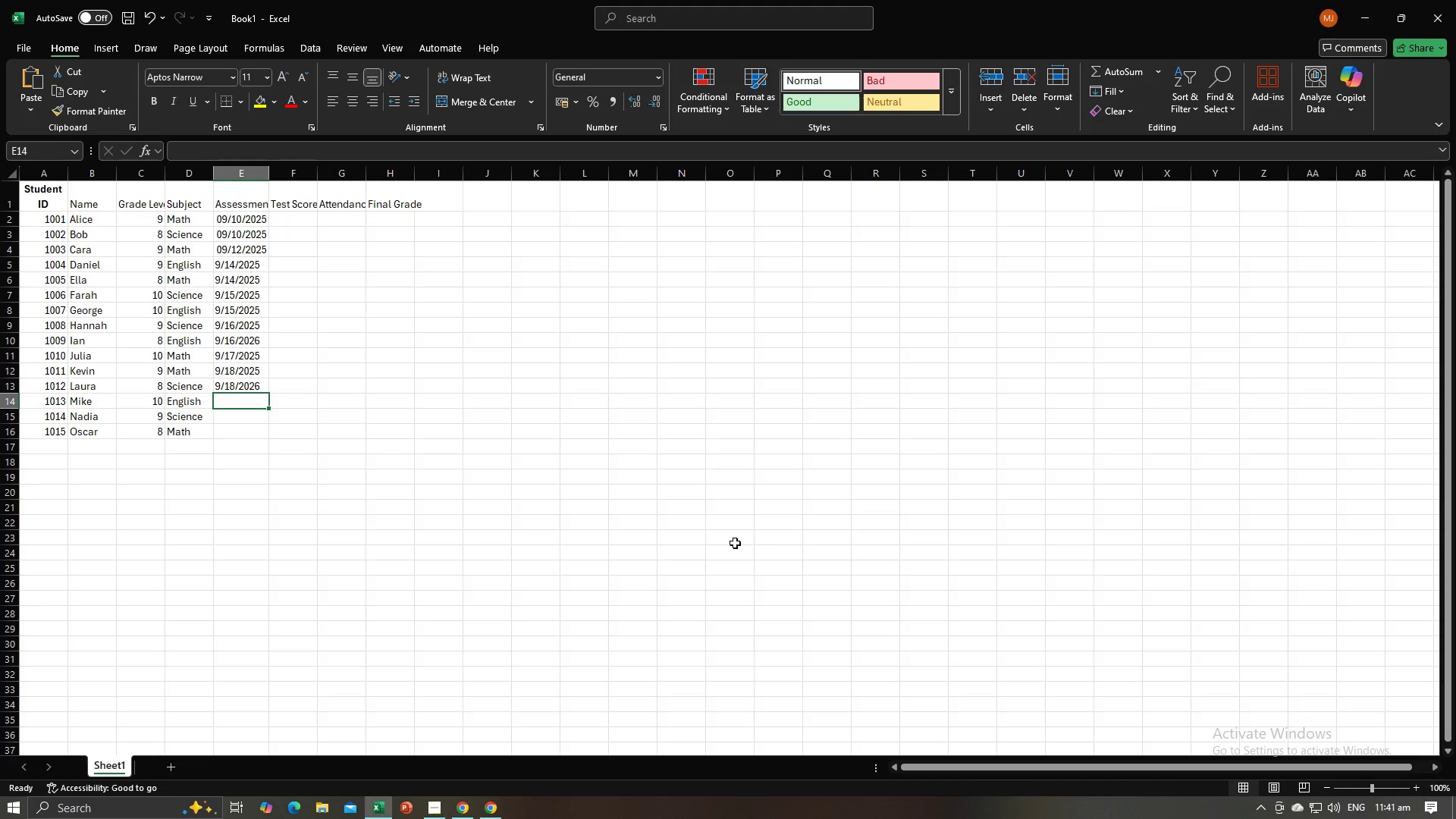 
hold_key(key=ControlLeft, duration=0.42)
 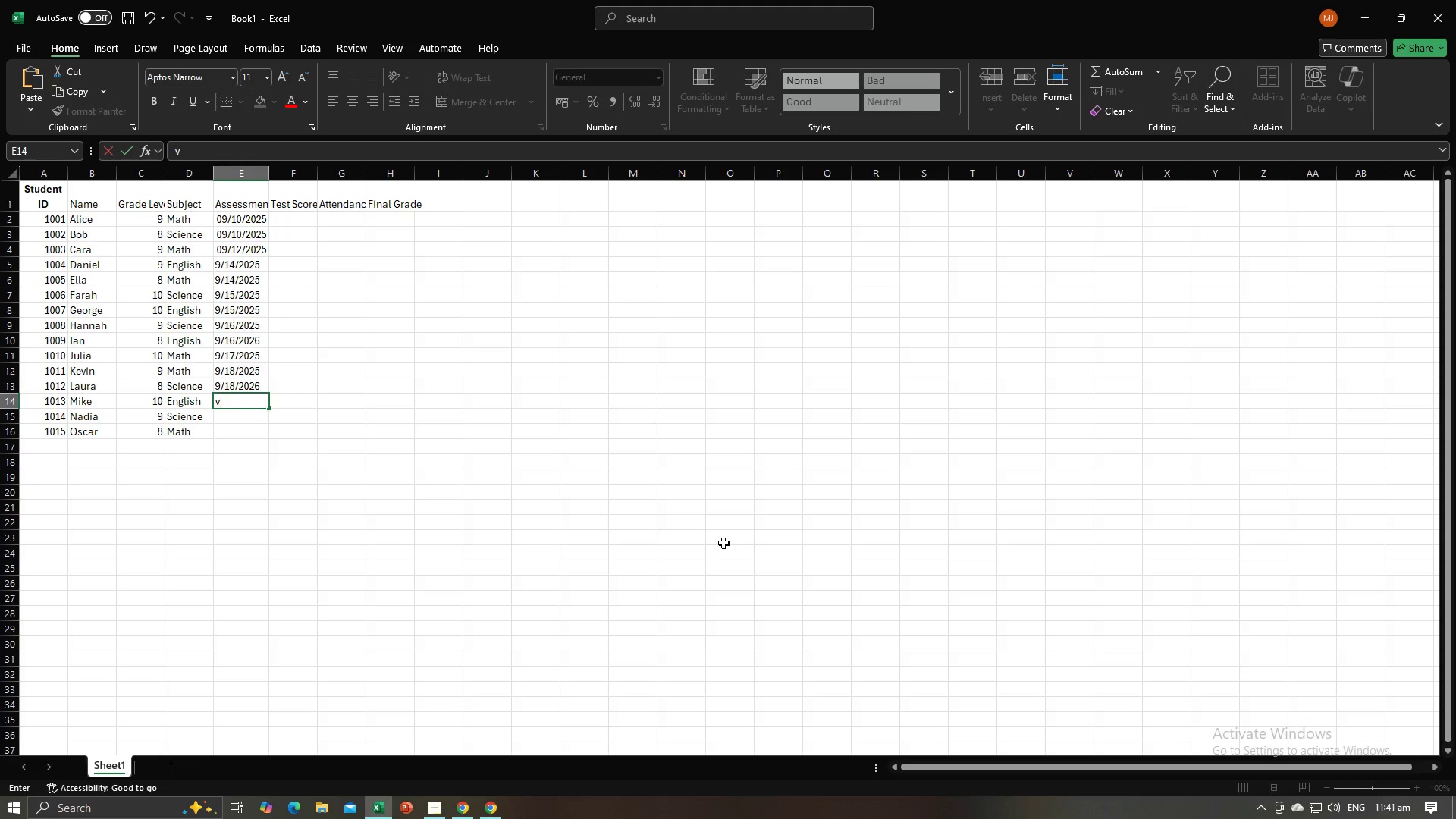 
key(V)
 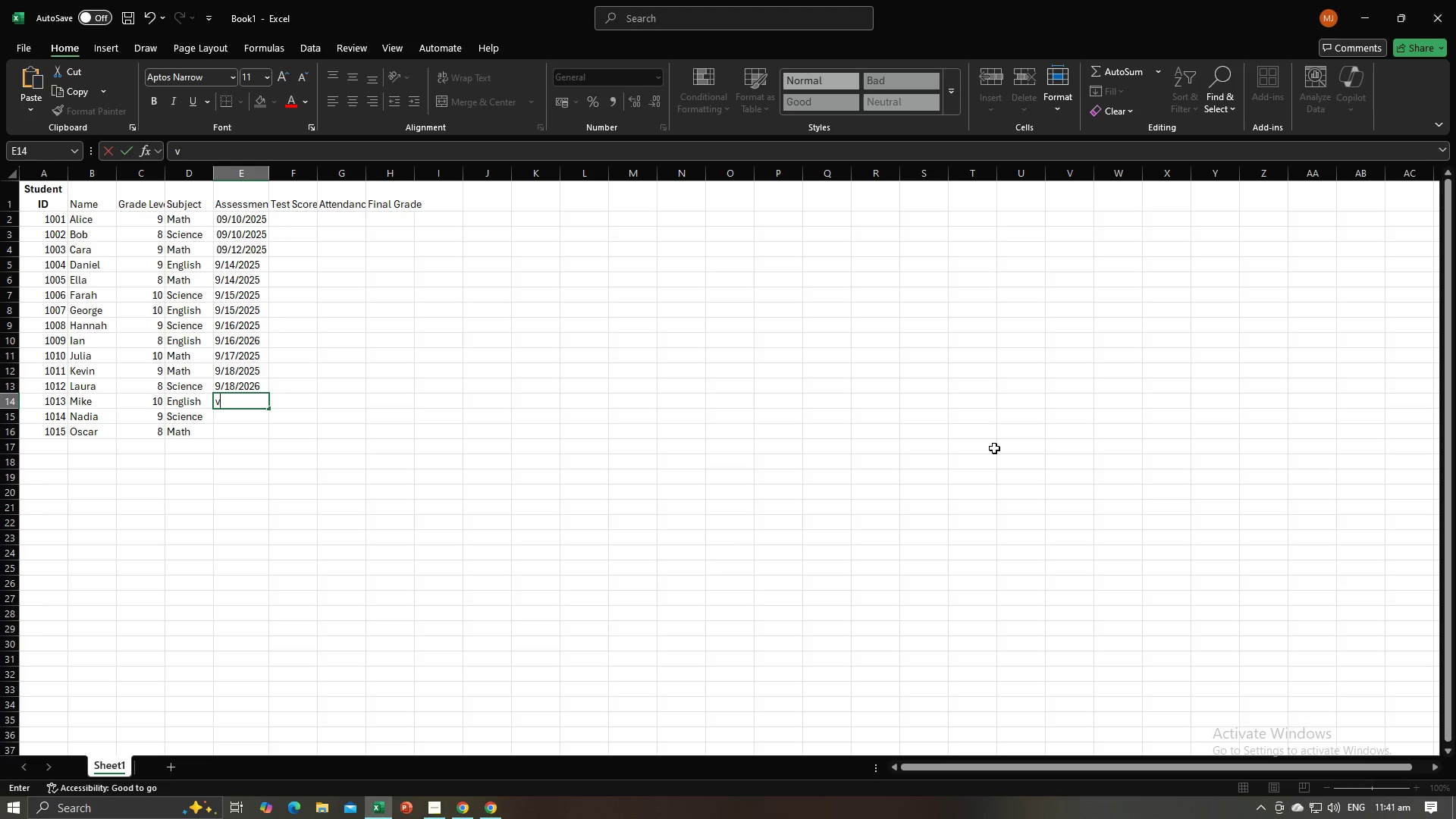 
key(Backspace)
 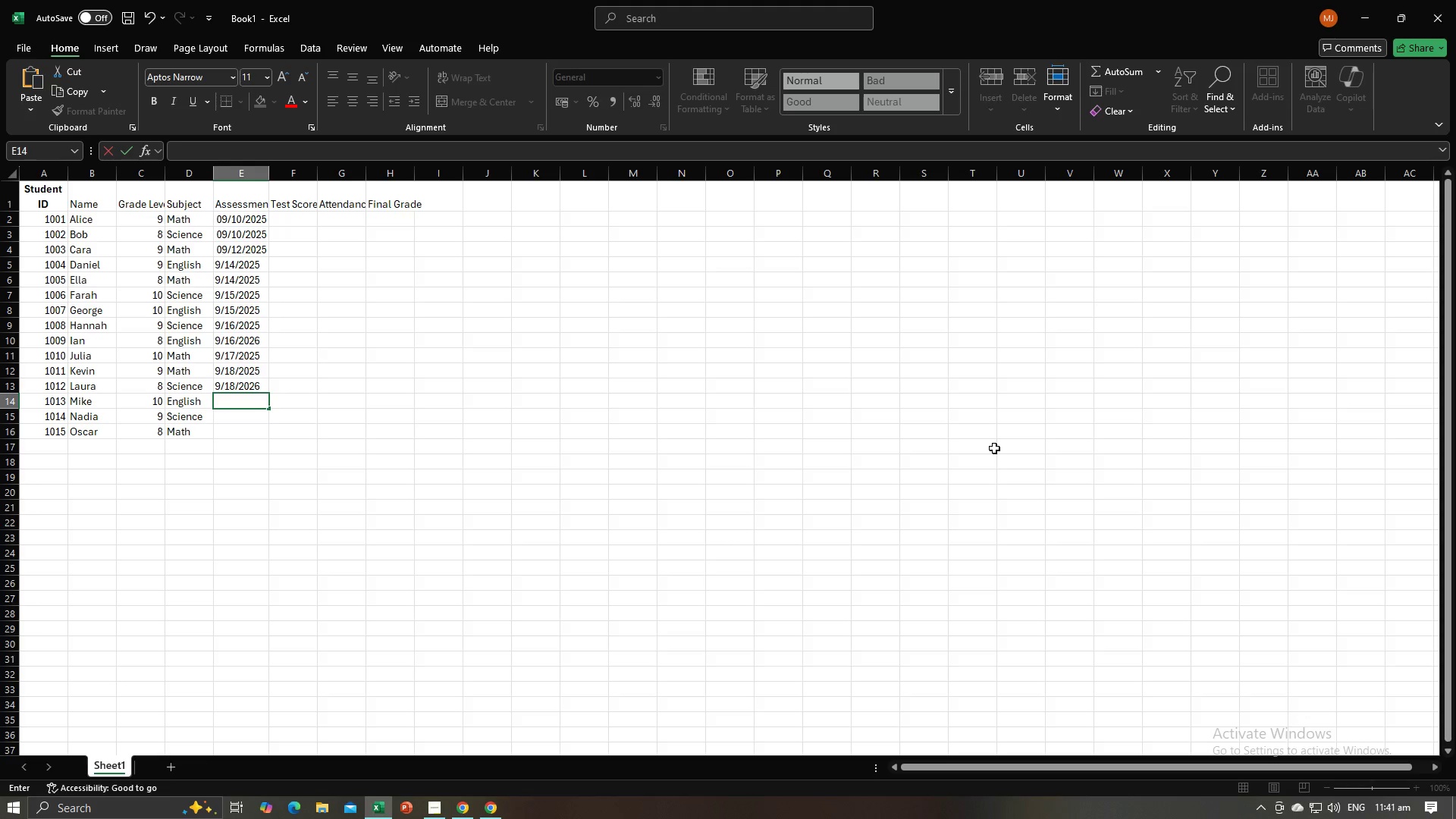 
key(Control+V)
 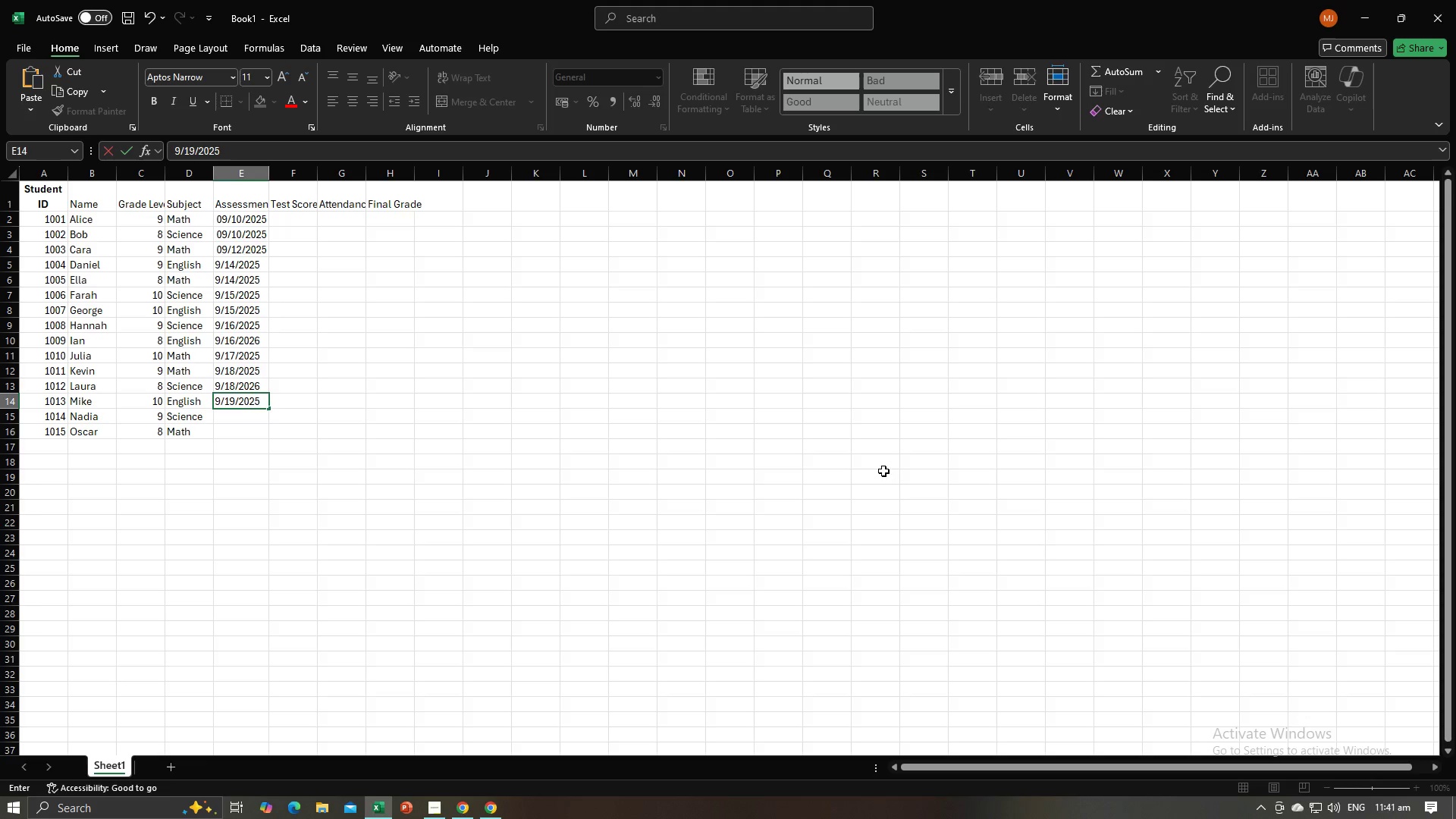 
key(Alt+AltLeft)
 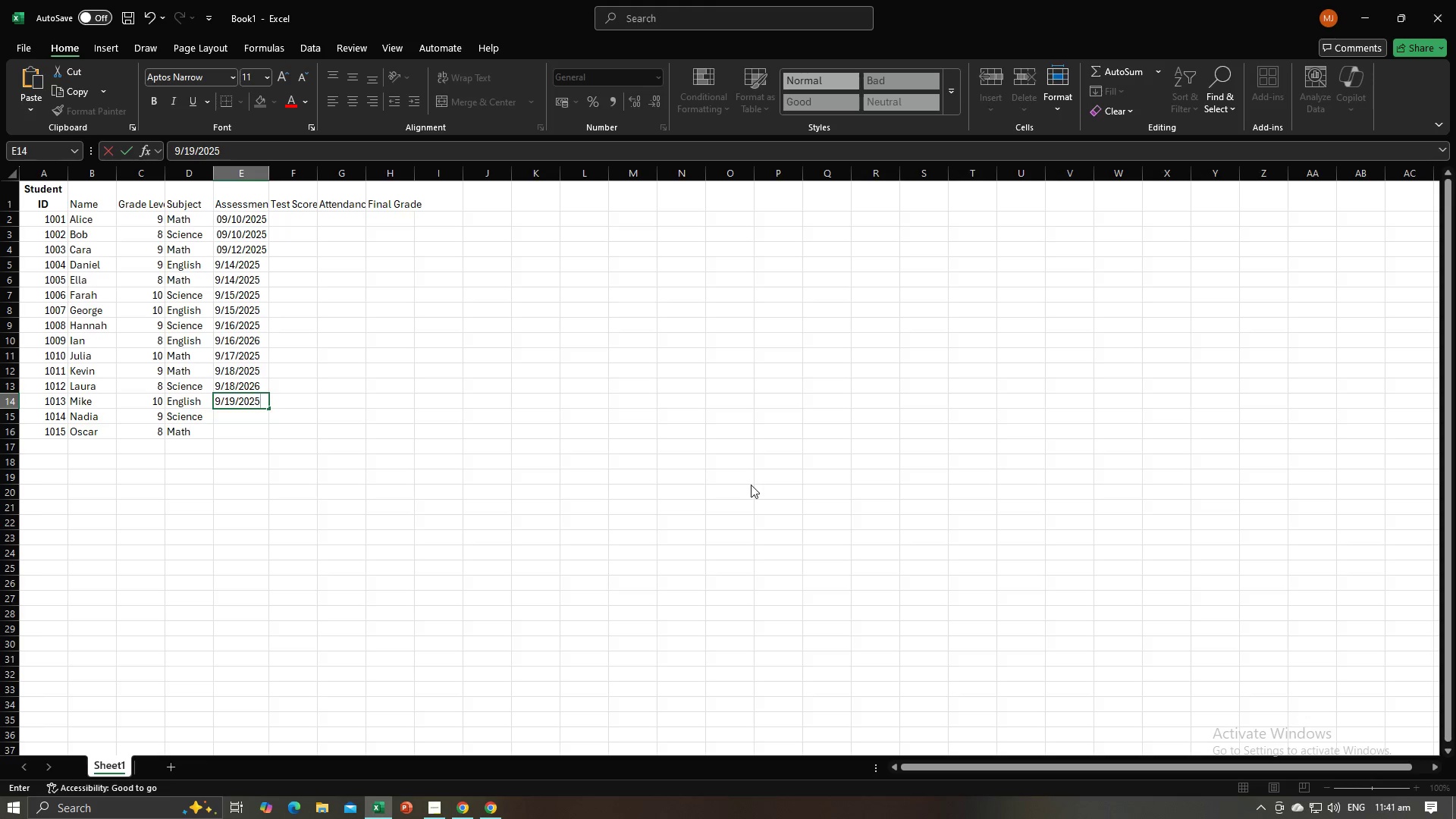 
key(Alt+Tab)
 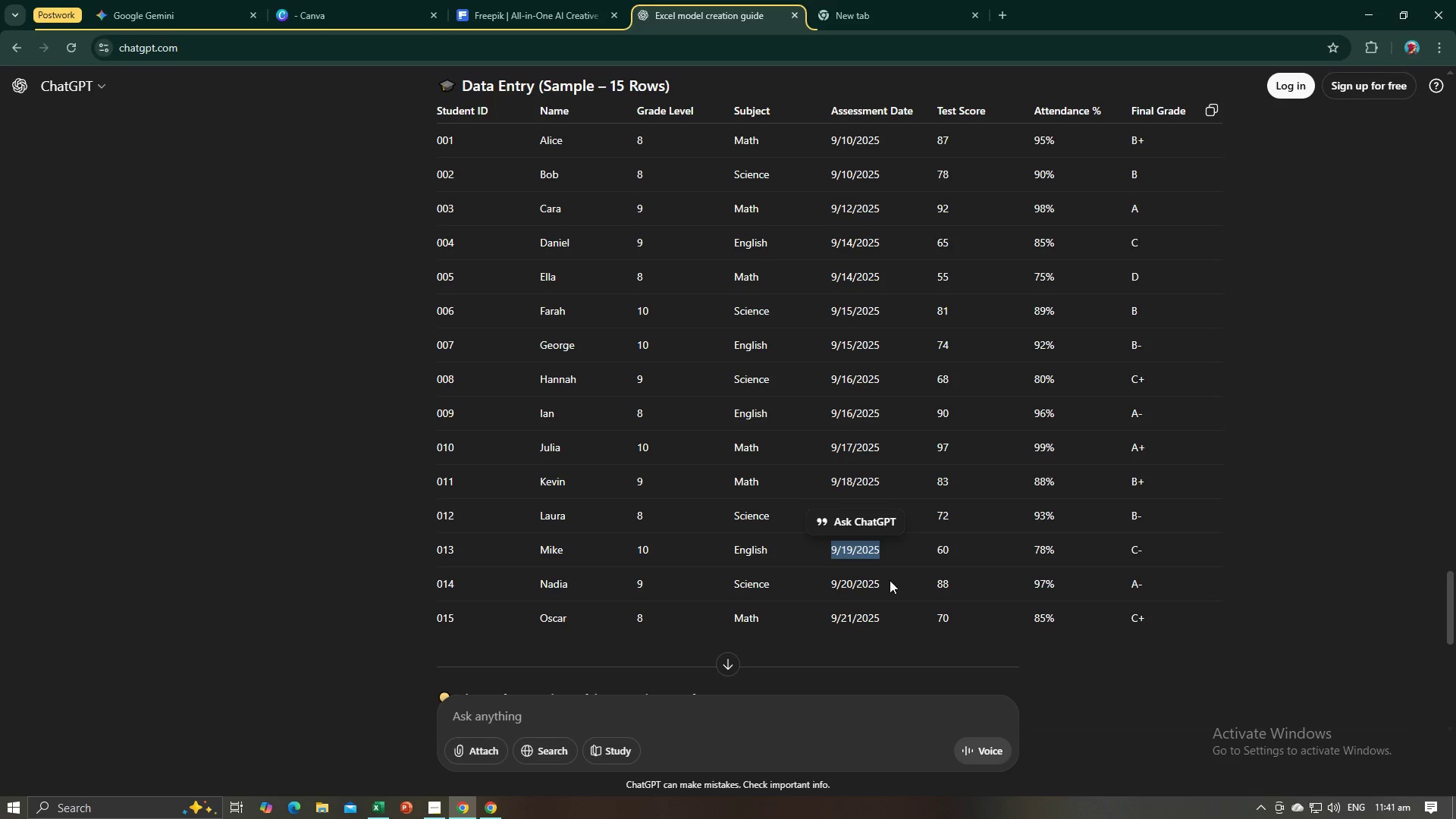 
left_click_drag(start_coordinate=[890, 580], to_coordinate=[832, 585])
 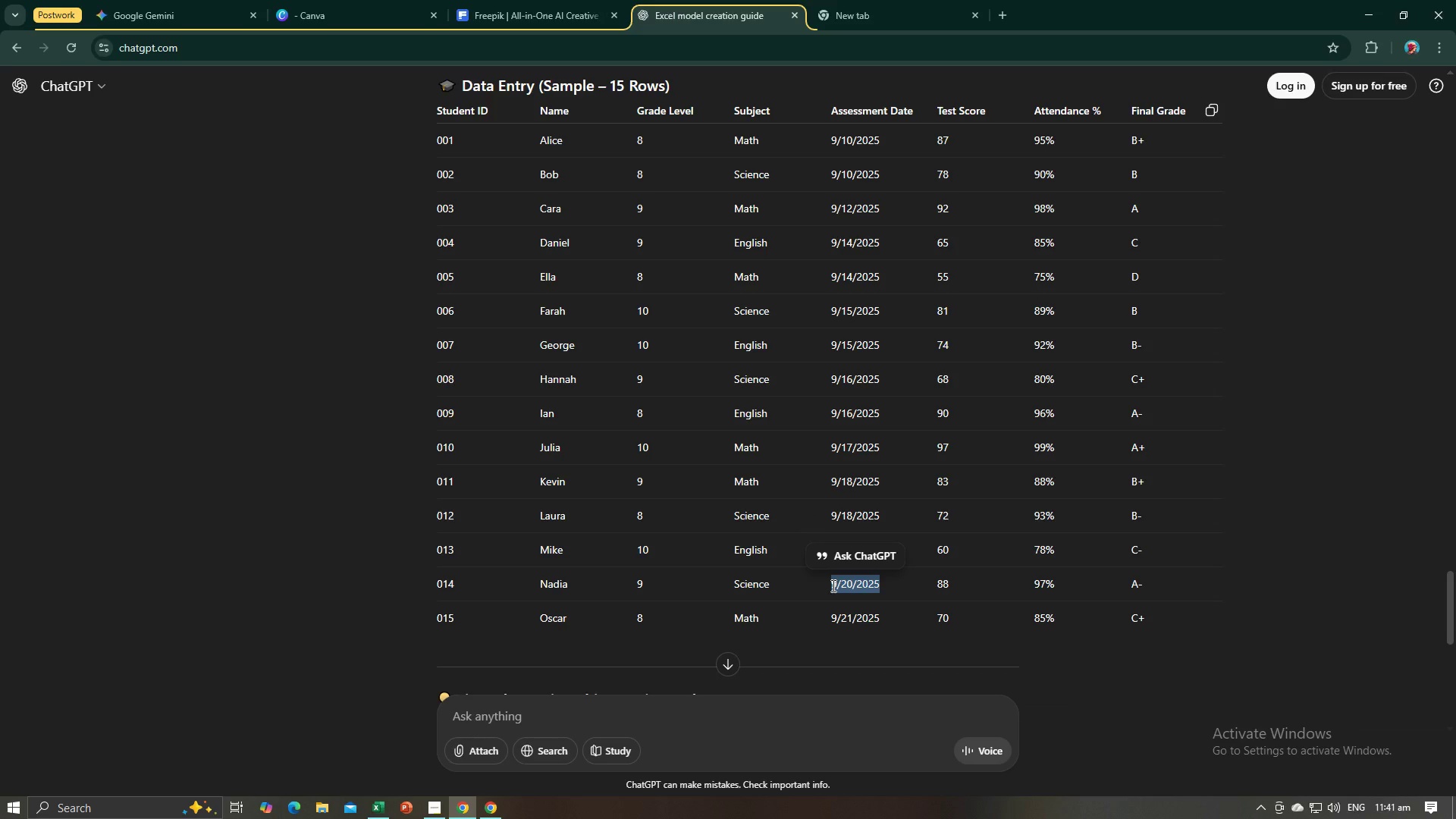 
key(Control+C)
 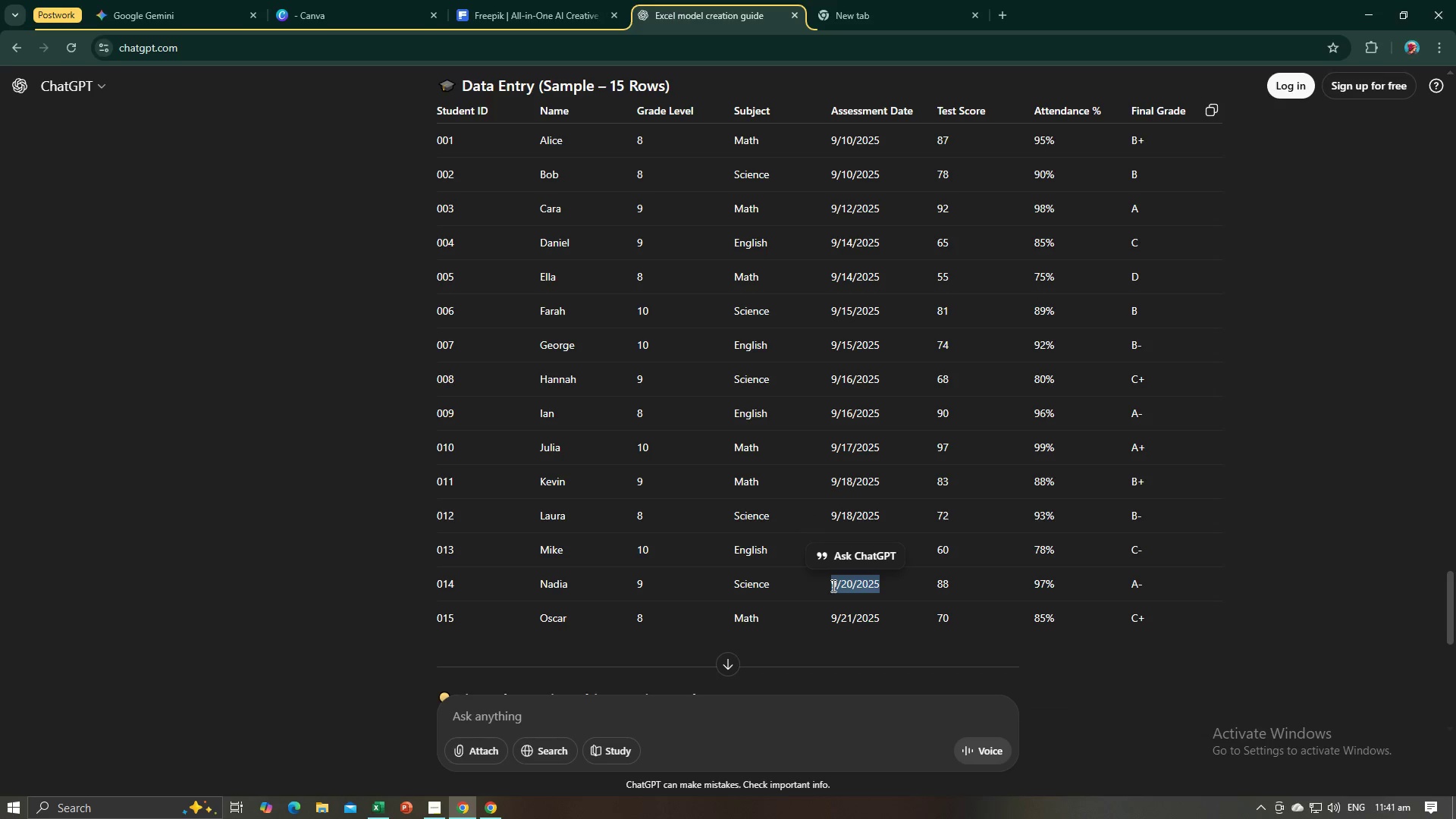 
key(Control+C)
 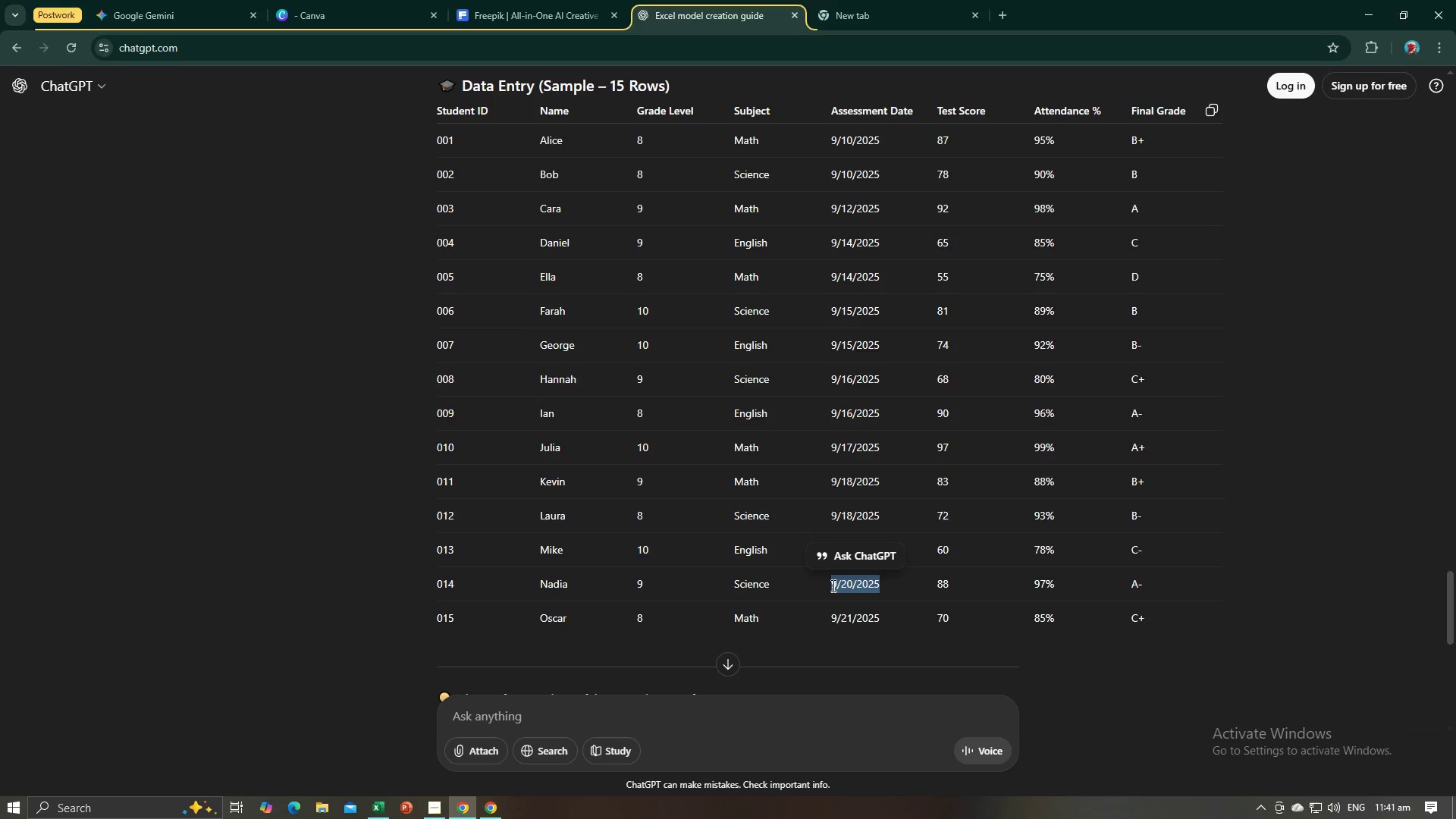 
key(Alt+AltLeft)
 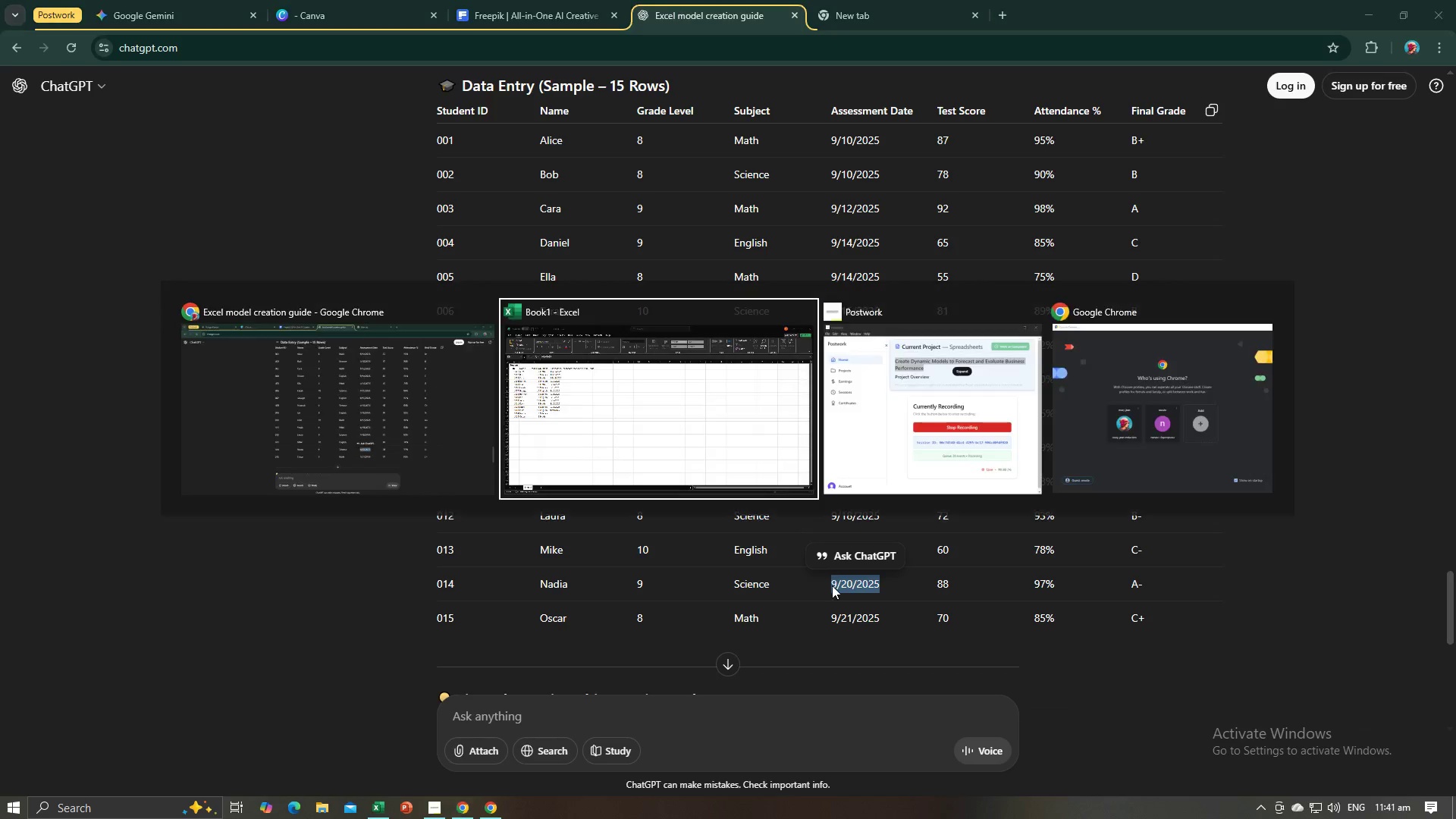 
key(Alt+Tab)
 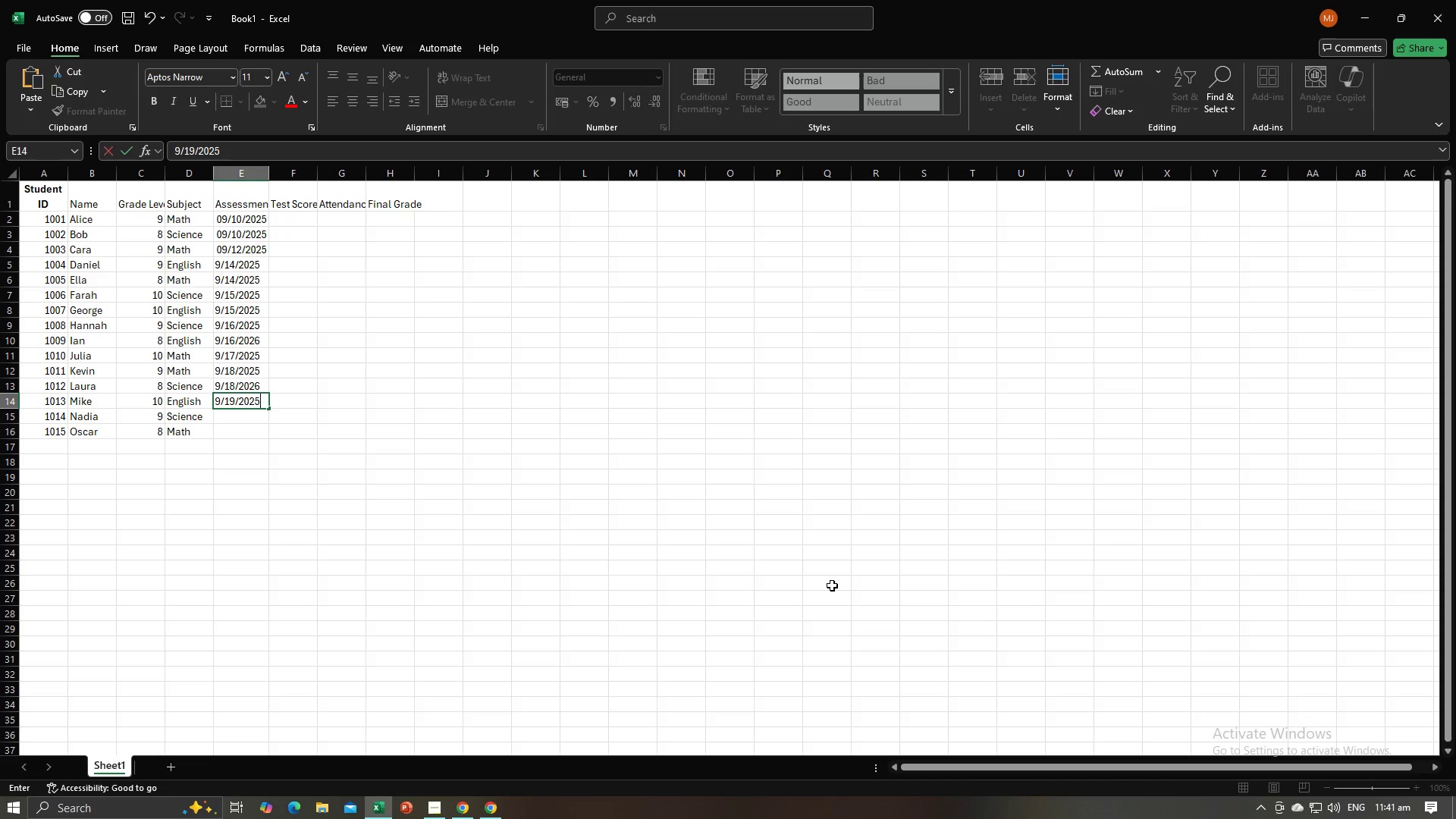 
hold_key(key=ControlLeft, duration=0.47)
 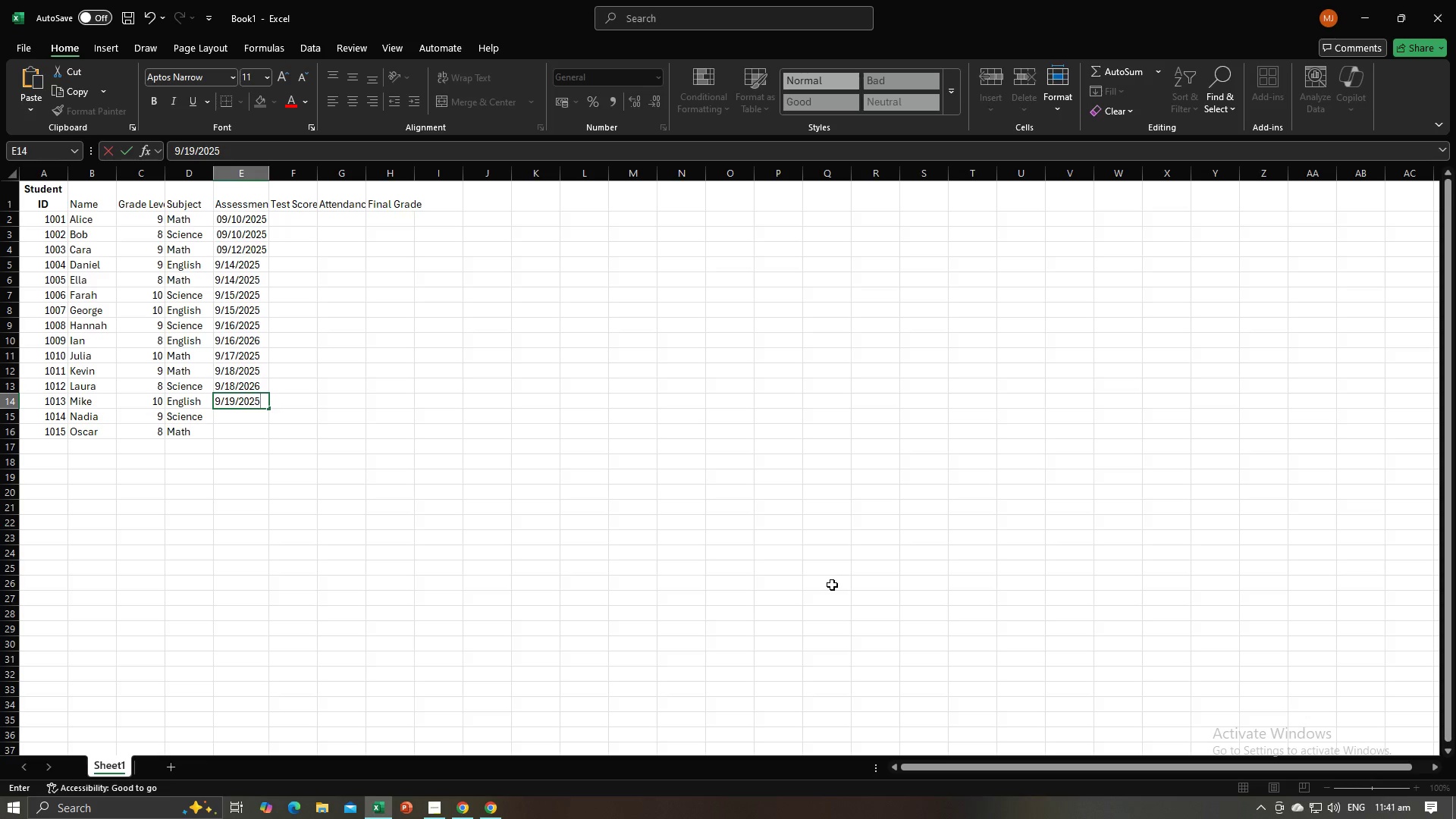 
key(NumpadEnter)
 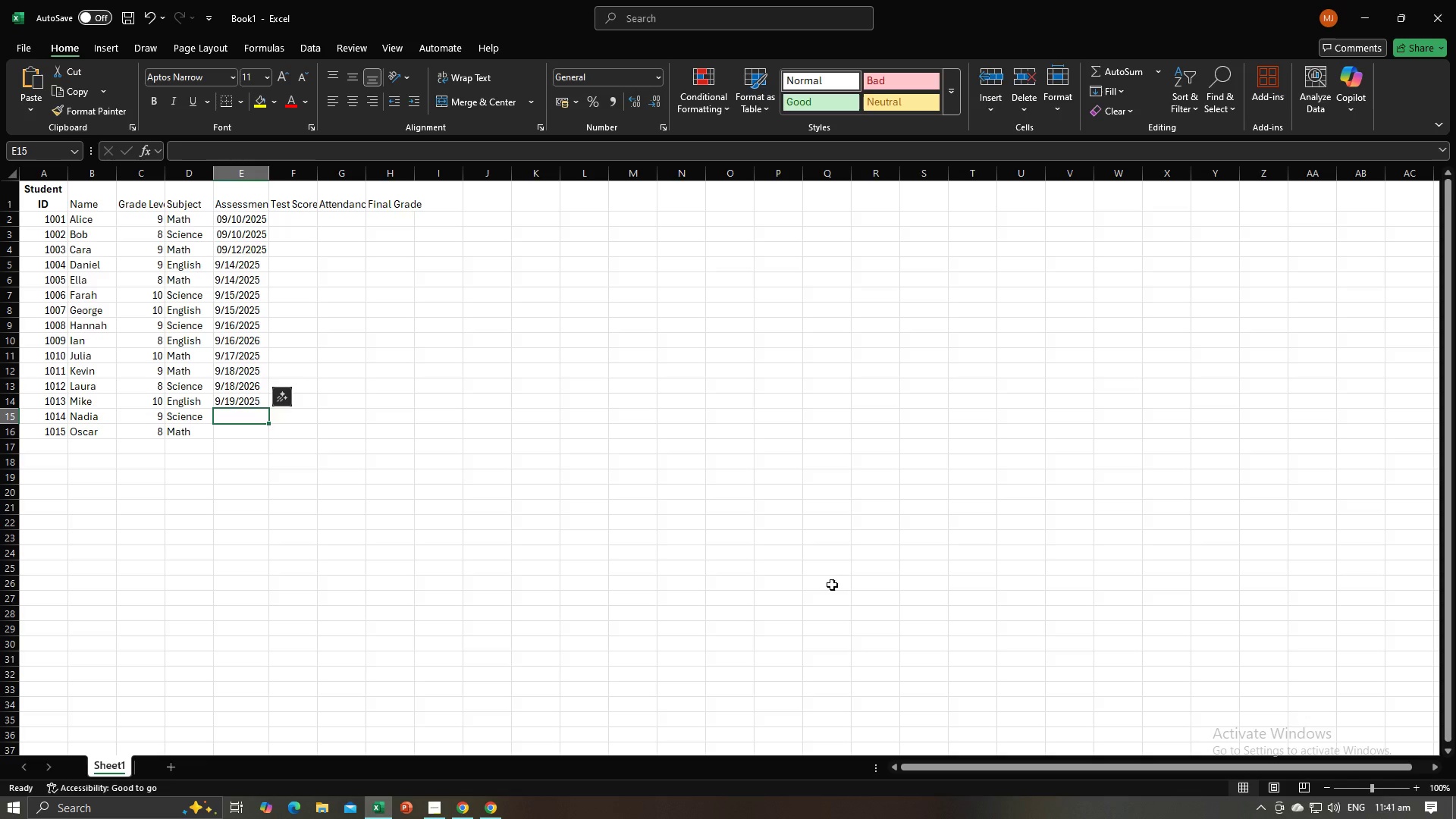 
key(Control+V)
 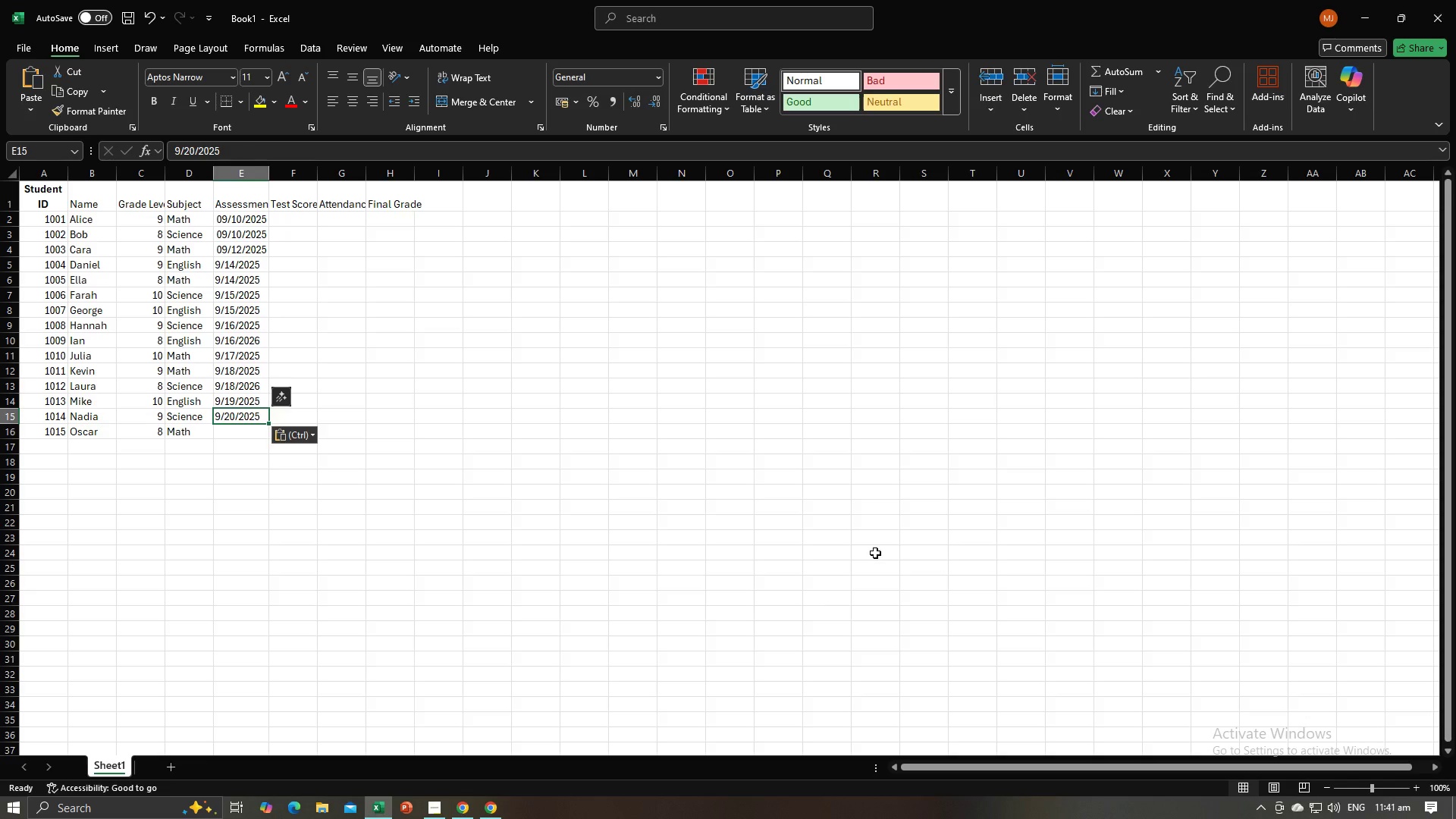 
key(NumpadEnter)
 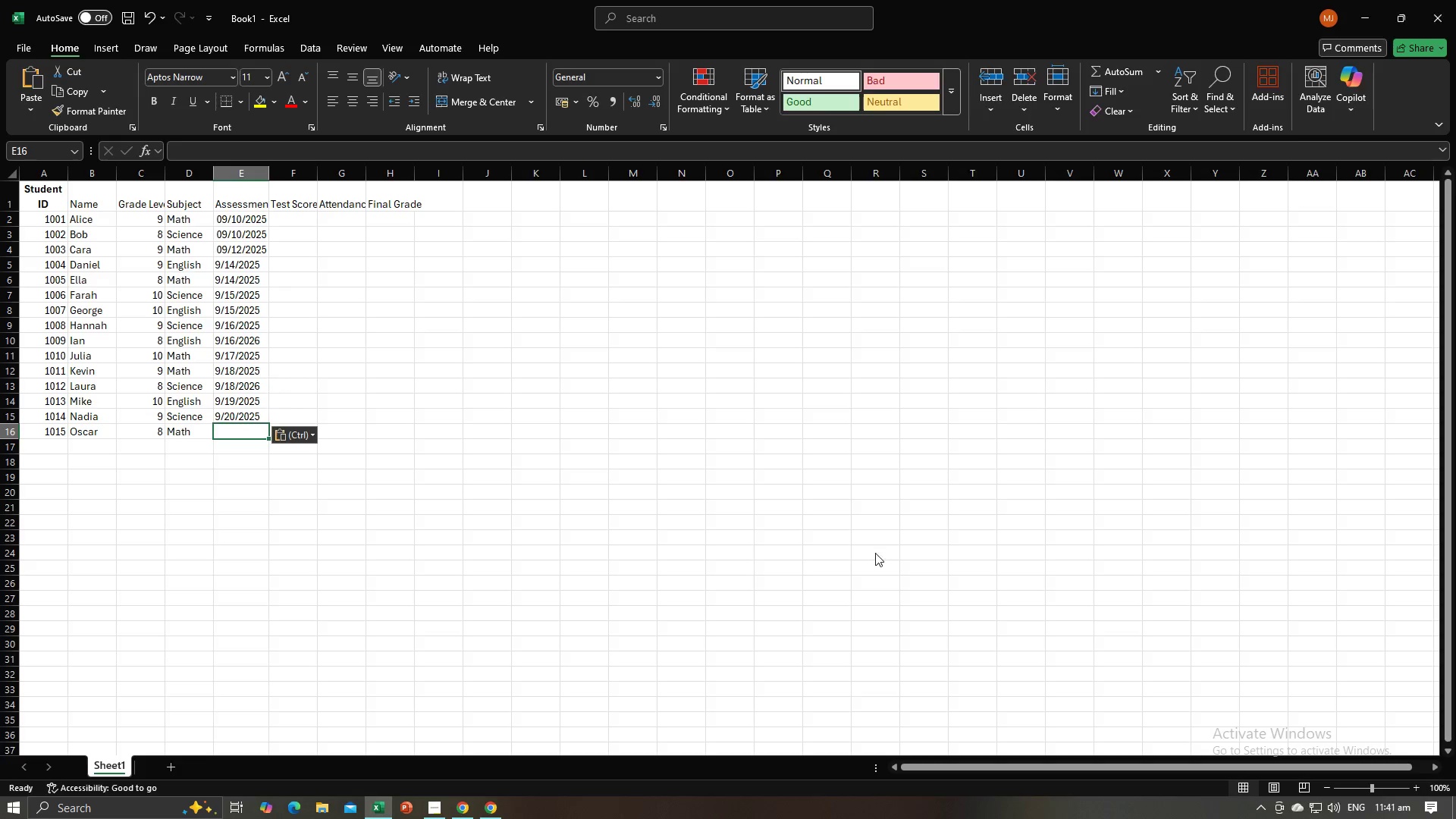 
key(Alt+AltLeft)
 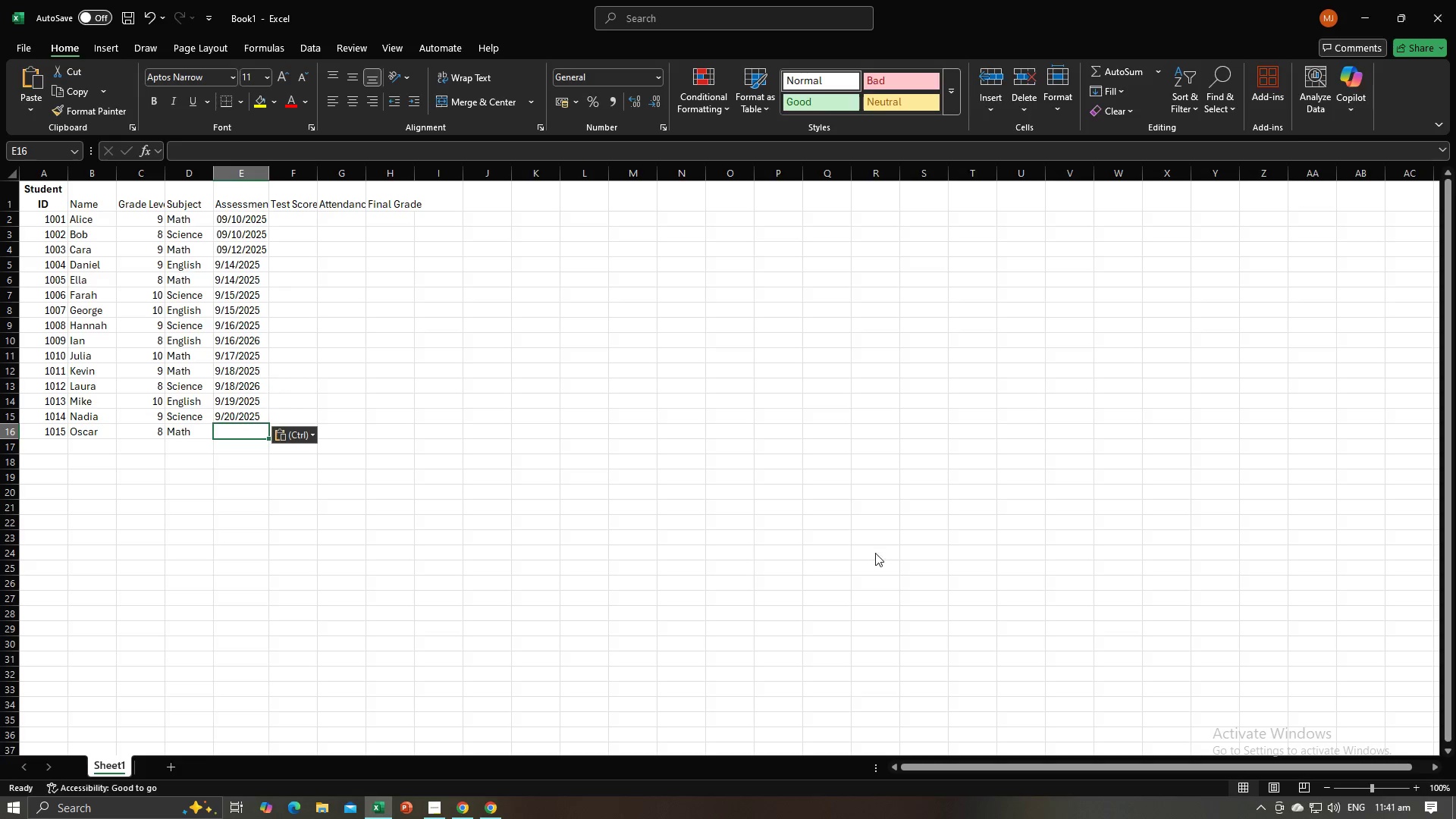 
key(Alt+Tab)
 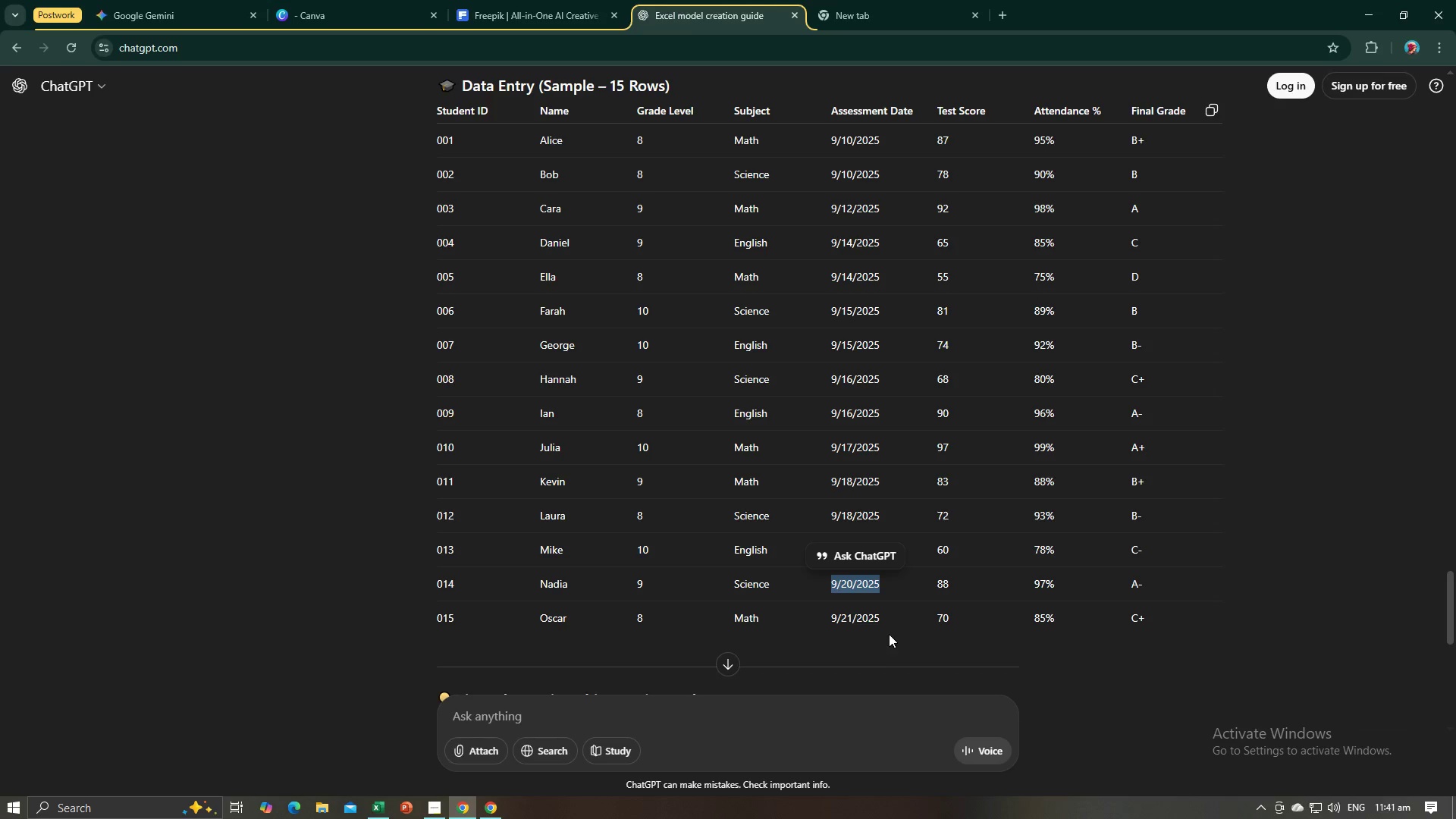 
left_click_drag(start_coordinate=[888, 621], to_coordinate=[818, 614])
 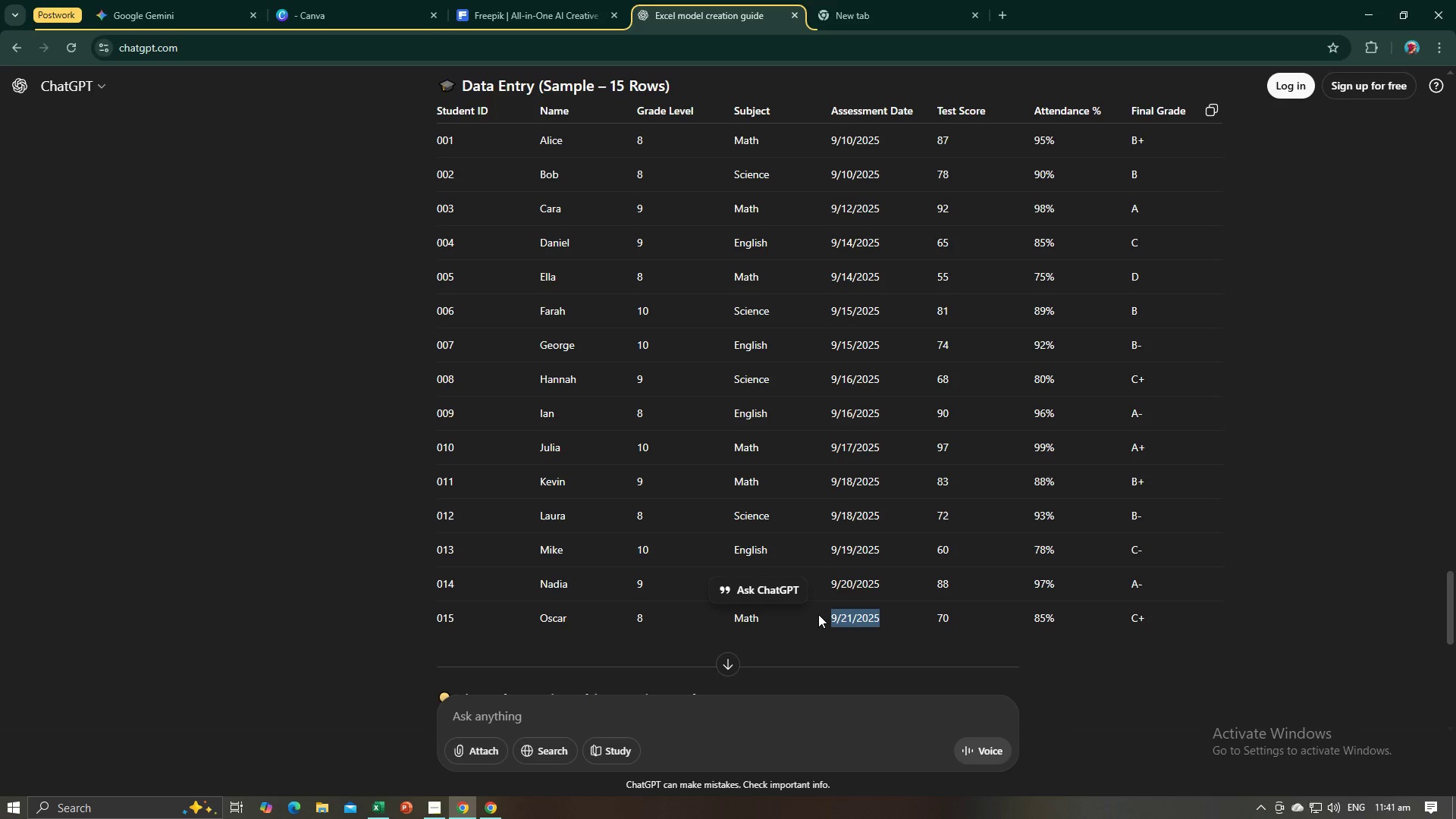 
key(Control+C)
 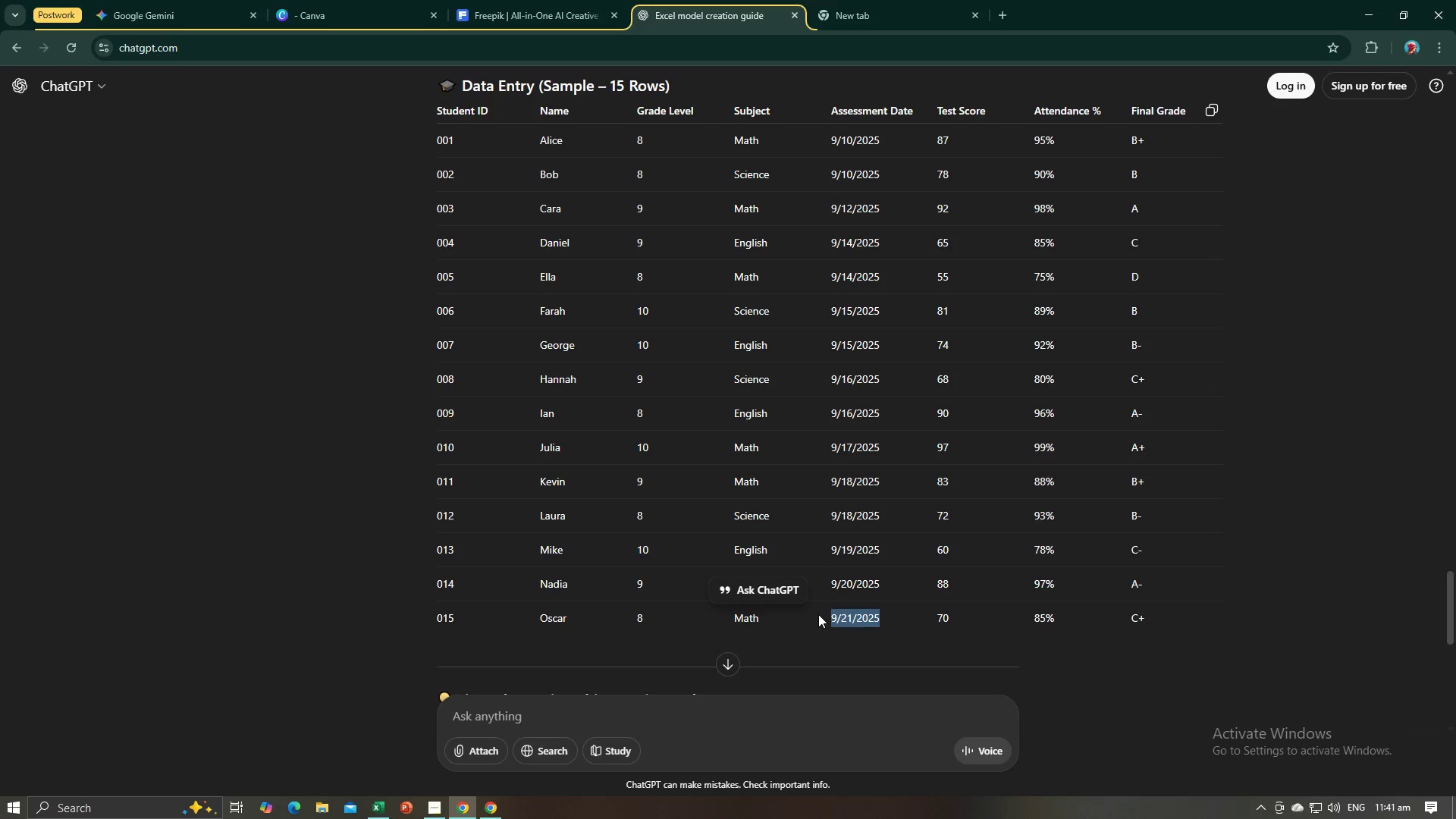 
key(Control+C)
 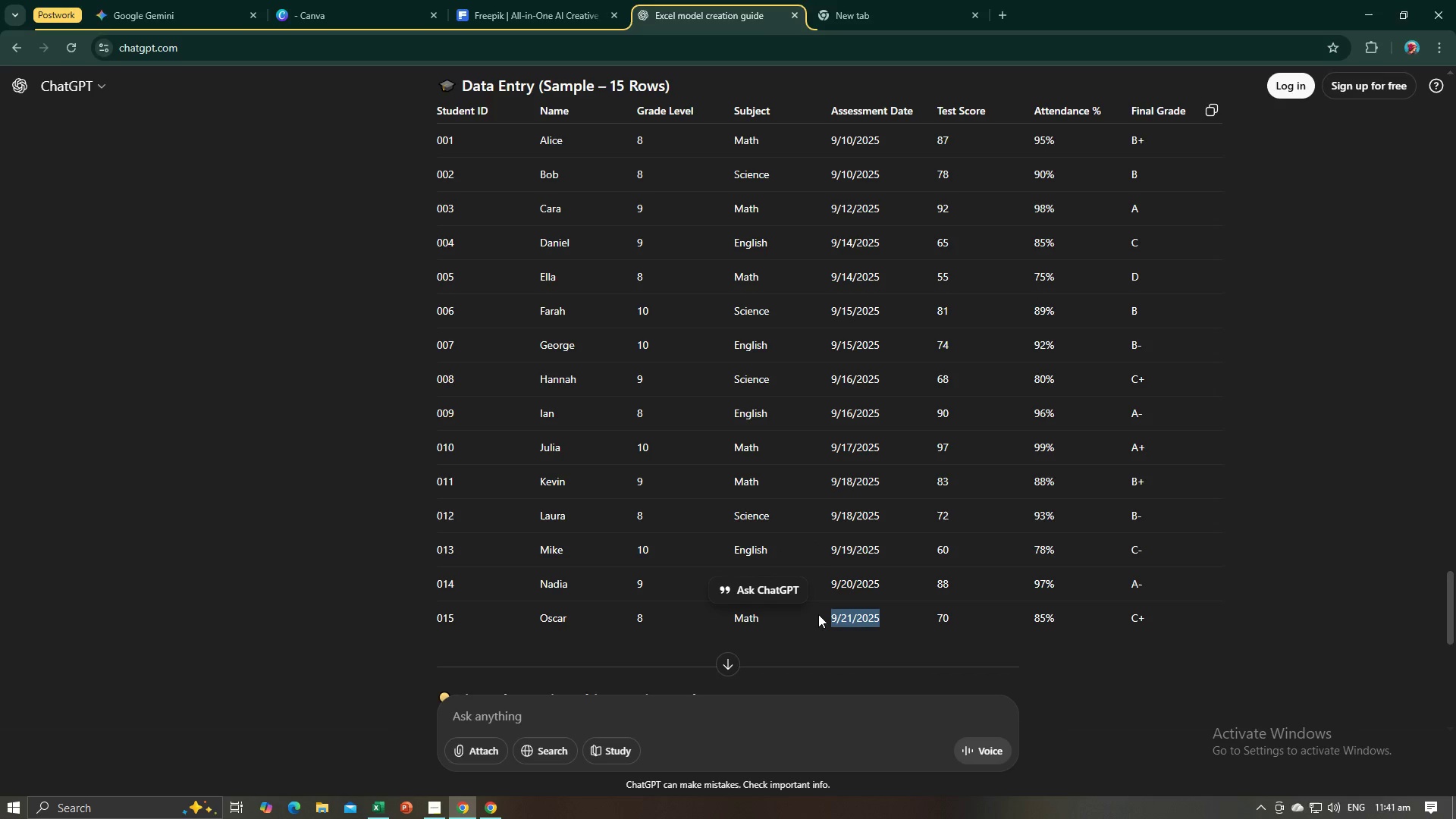 
key(Alt+AltLeft)
 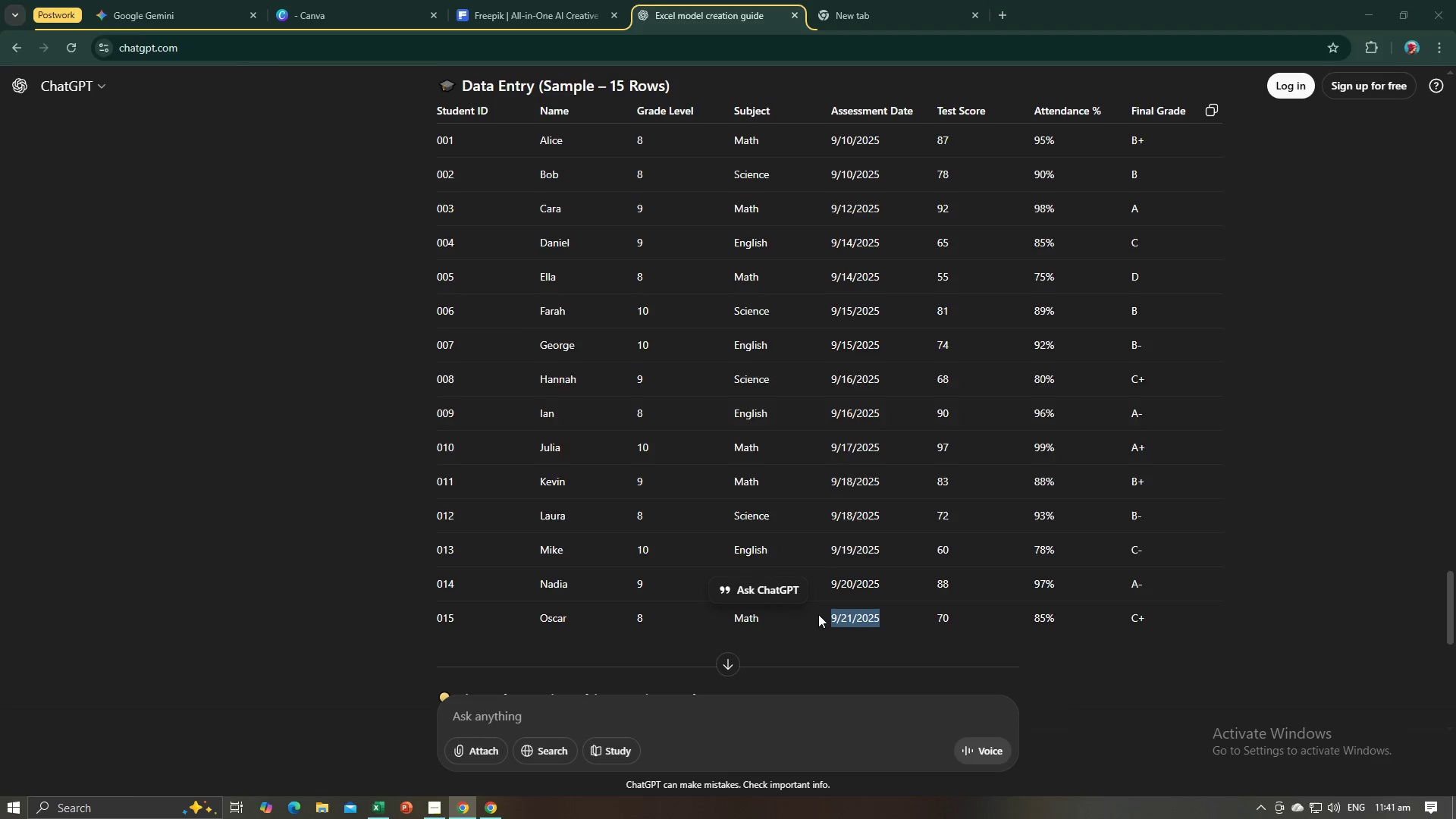 
key(Alt+Tab)
 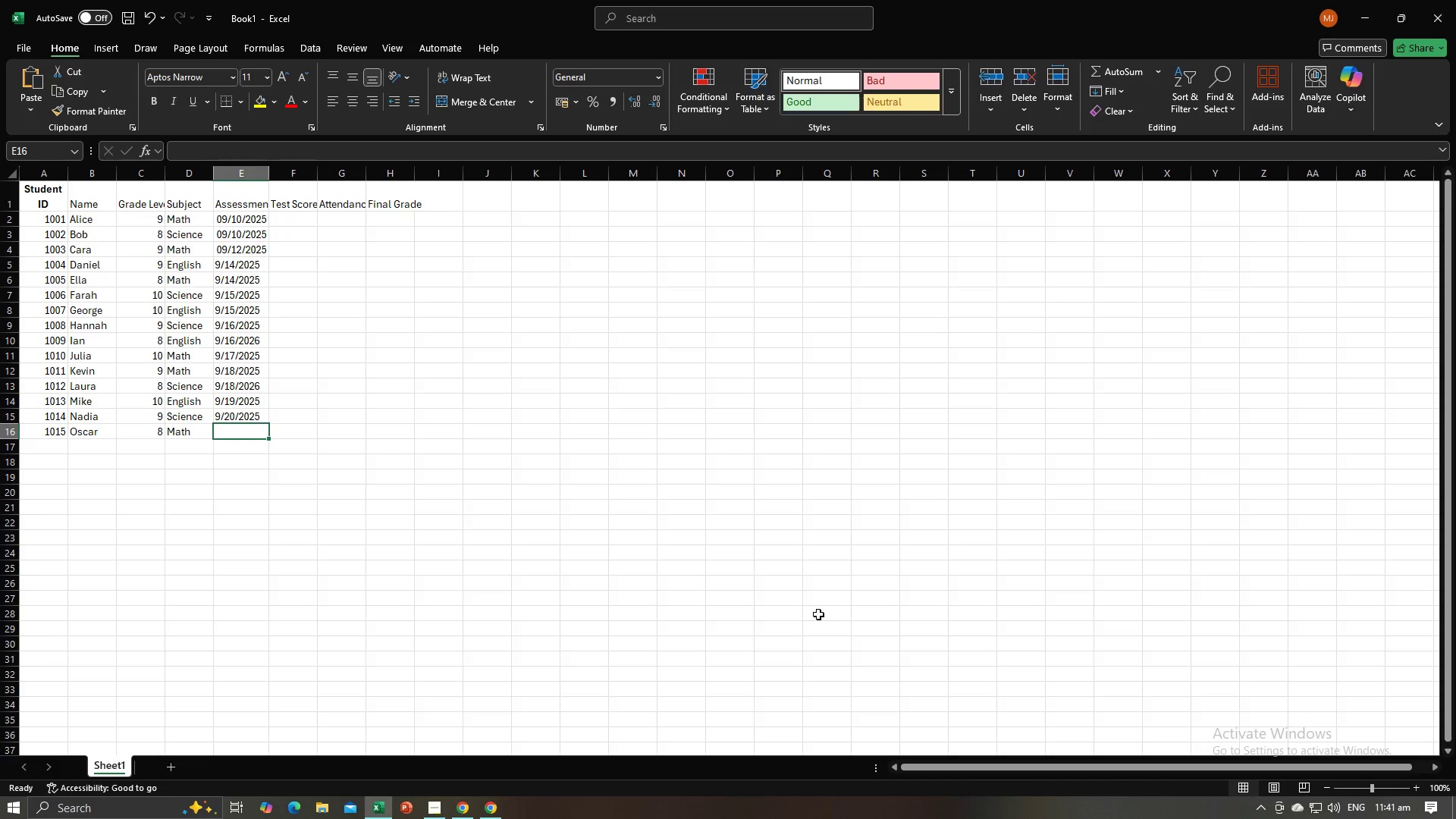 
key(Control+V)
 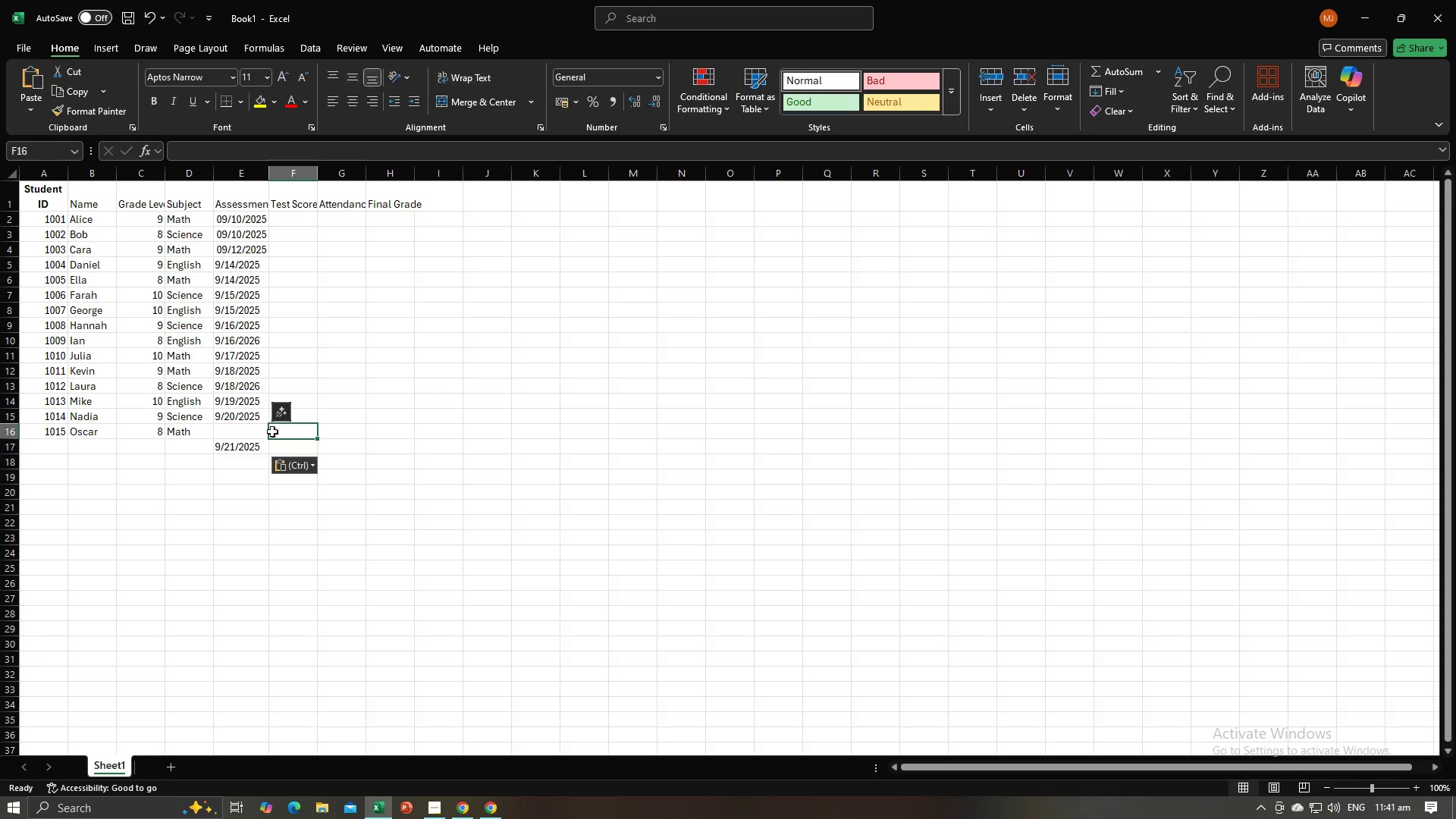 
double_click([258, 431])
 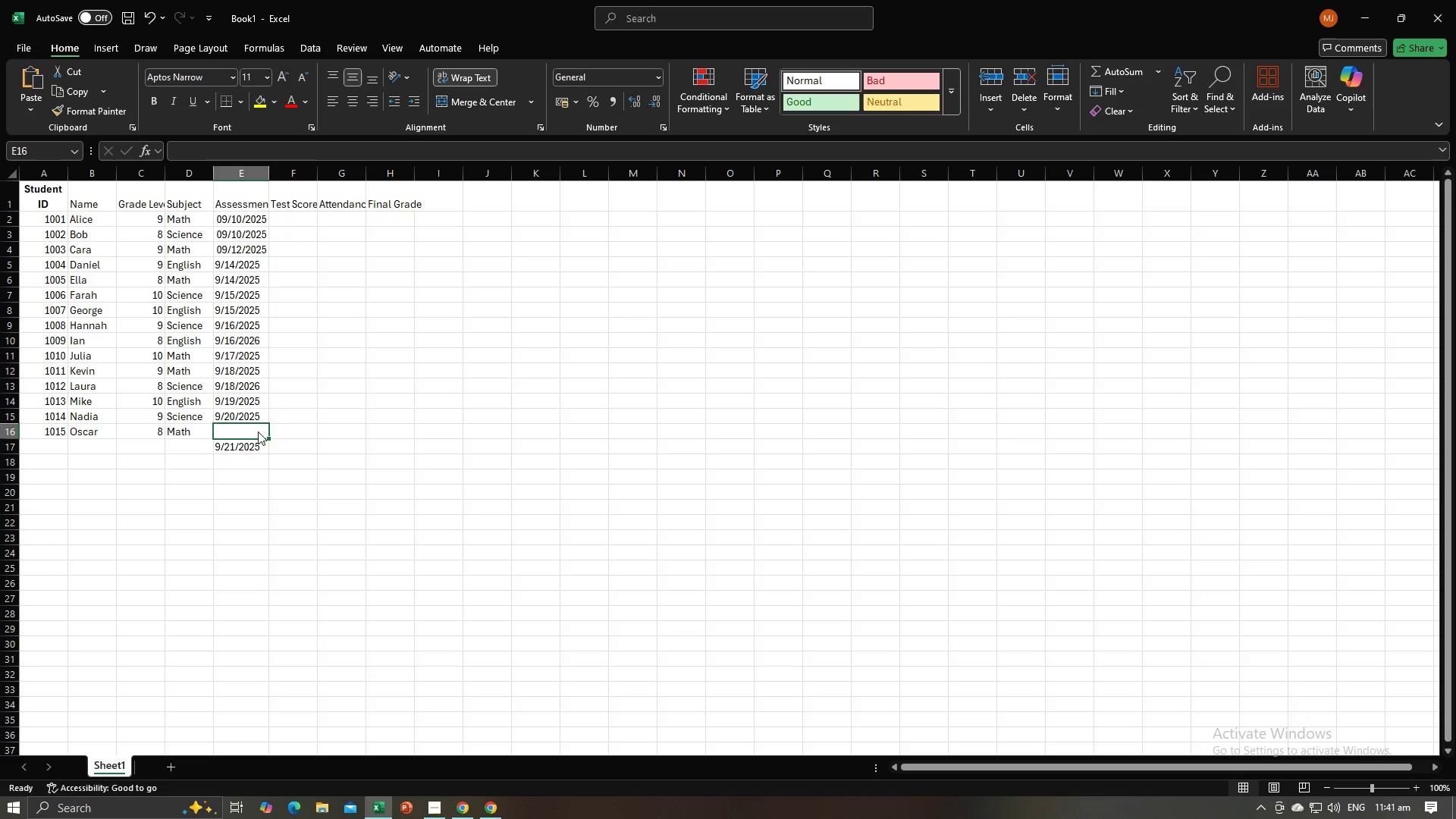 
right_click([258, 431])
 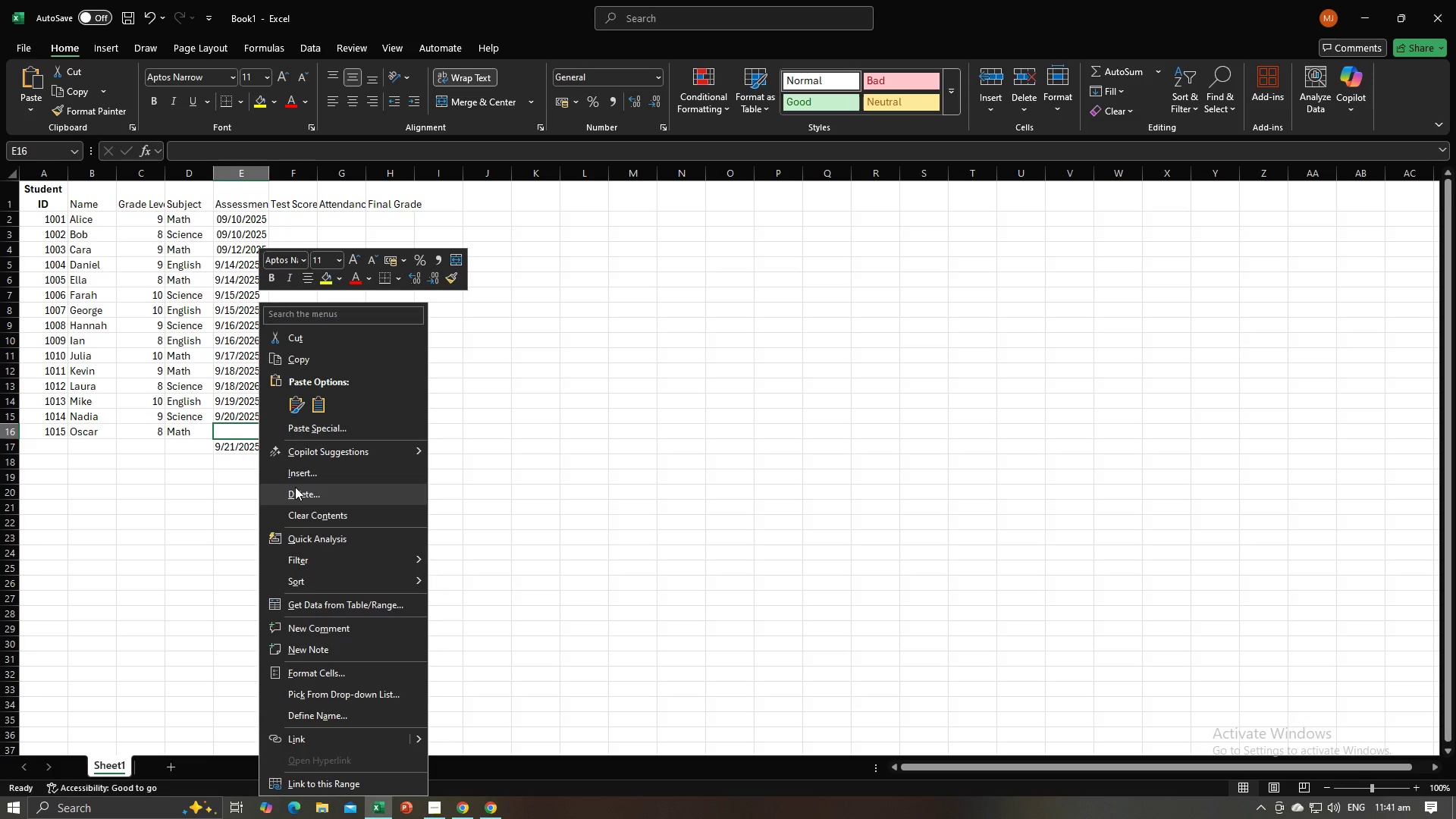 
left_click([295, 487])
 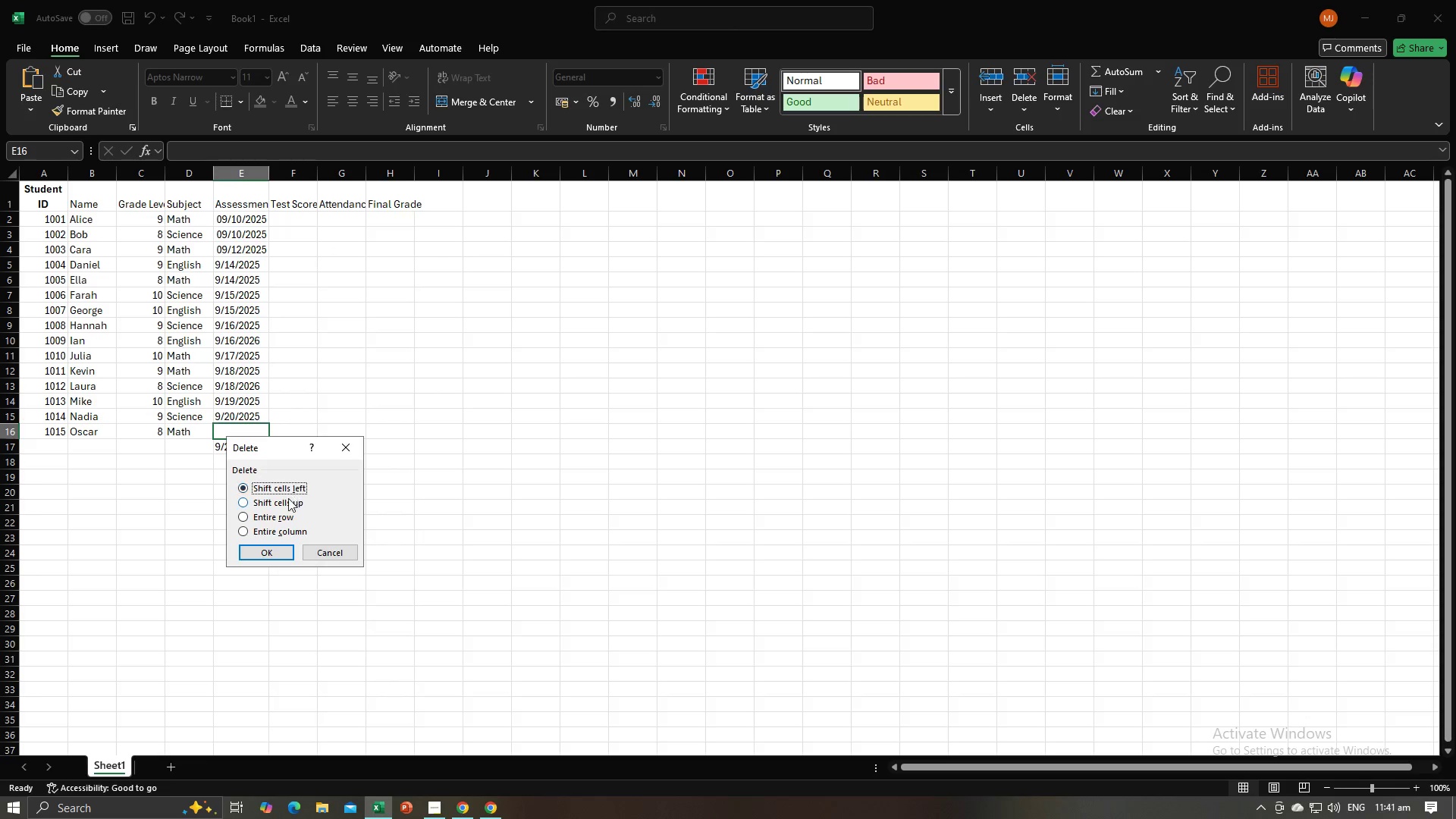 
left_click([287, 498])
 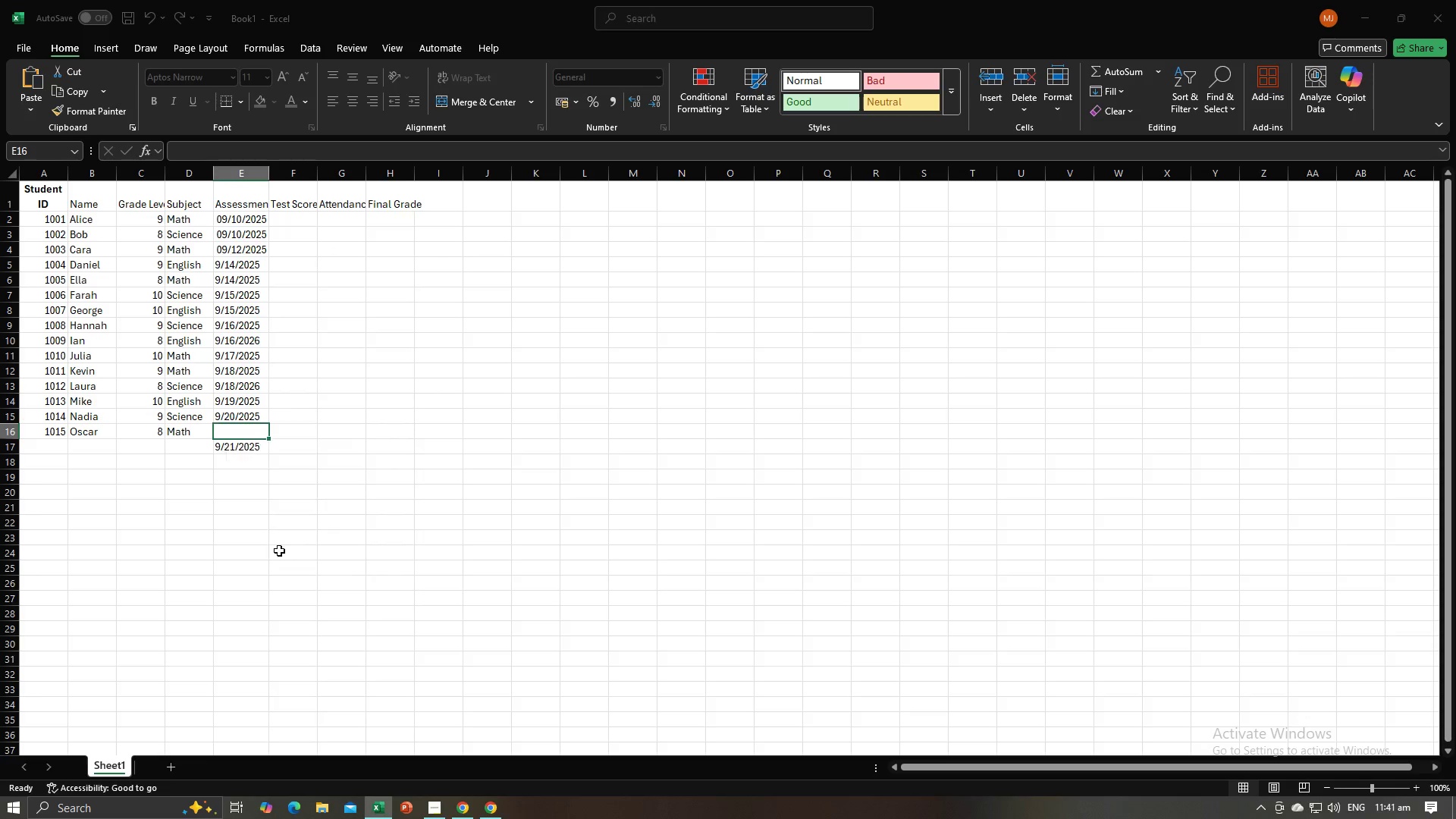 
double_click([341, 523])
 